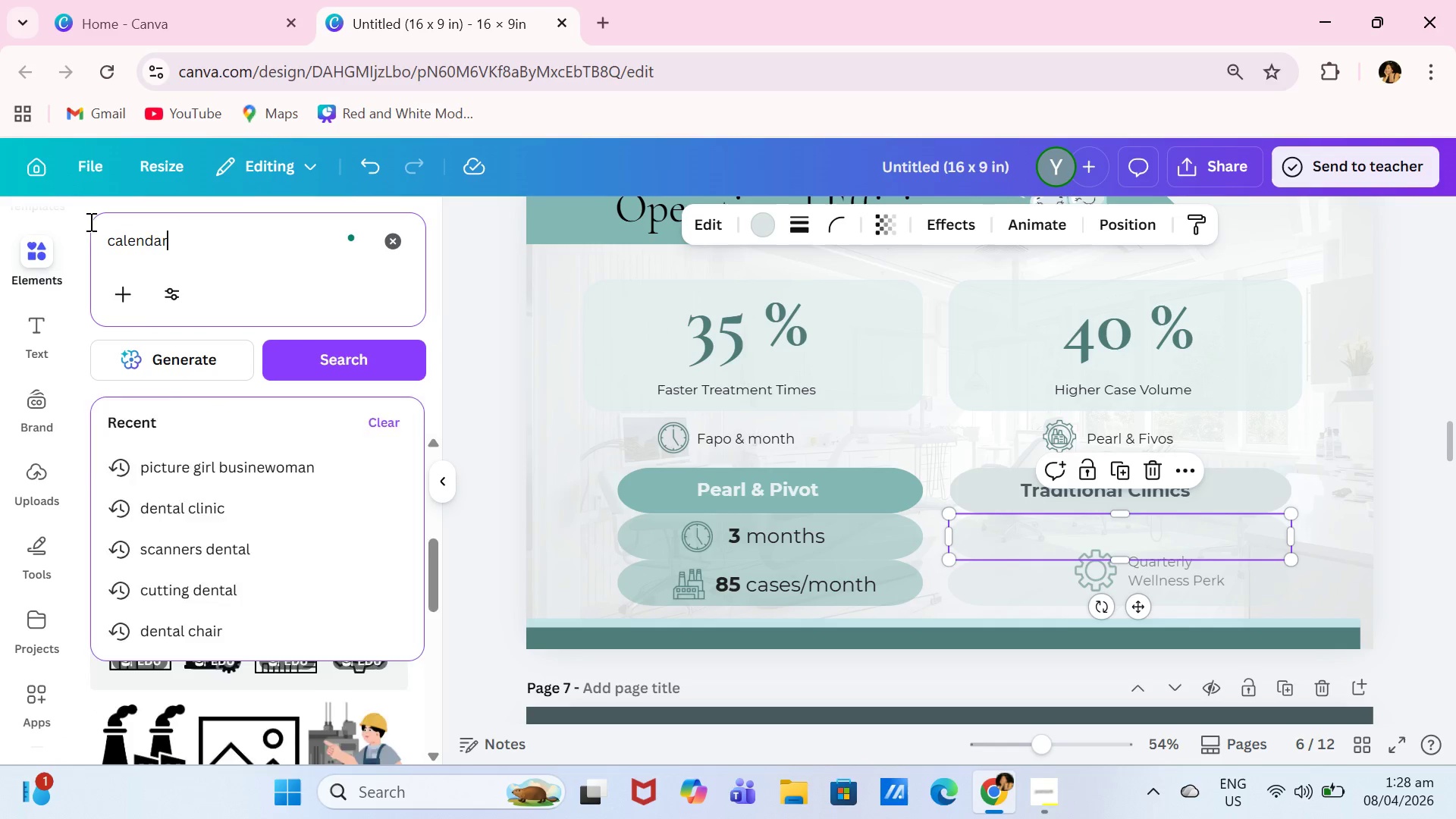 
key(Enter)
 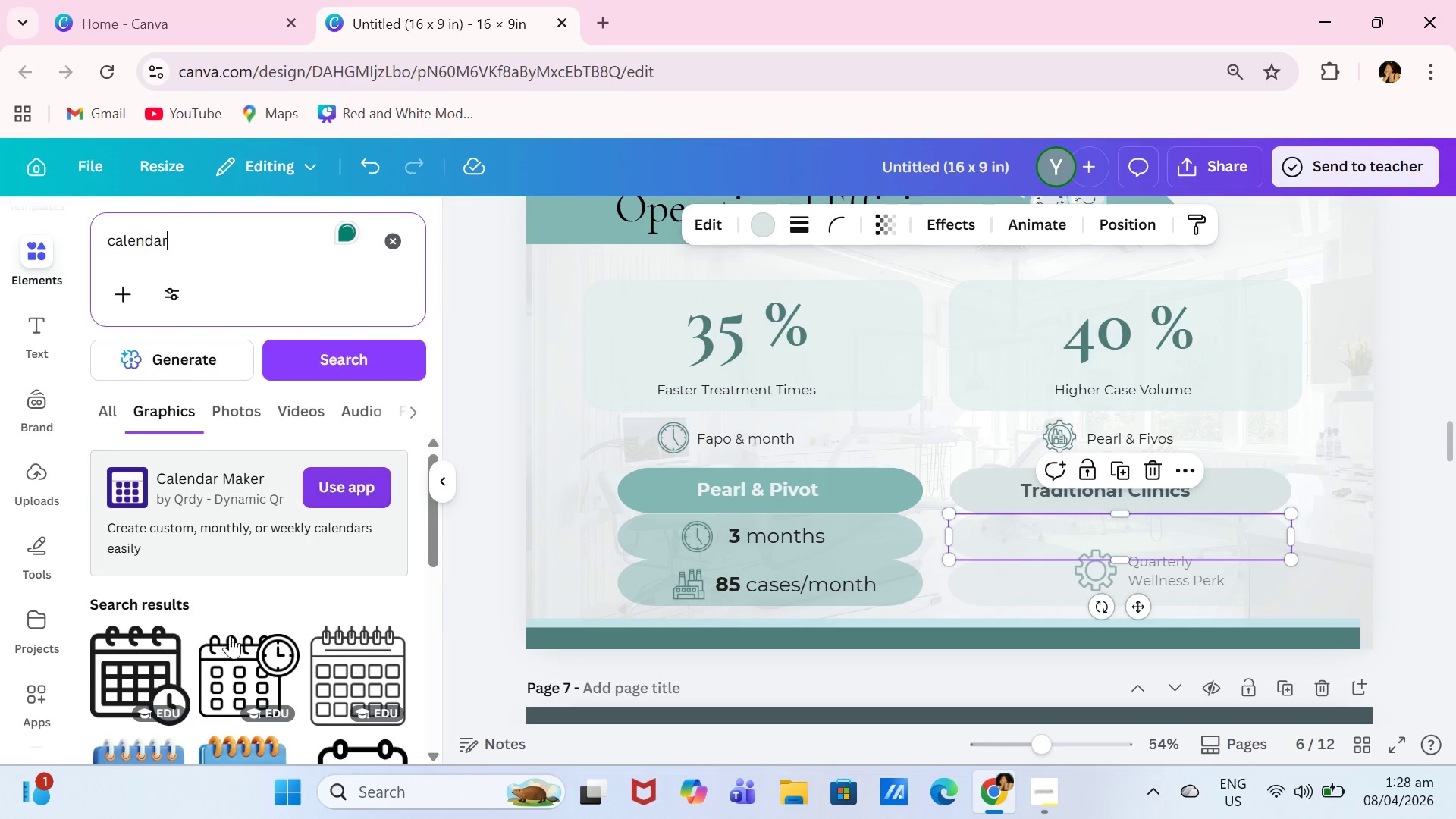 
scroll: coordinate [256, 632], scroll_direction: down, amount: 2.0
 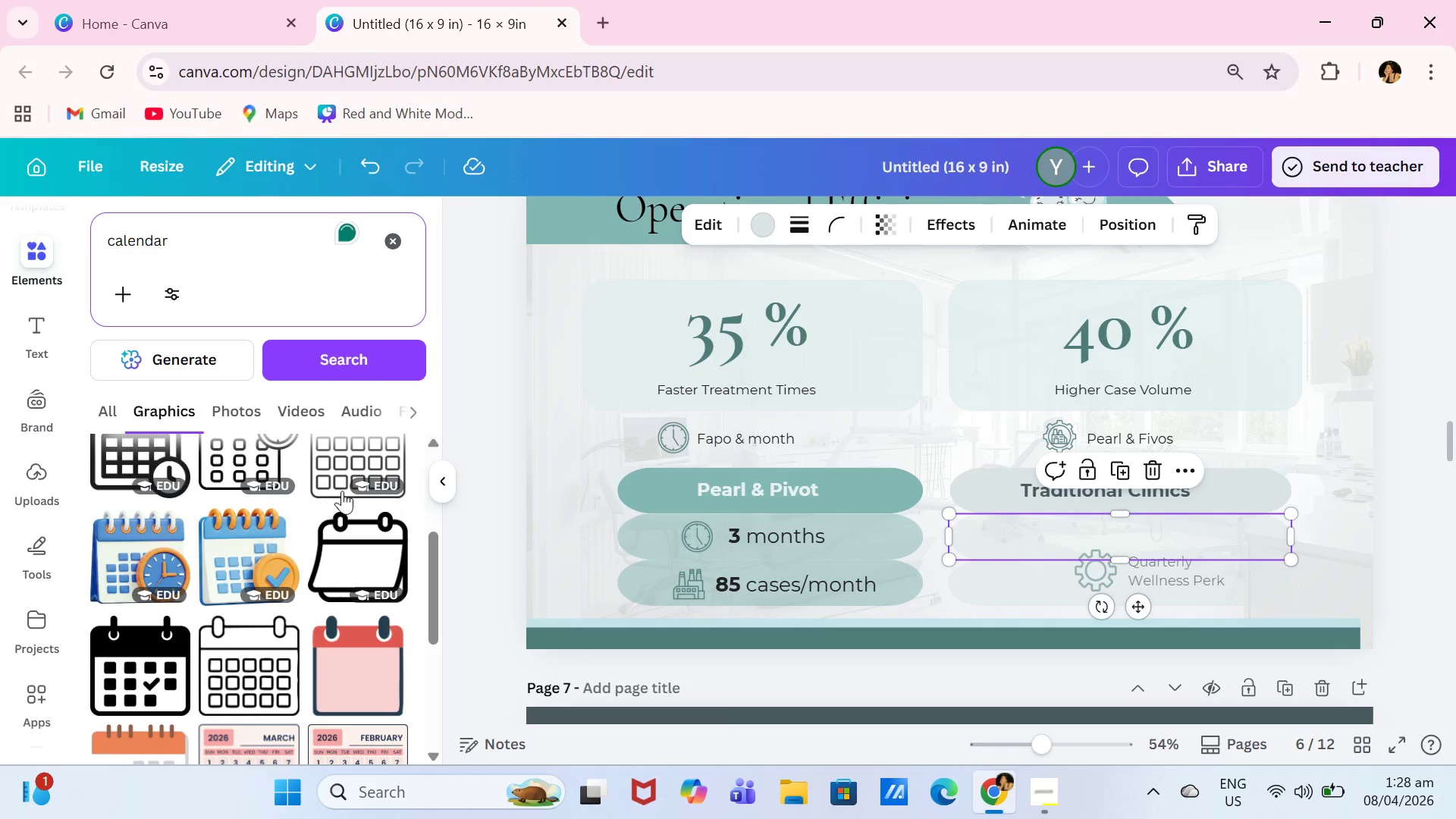 
left_click([342, 489])
 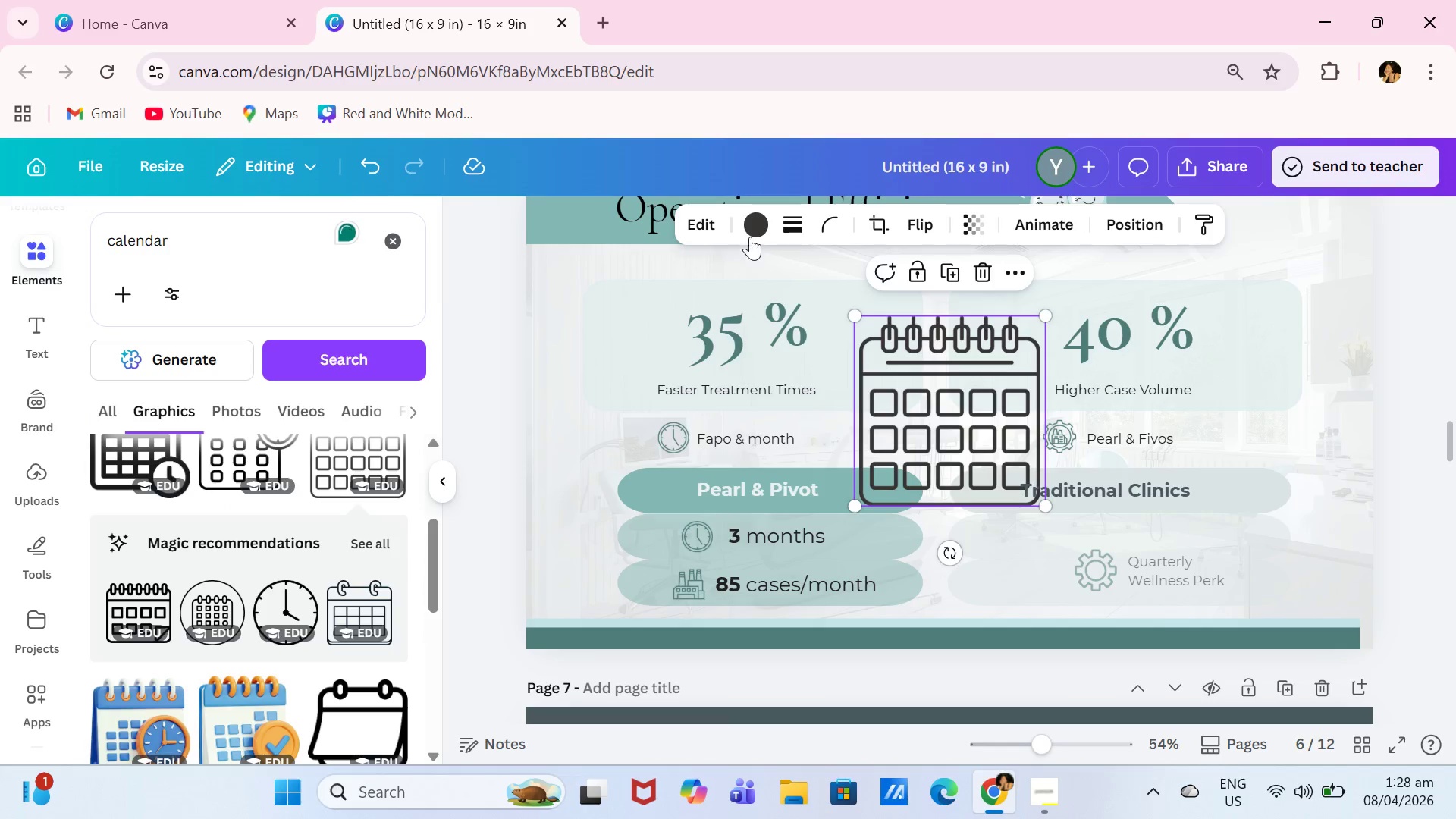 
left_click([747, 219])
 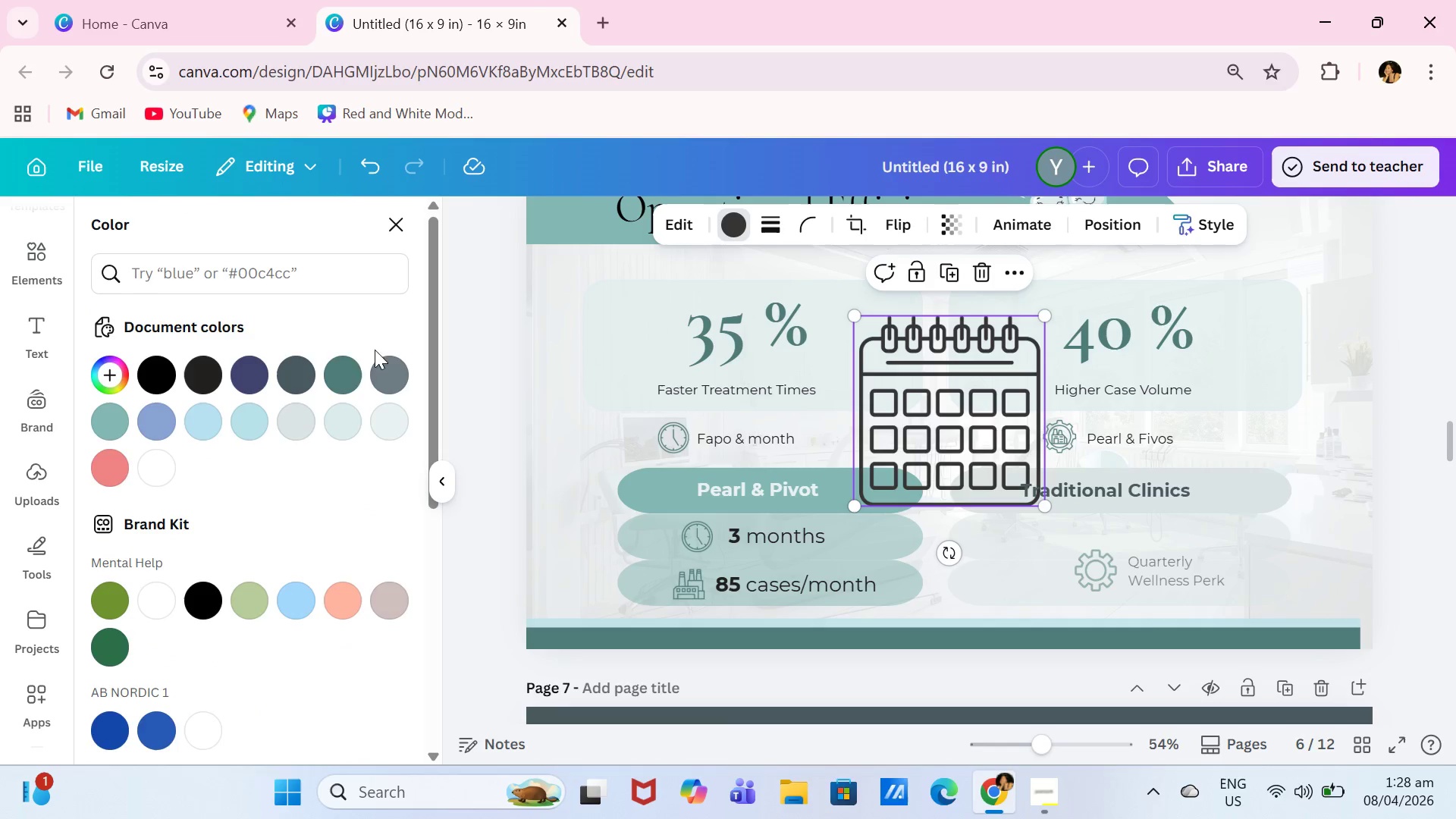 
left_click([353, 365])
 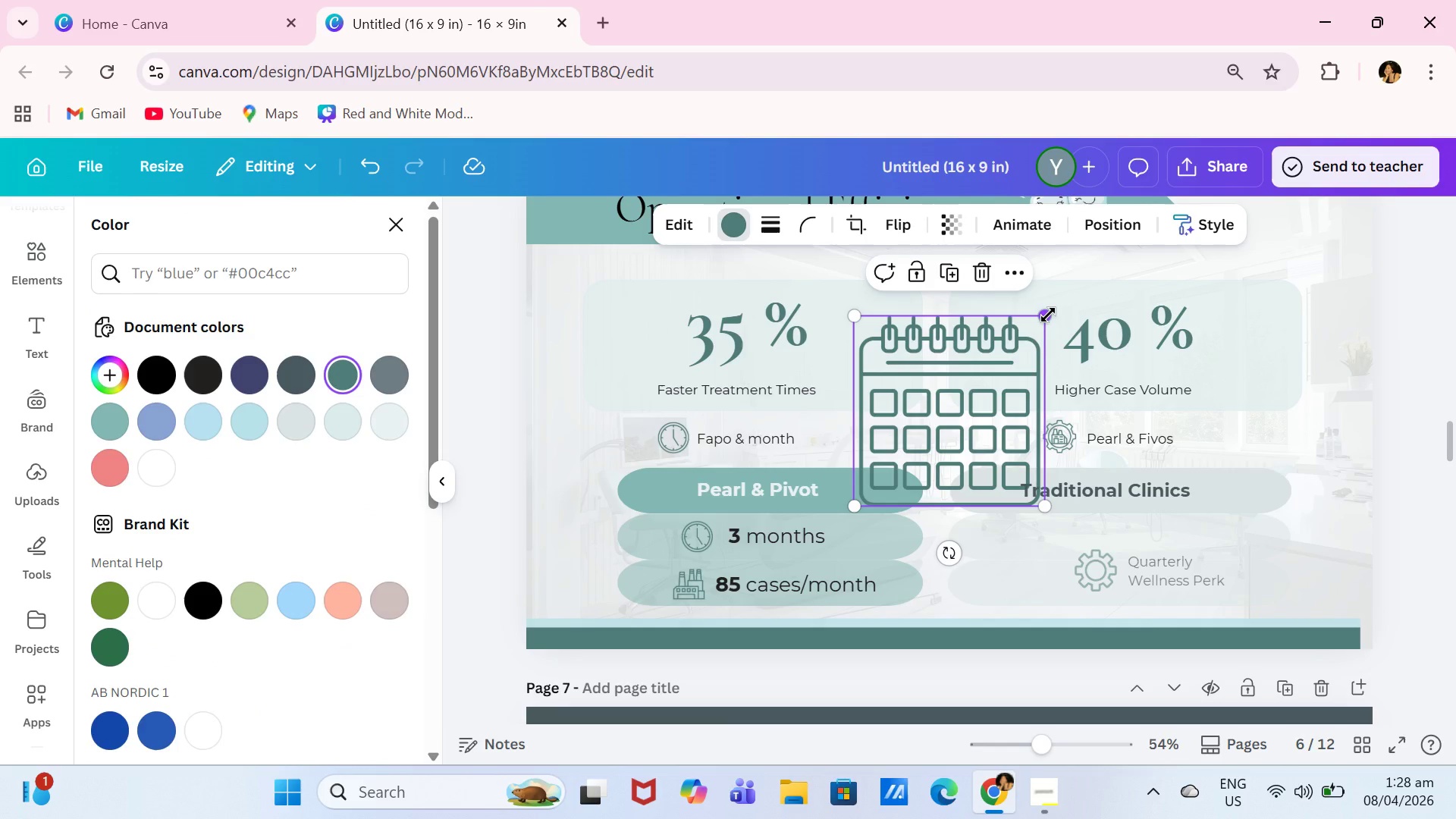 
left_click_drag(start_coordinate=[1049, 315], to_coordinate=[890, 466])
 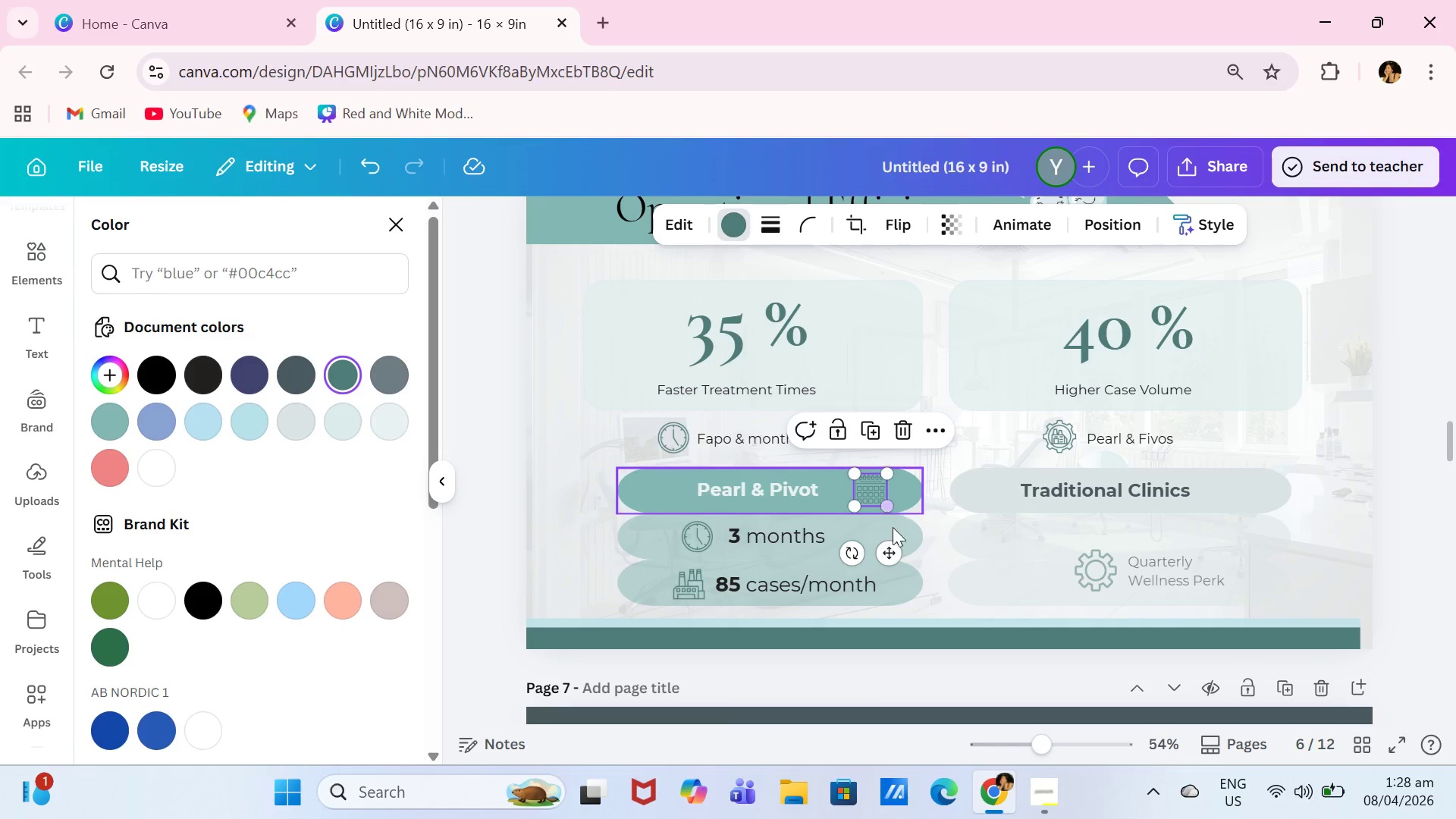 
left_click_drag(start_coordinate=[886, 548], to_coordinate=[1043, 592])
 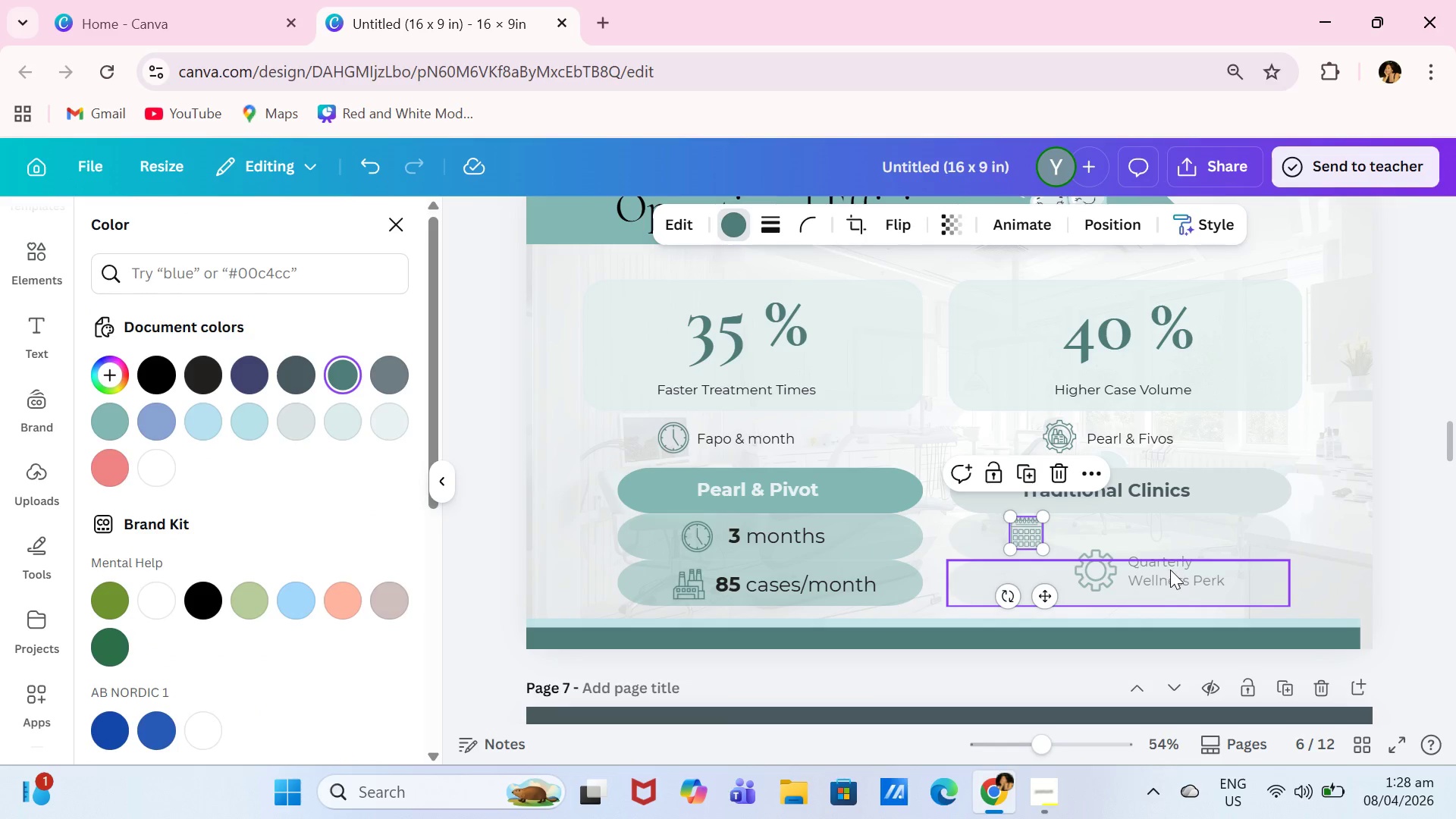 
left_click([1170, 570])
 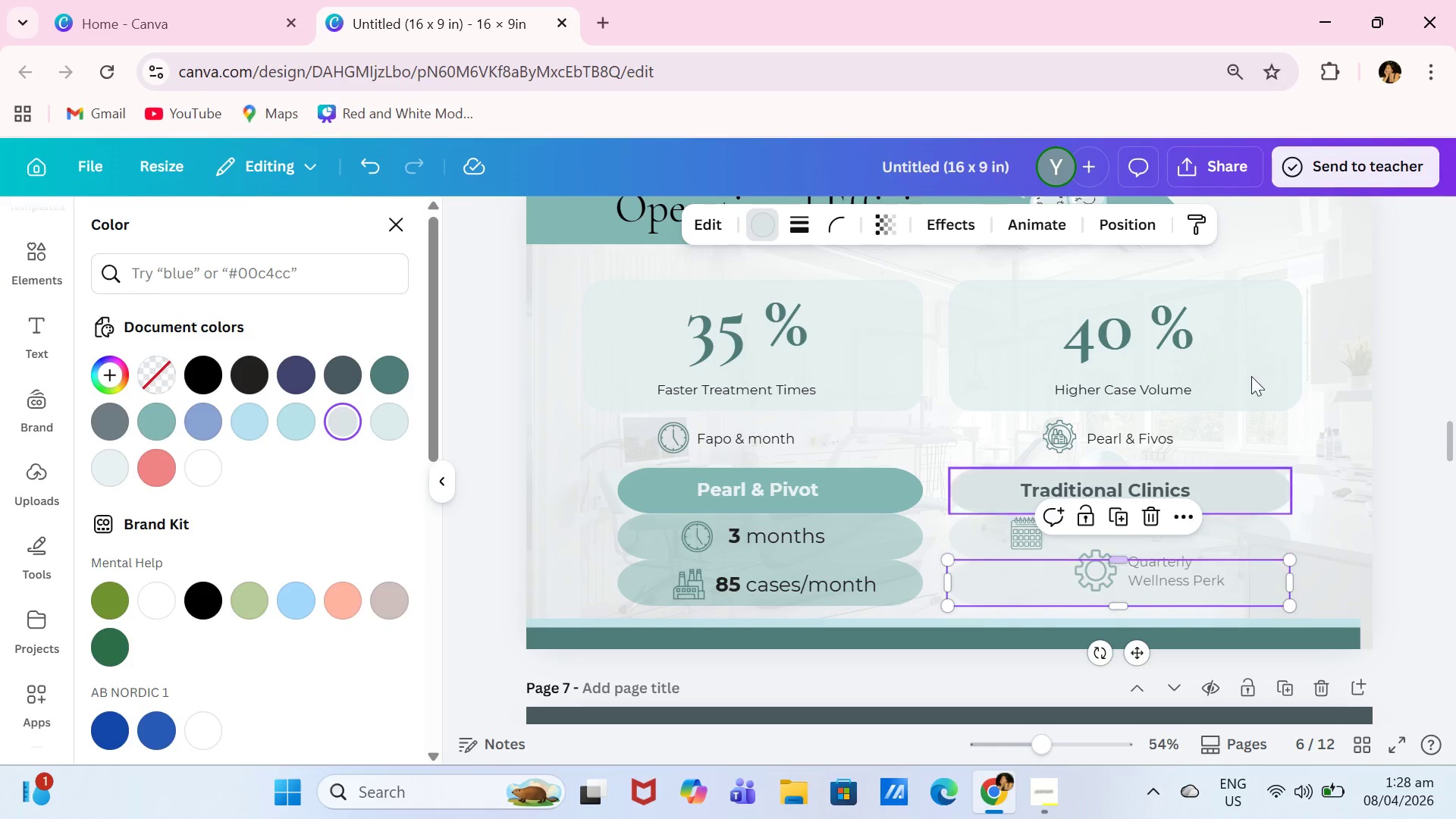 
left_click([1144, 227])
 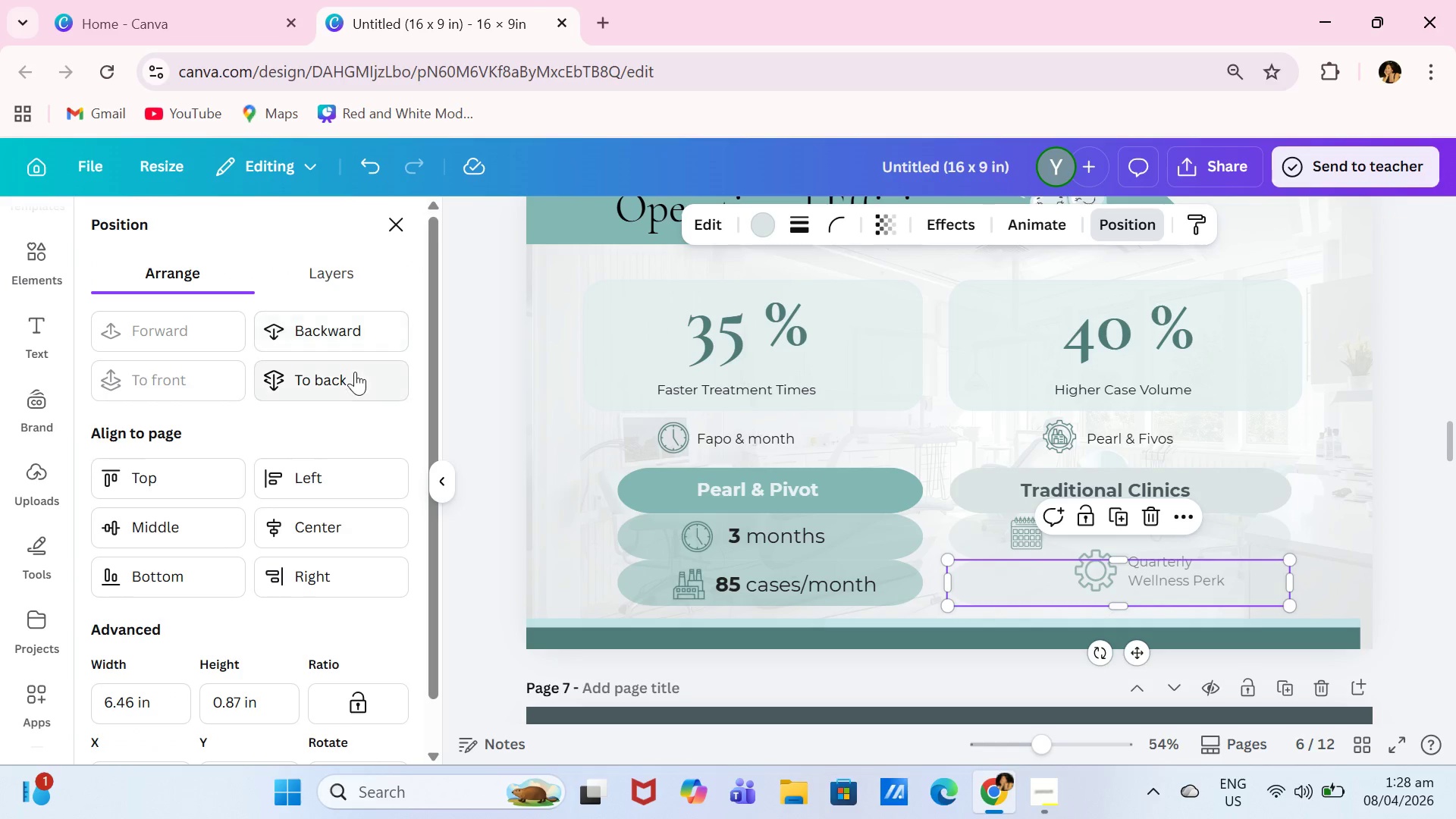 
double_click([355, 372])
 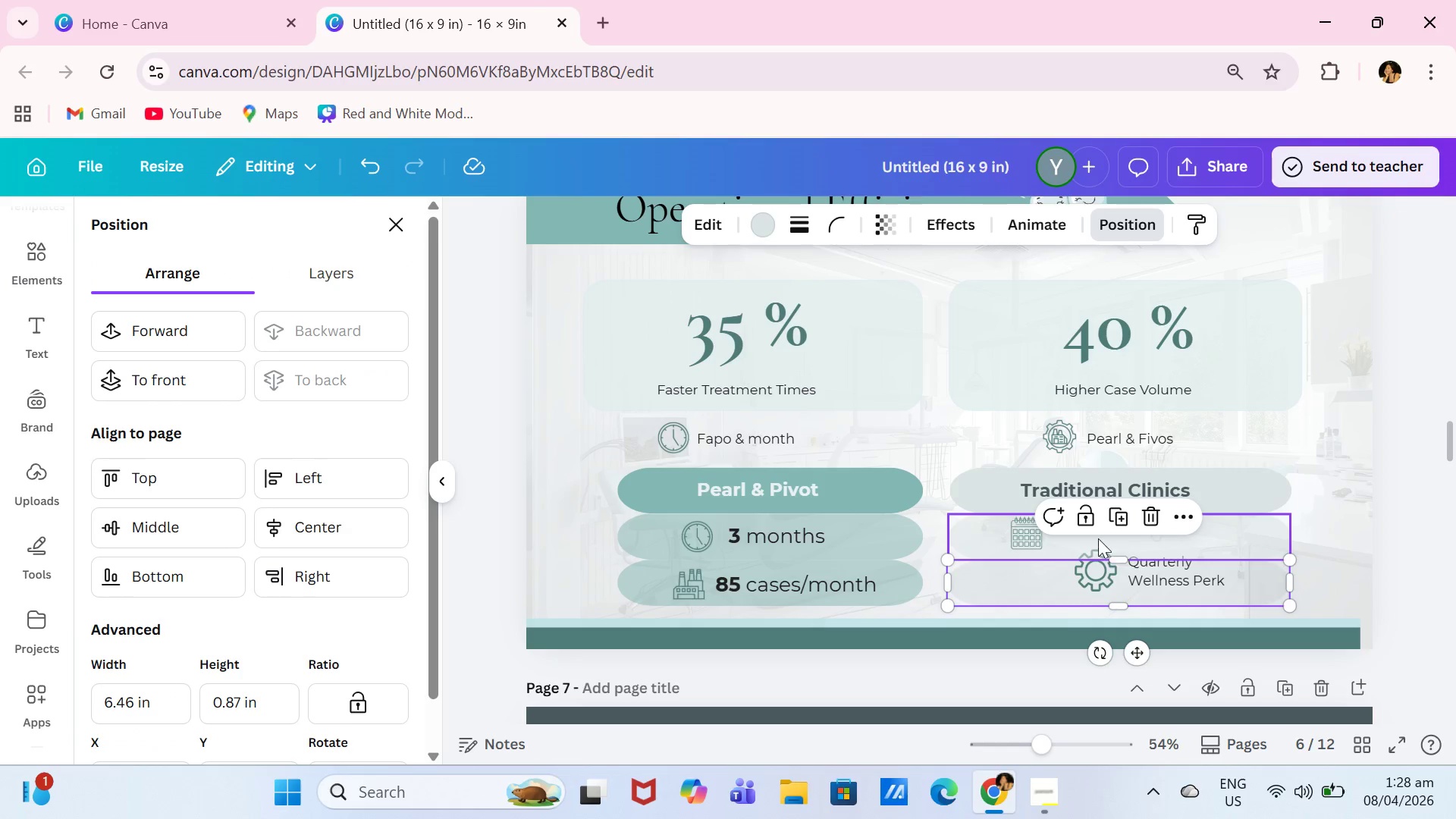 
left_click([1122, 548])
 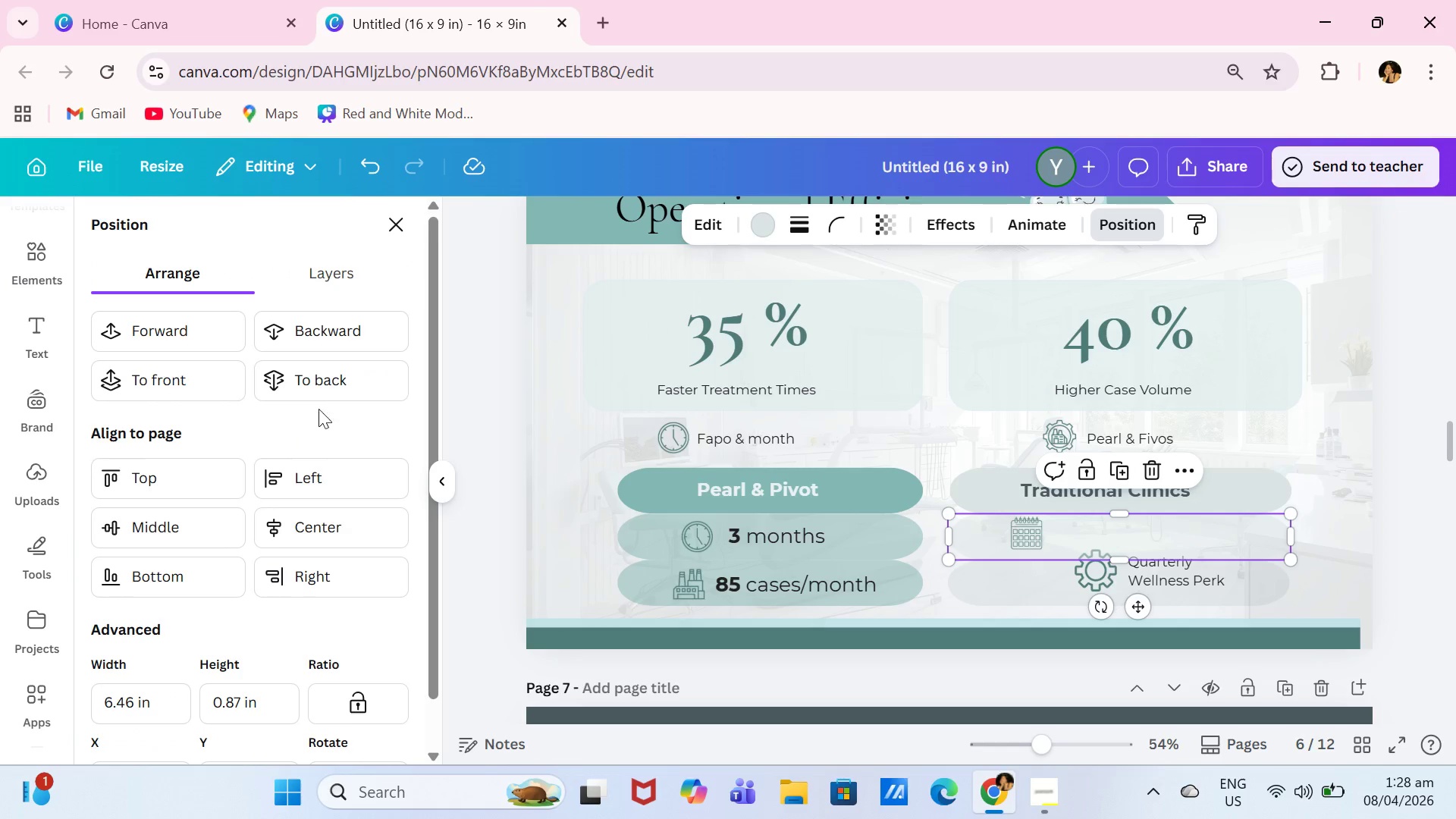 
double_click([364, 384])
 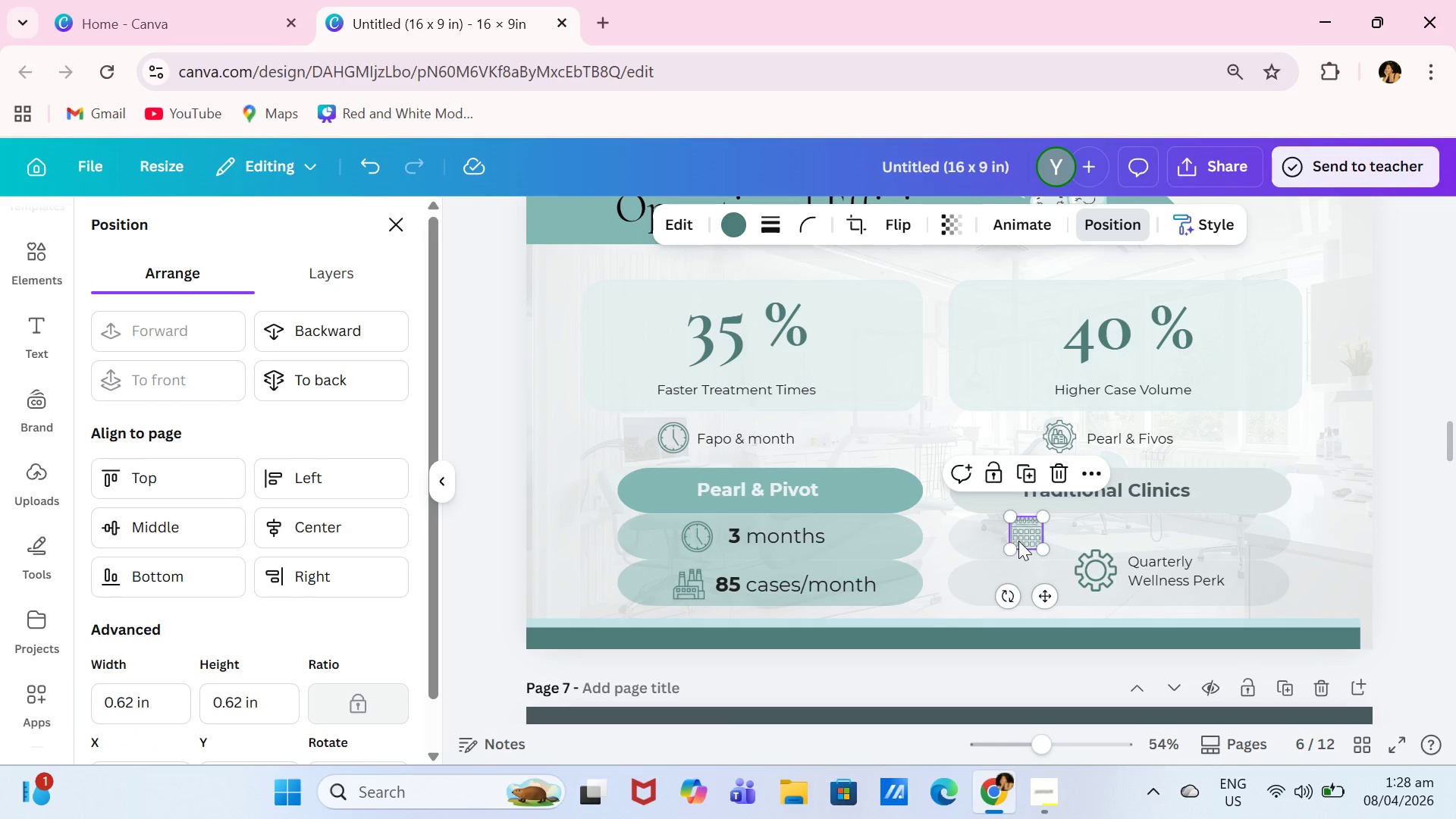 
wait(5.44)
 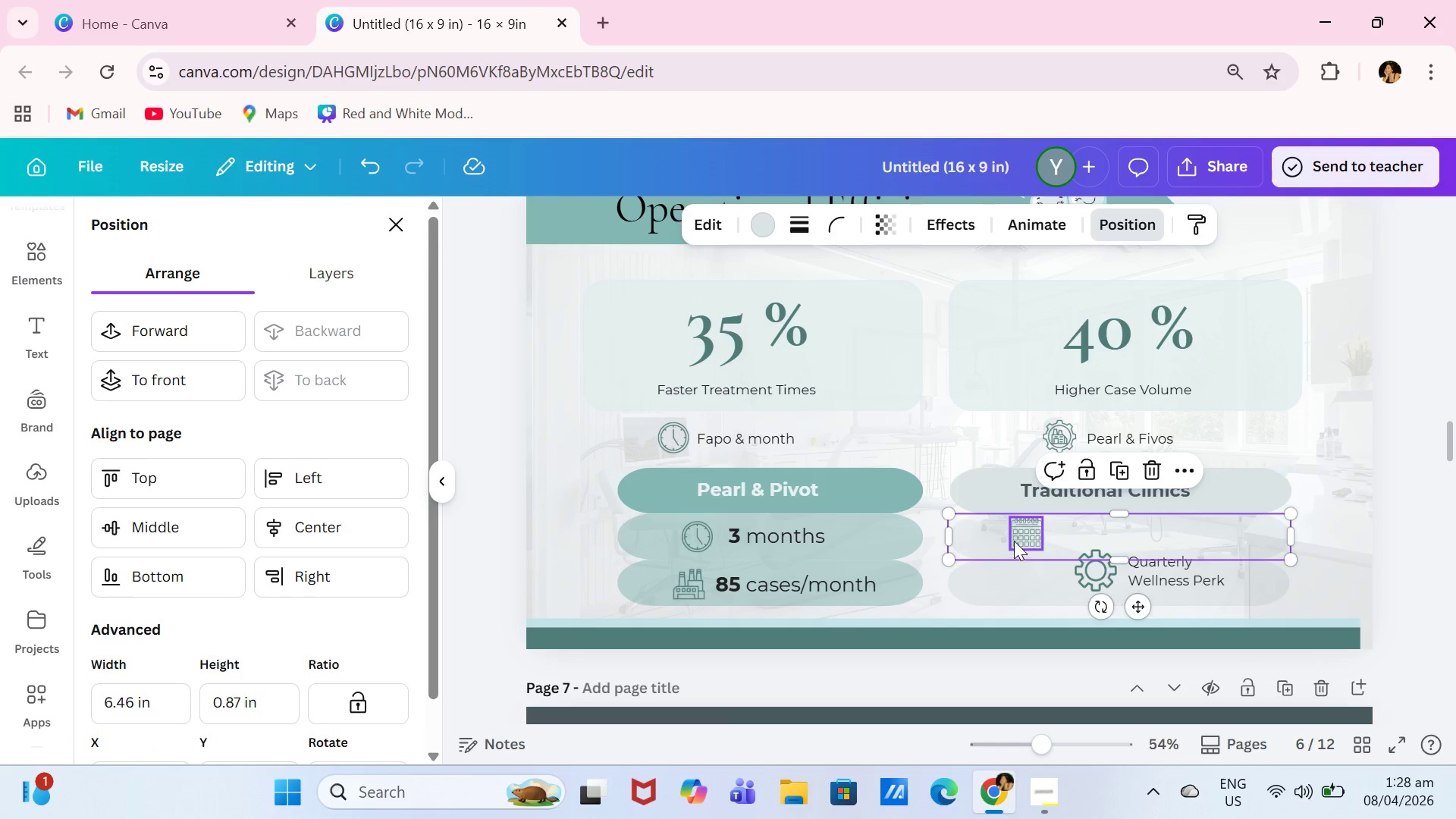 
scroll: coordinate [1293, 416], scroll_direction: up, amount: 1.0
 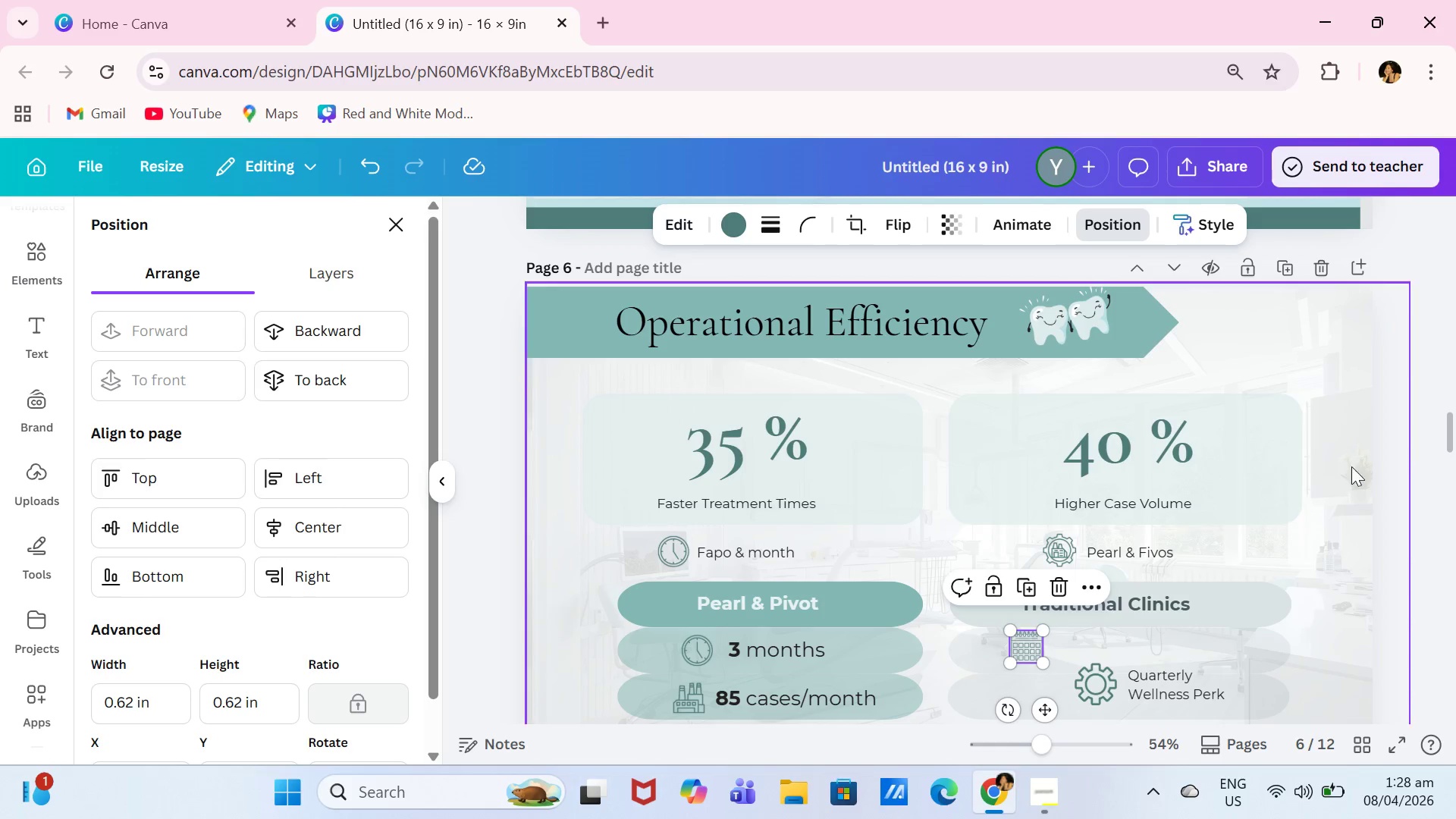 
scroll: coordinate [1363, 475], scroll_direction: down, amount: 1.0
 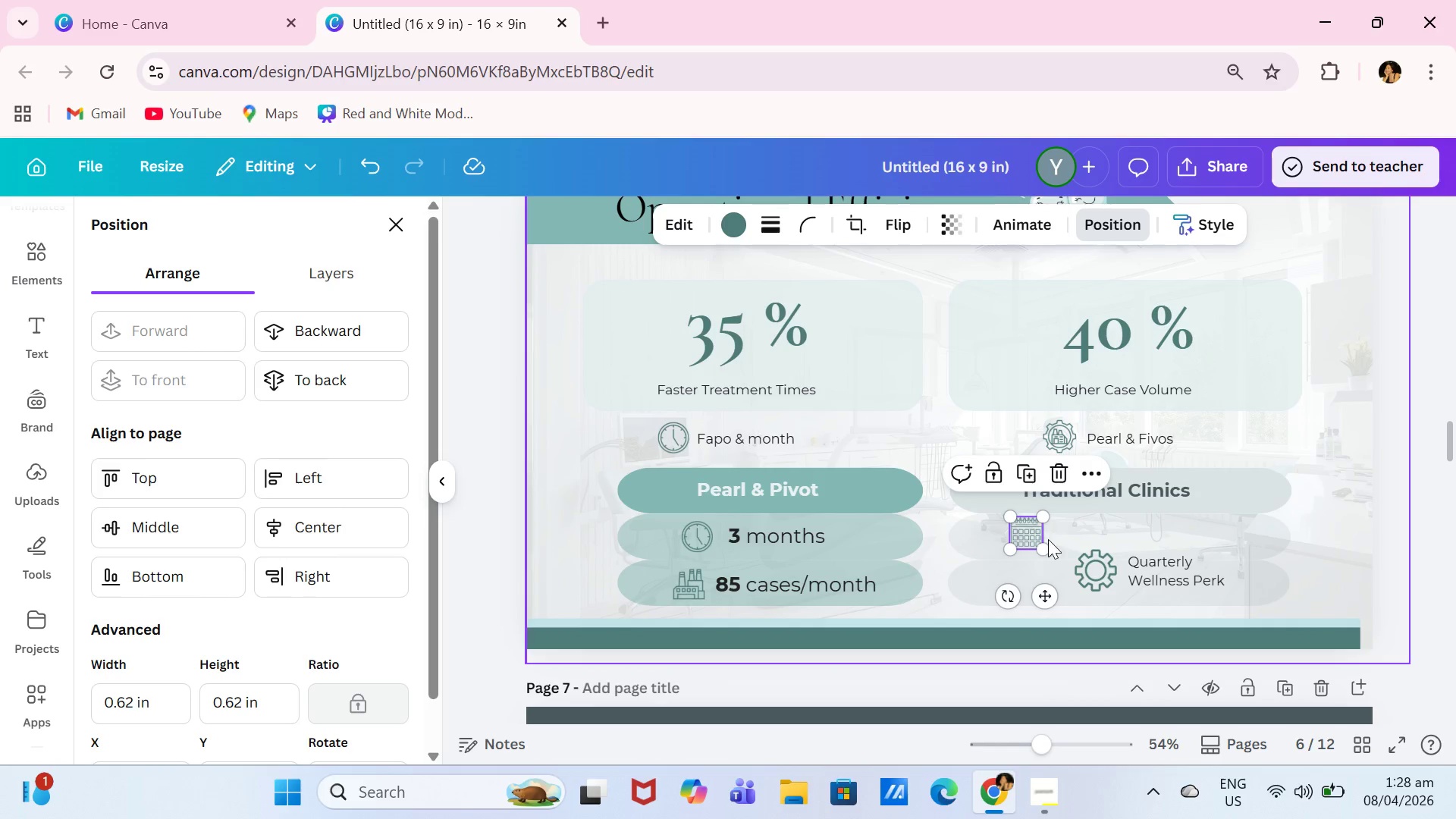 
mouse_move([1081, 583])
 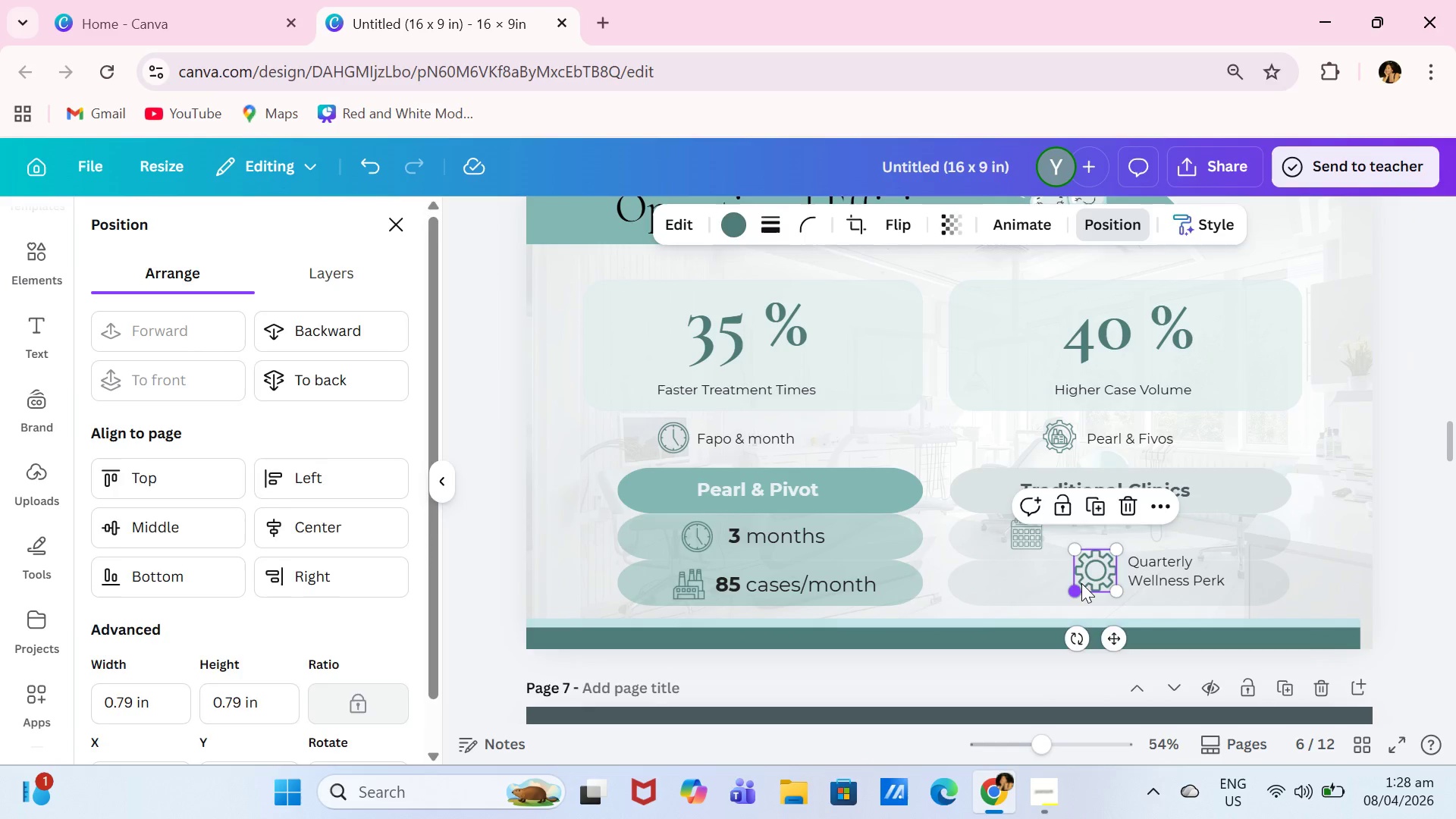 
key(Backspace)
 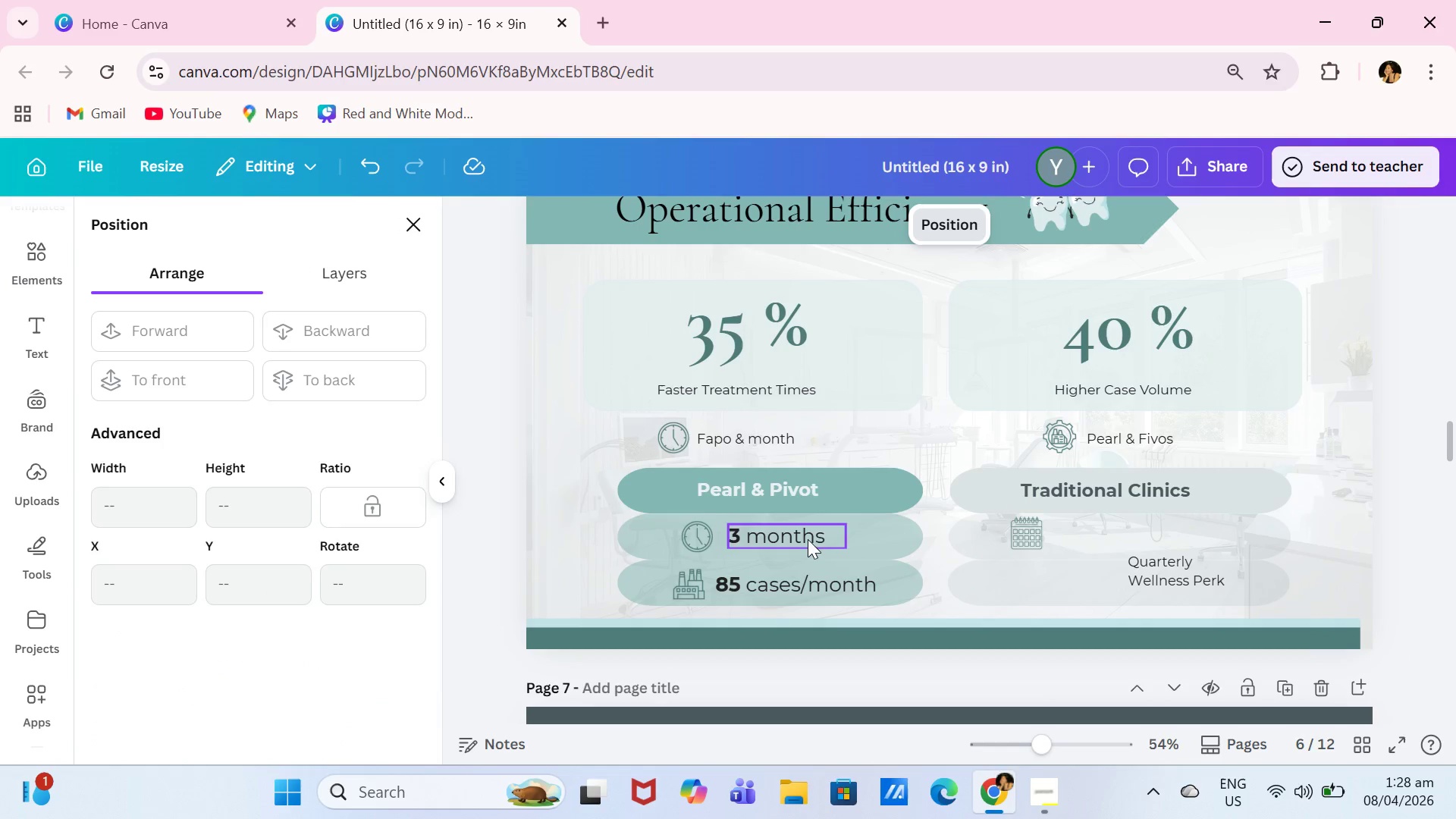 
left_click([806, 539])
 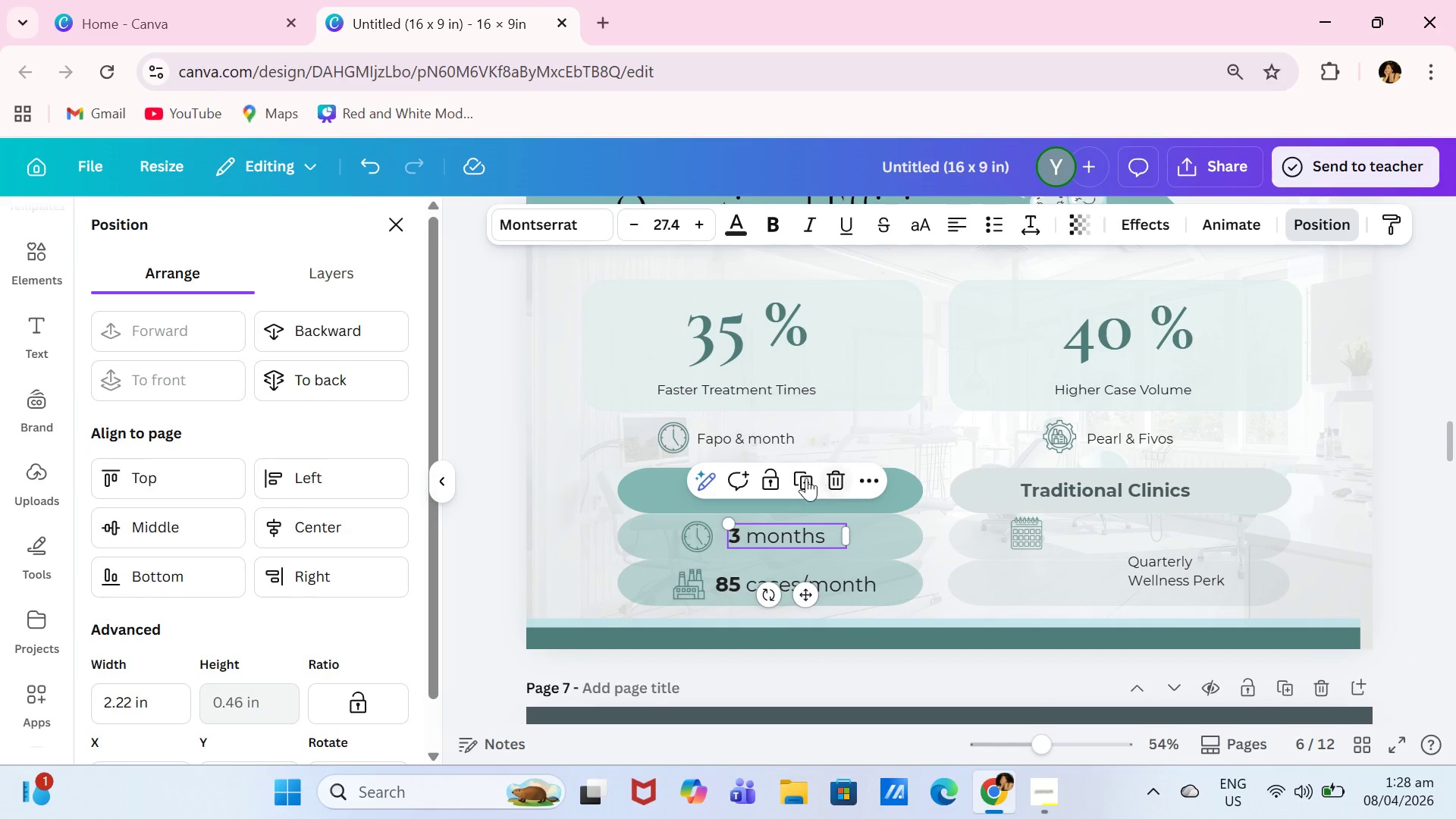 
left_click([795, 475])
 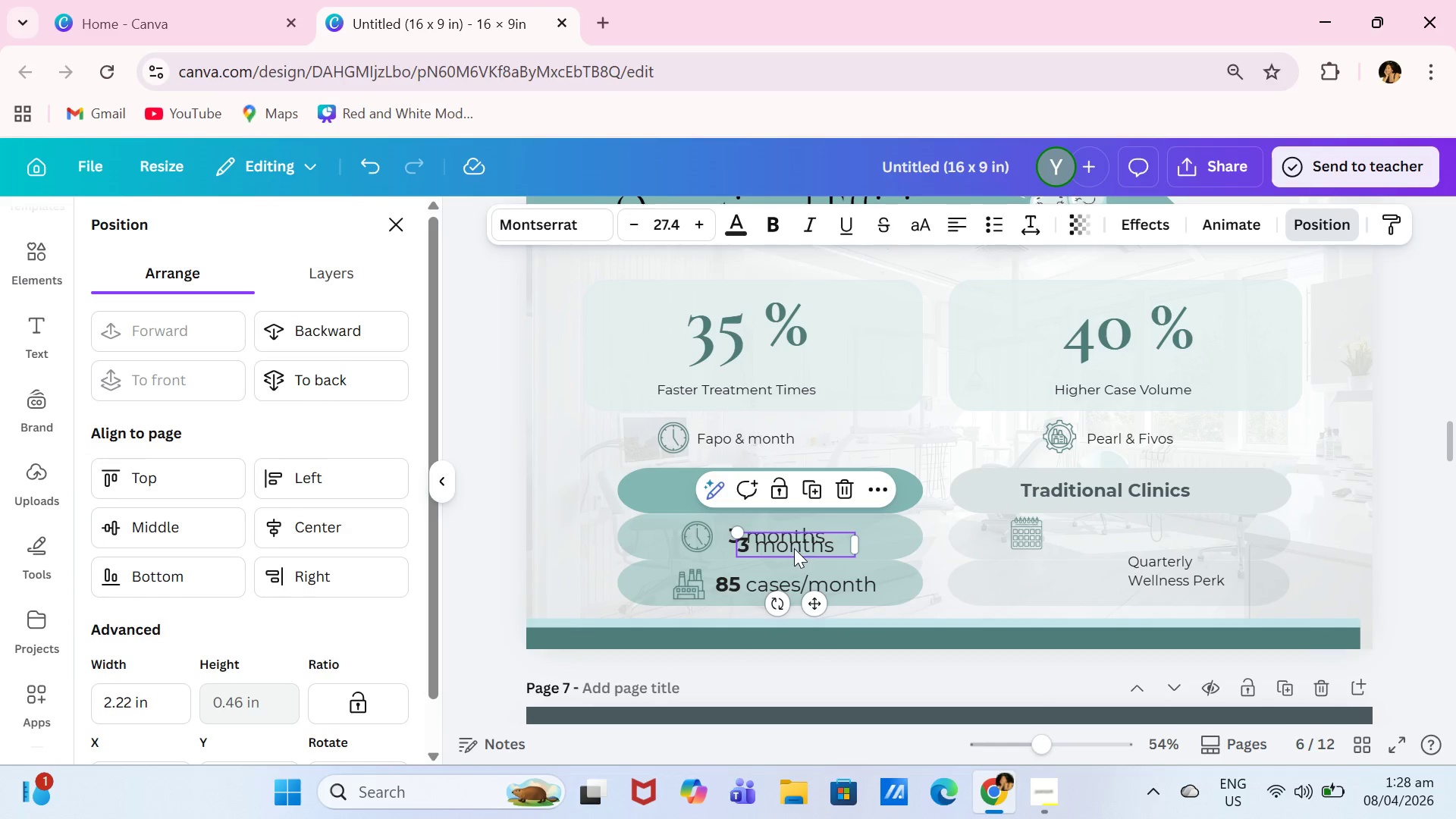 
left_click_drag(start_coordinate=[794, 548], to_coordinate=[1122, 532])
 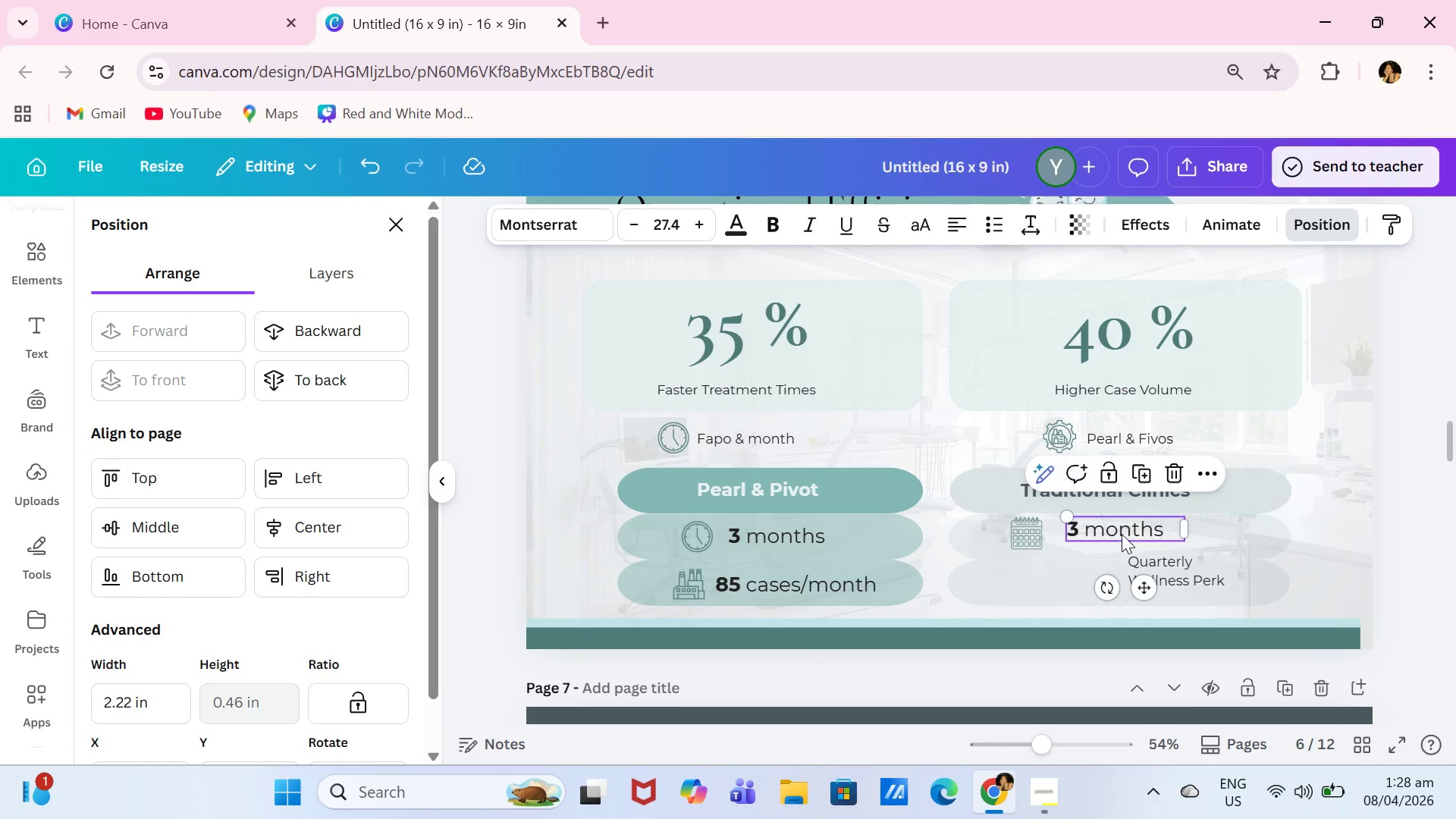 
left_click([1122, 534])
 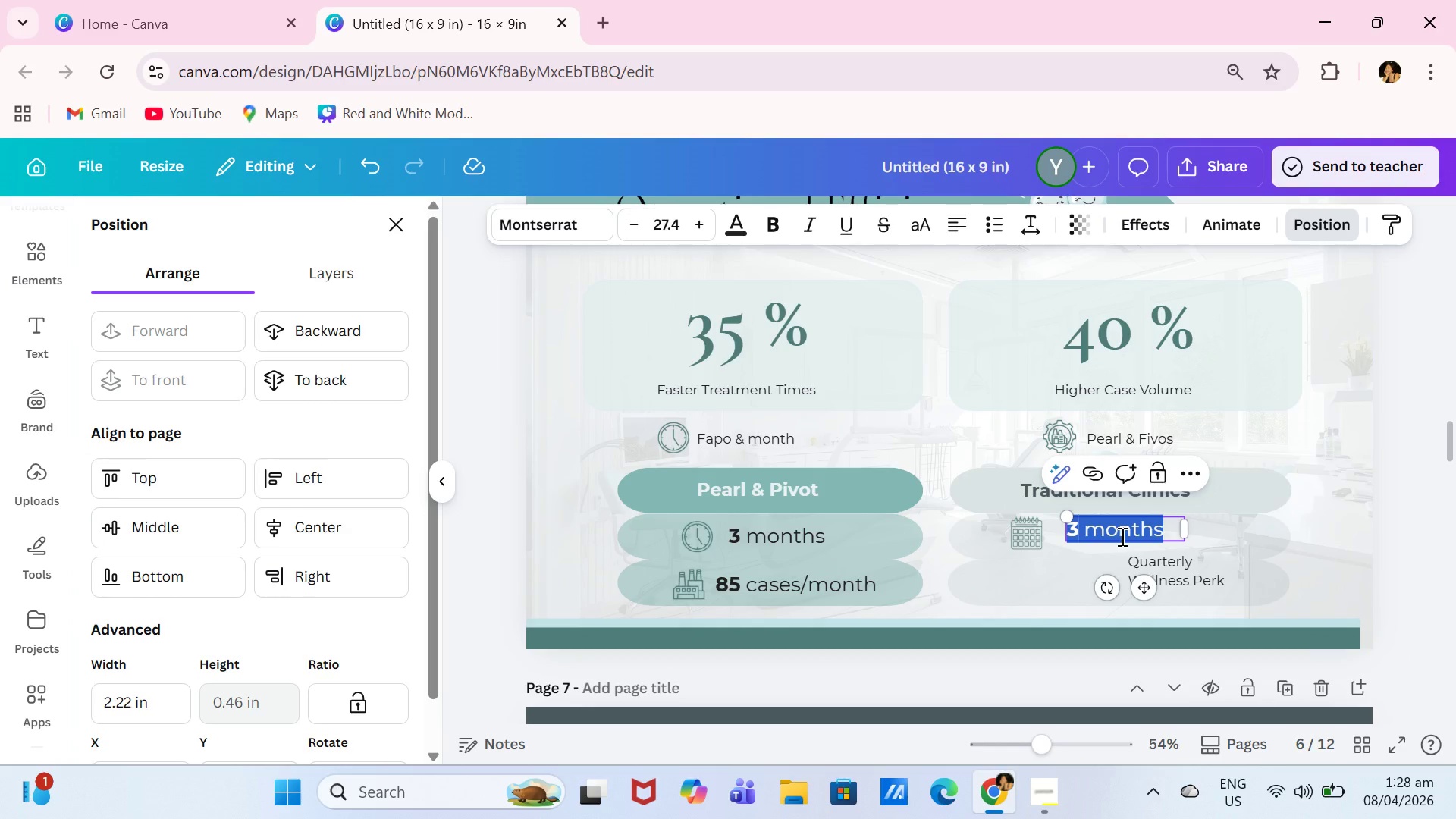 
left_click([1113, 533])
 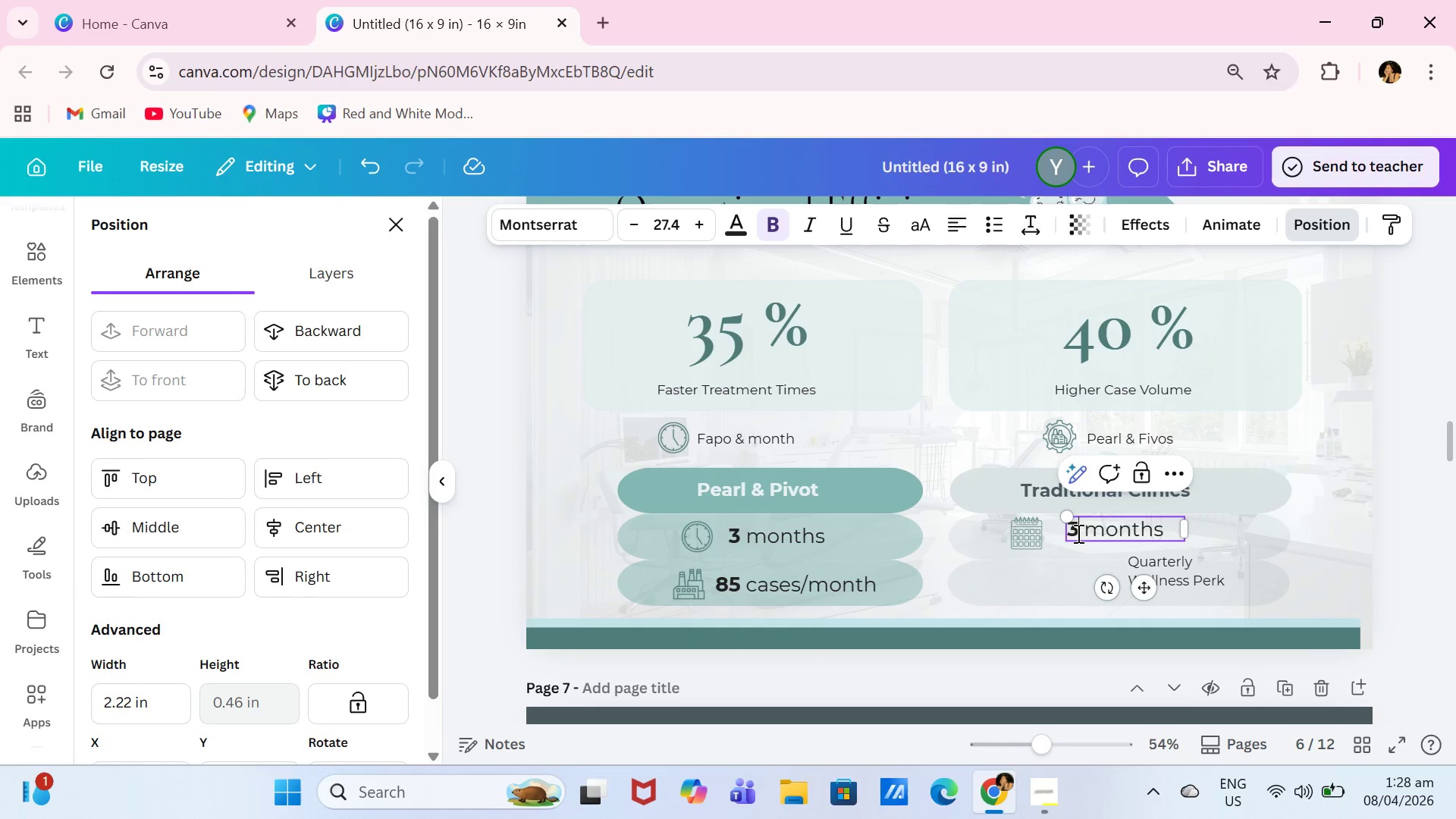 
double_click([1076, 533])
 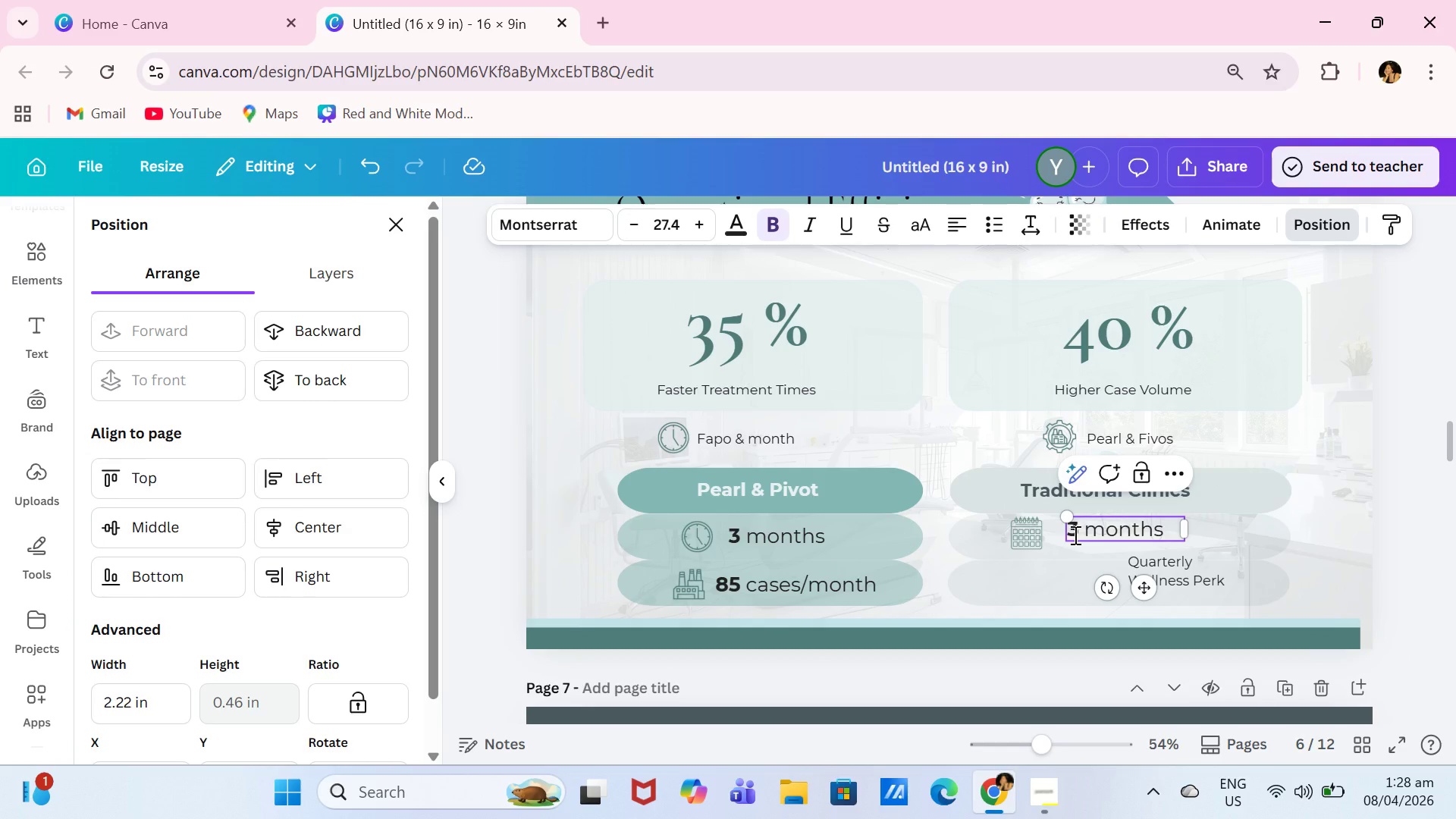 
triple_click([1074, 535])
 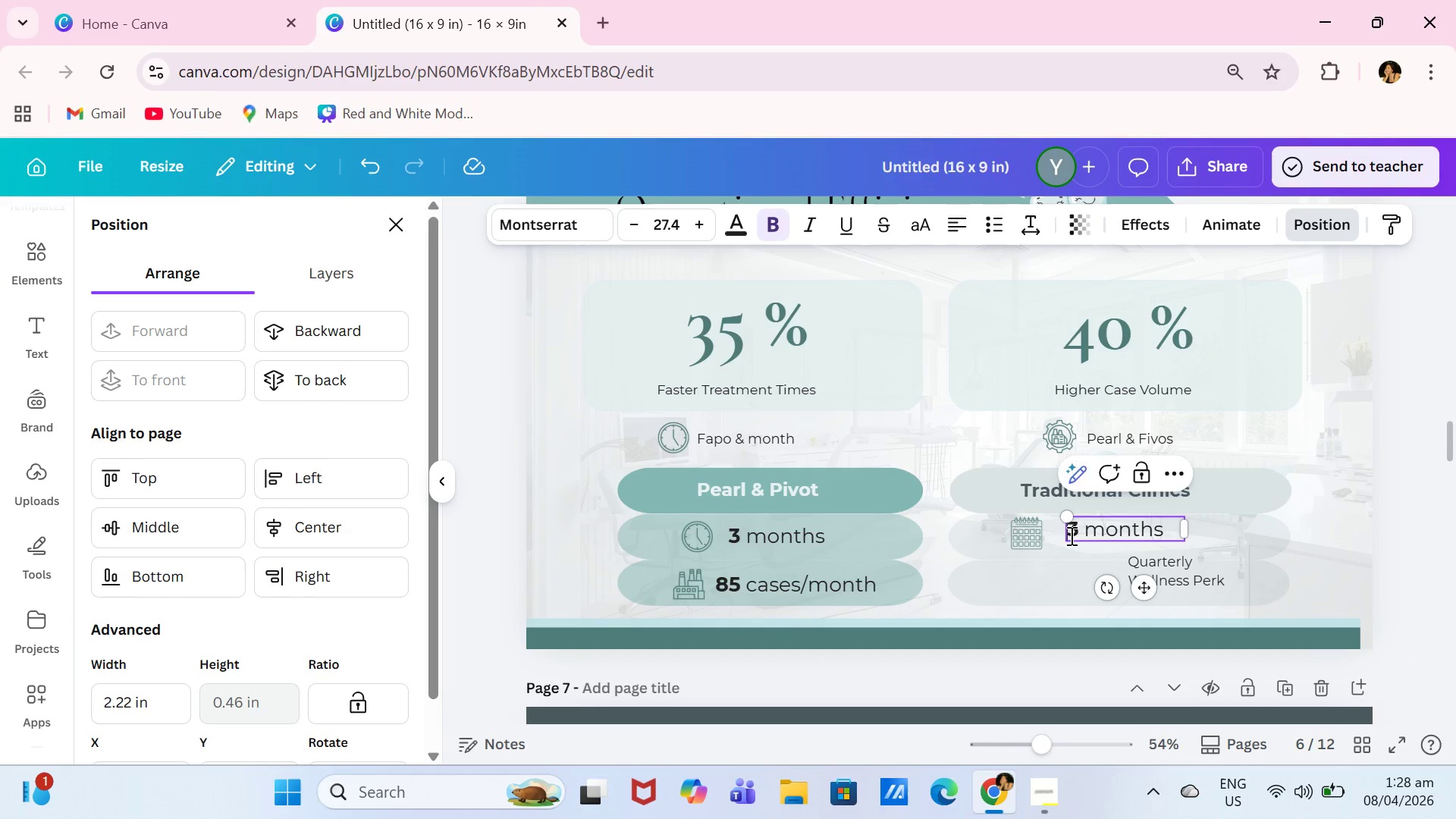 
left_click([1070, 535])
 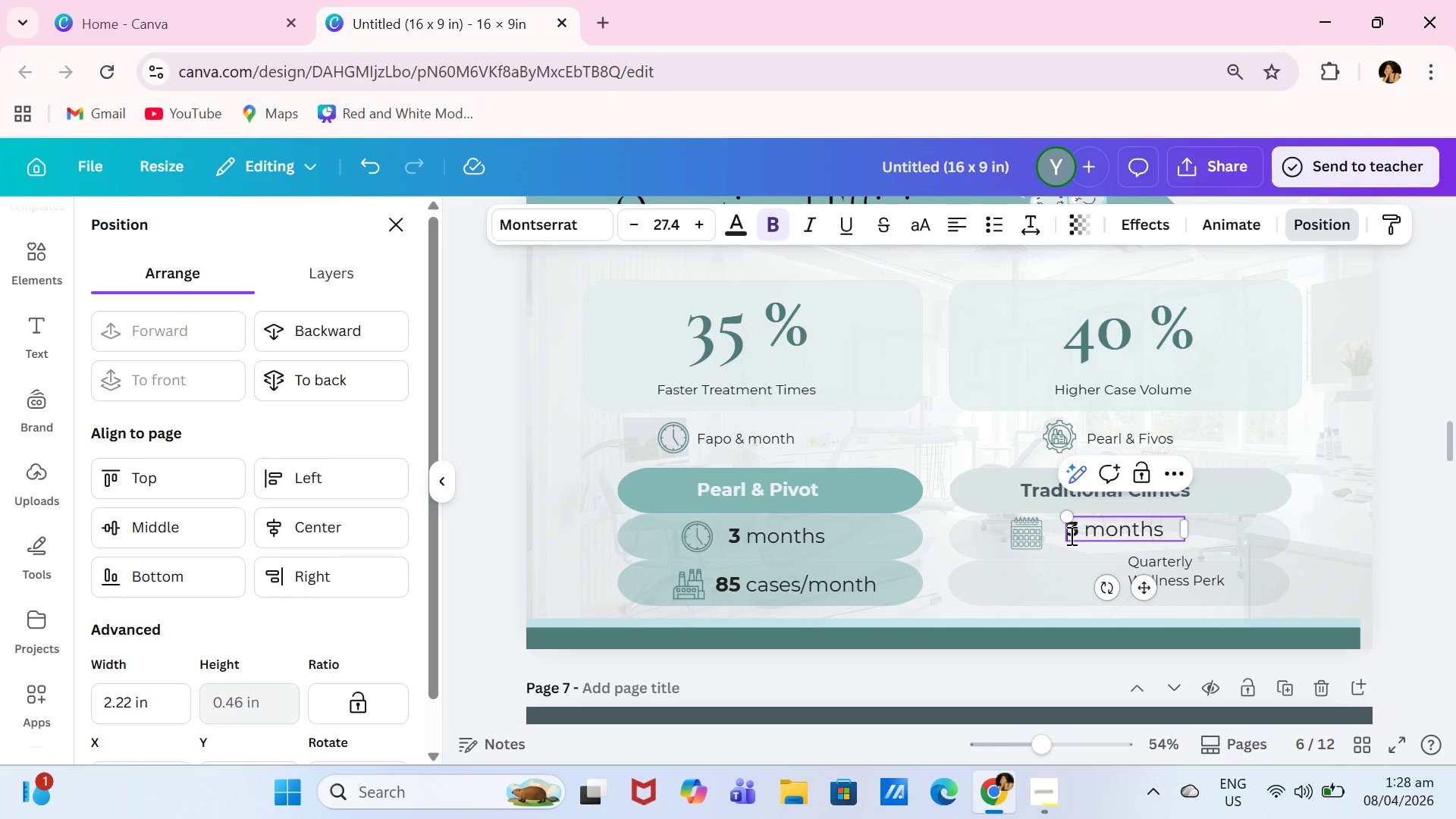 
key(4)
 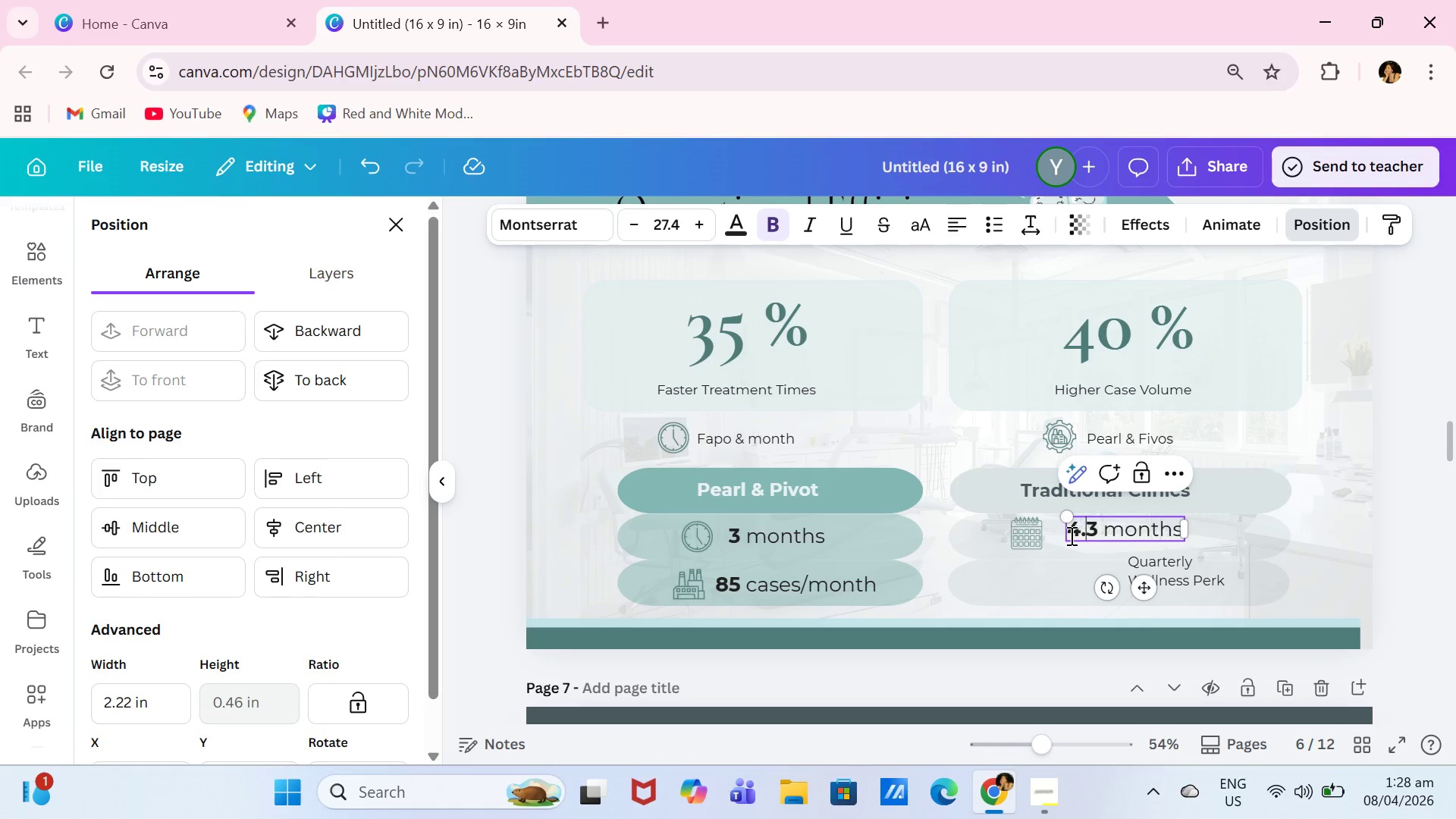 
key(Period)
 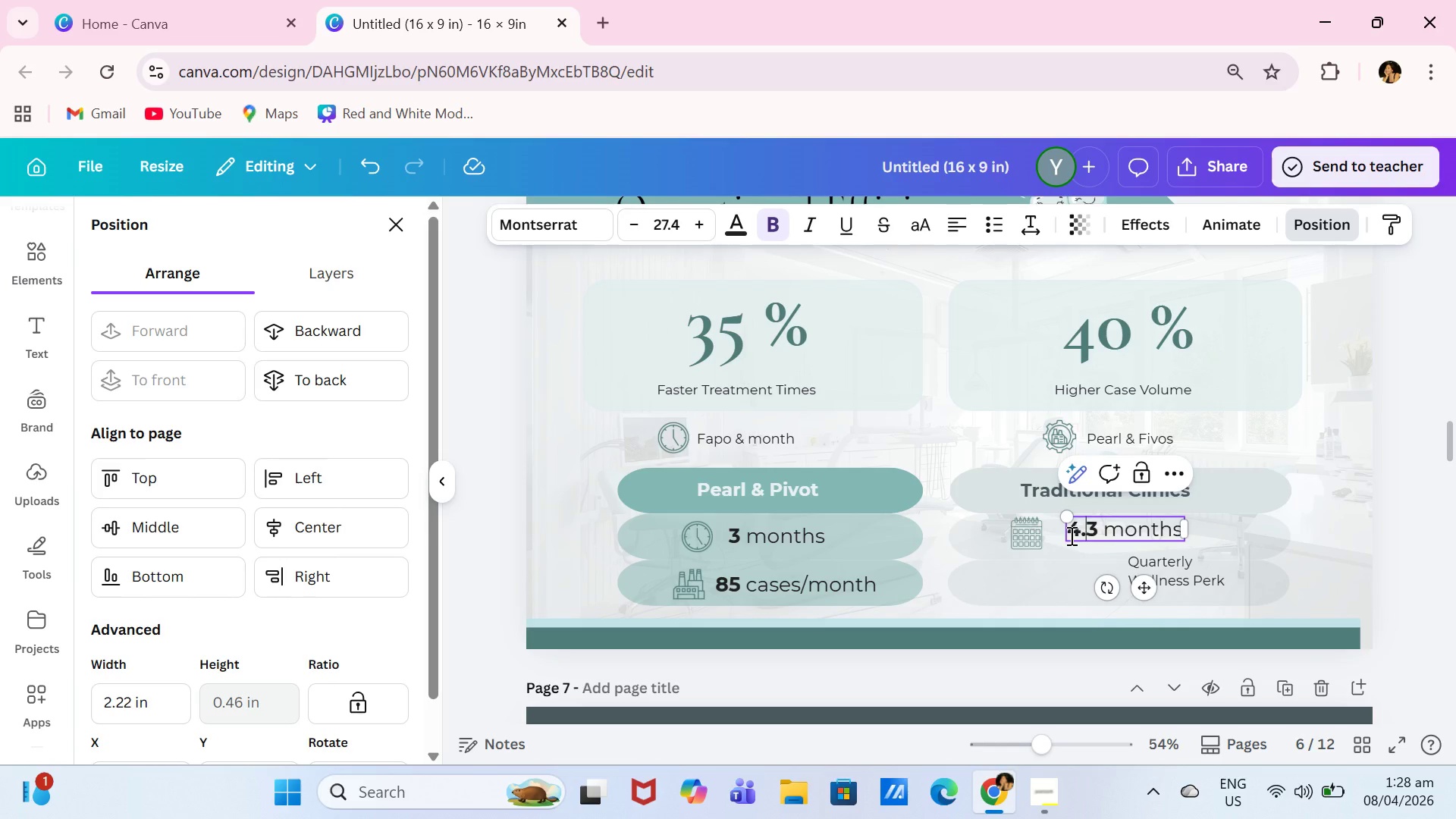 
key(5)
 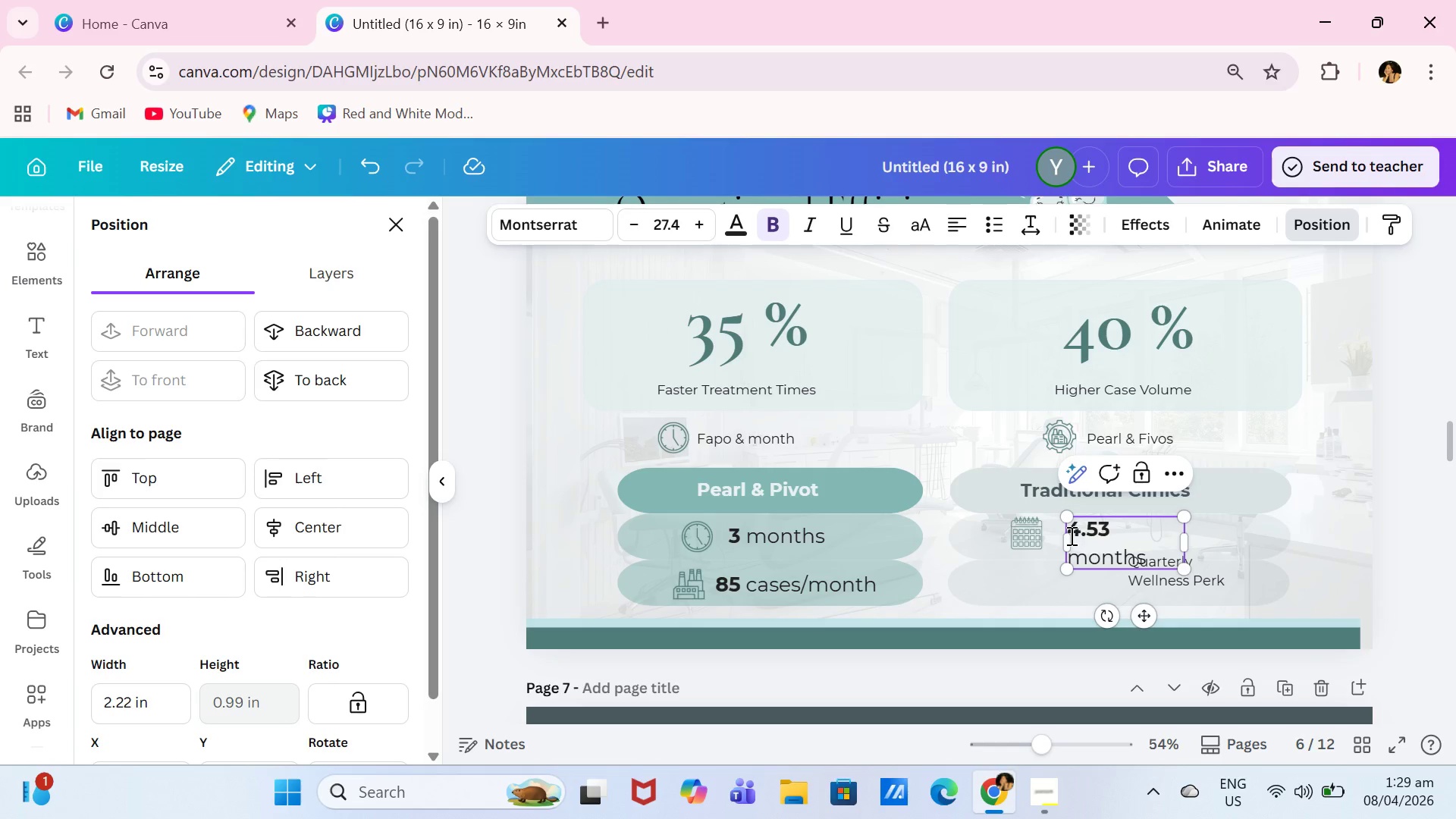 
key(ArrowRight)
 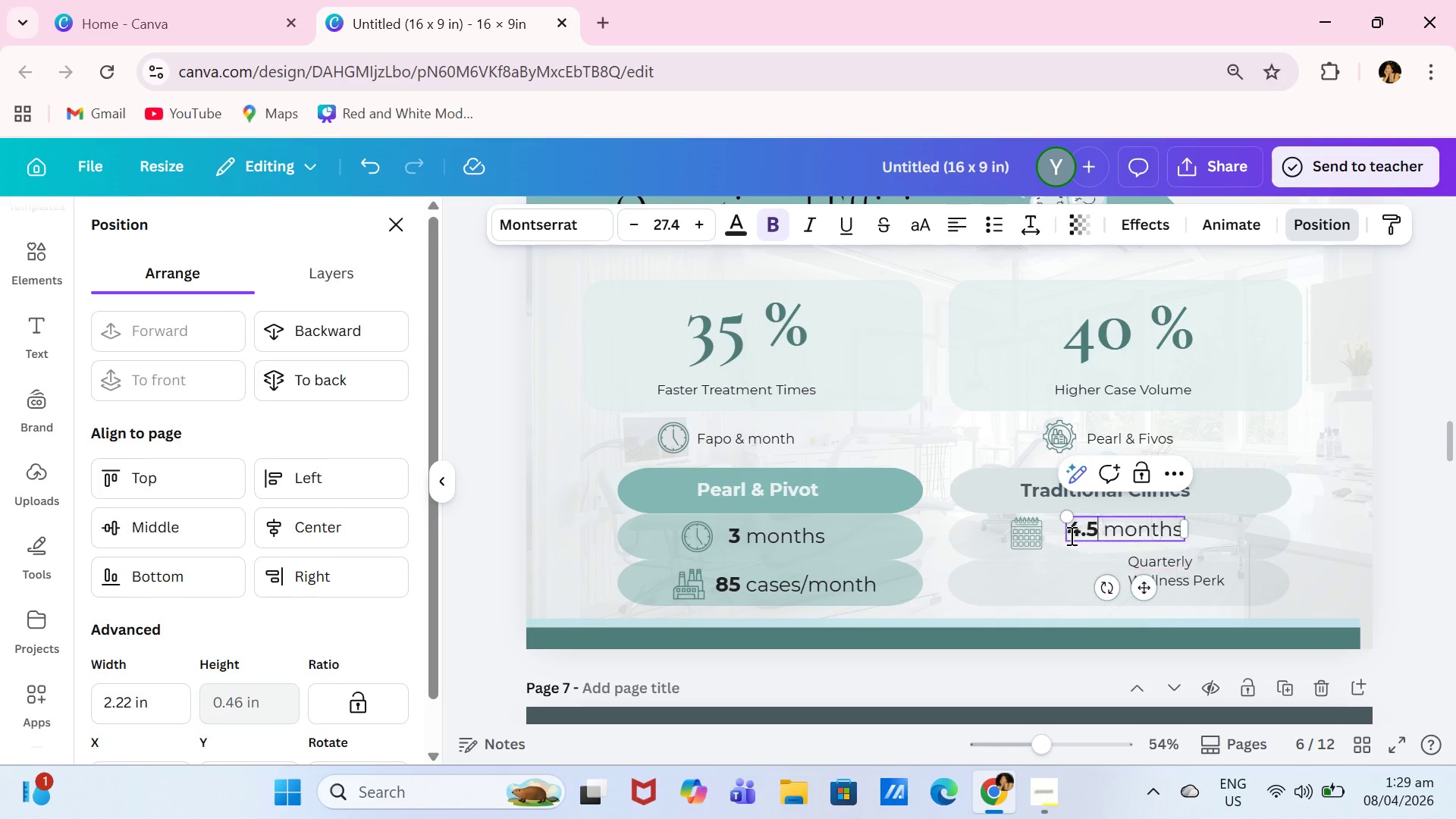 
key(Backspace)
 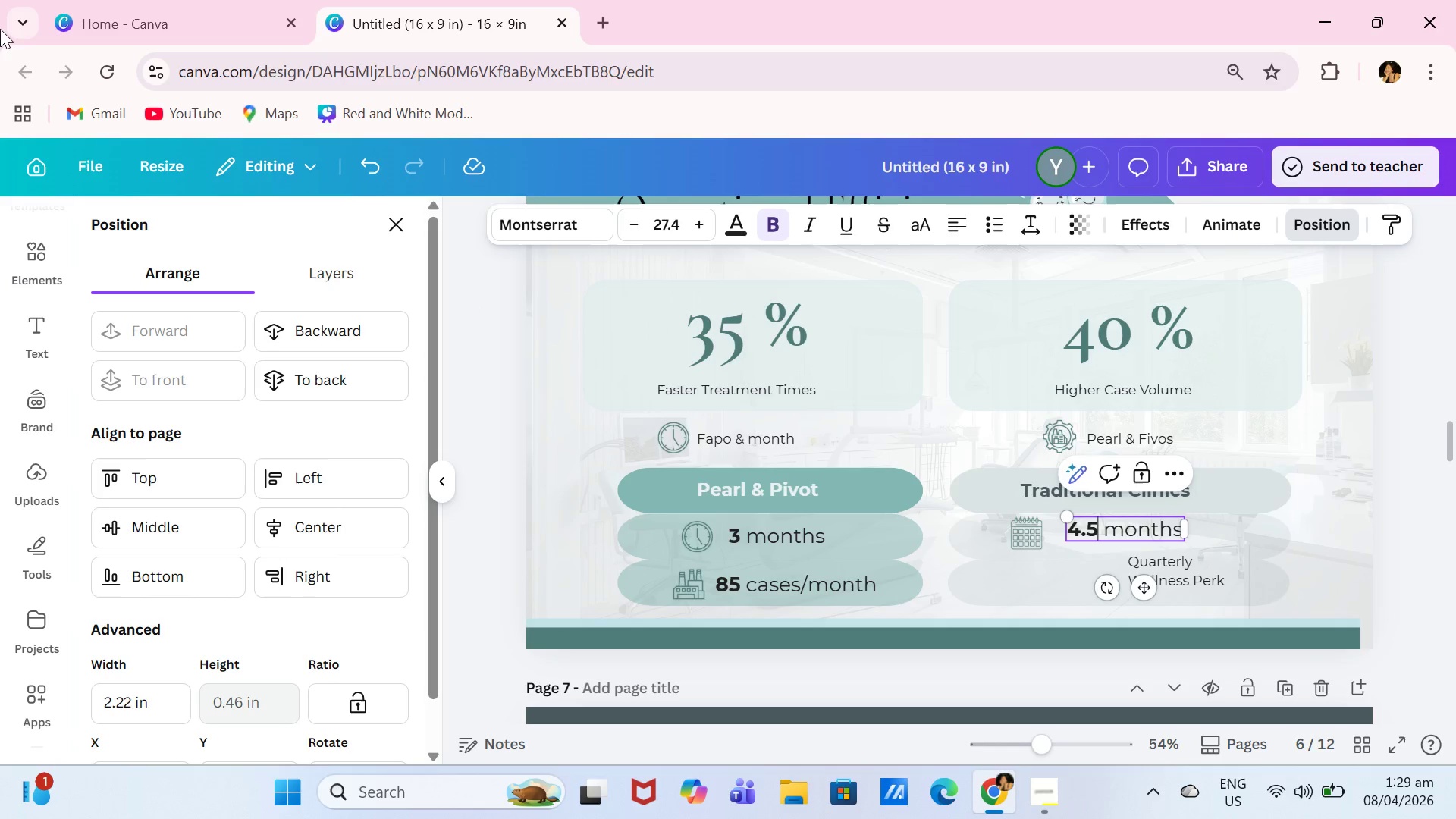 
wait(6.64)
 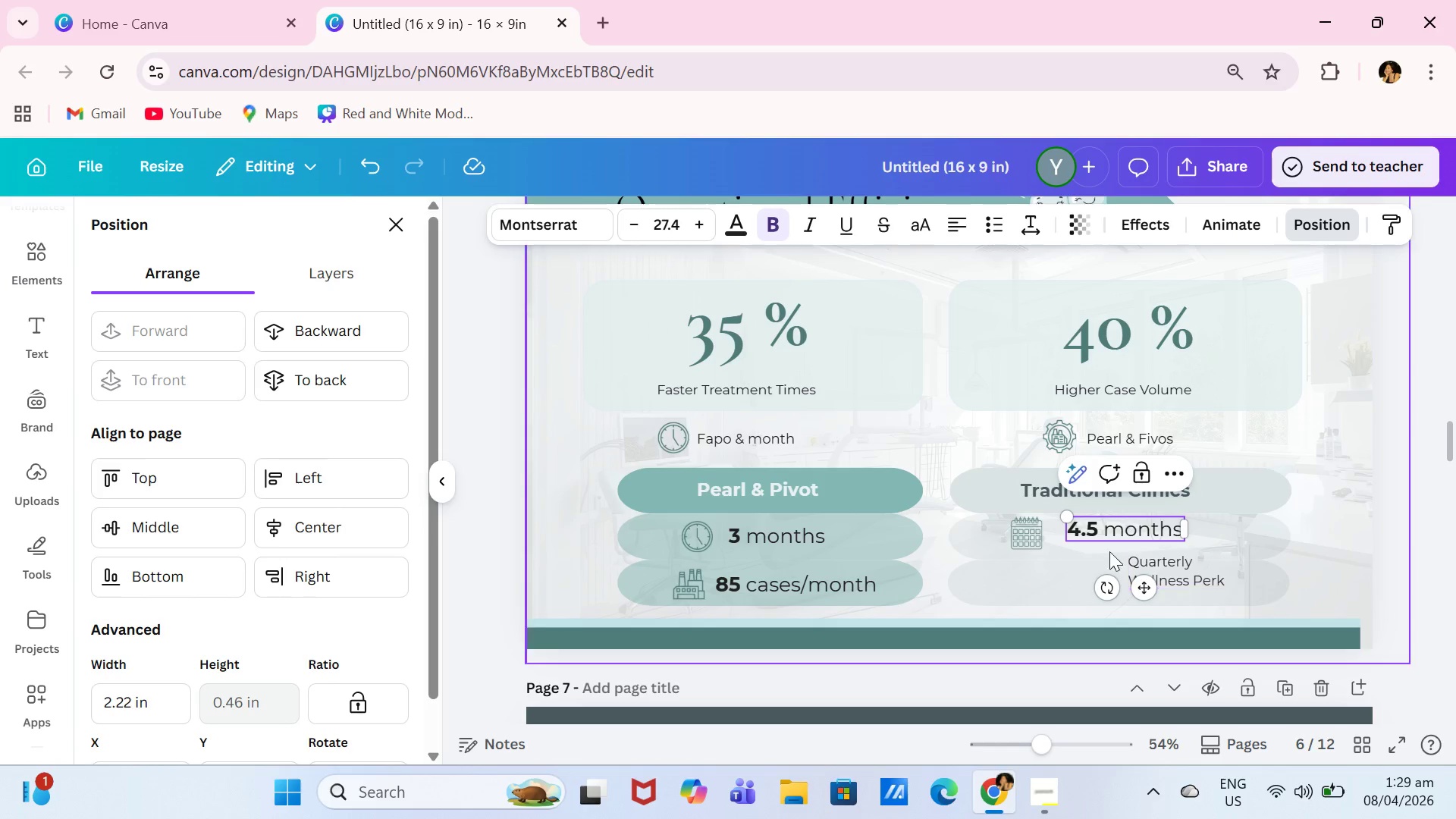 
left_click([55, 251])
 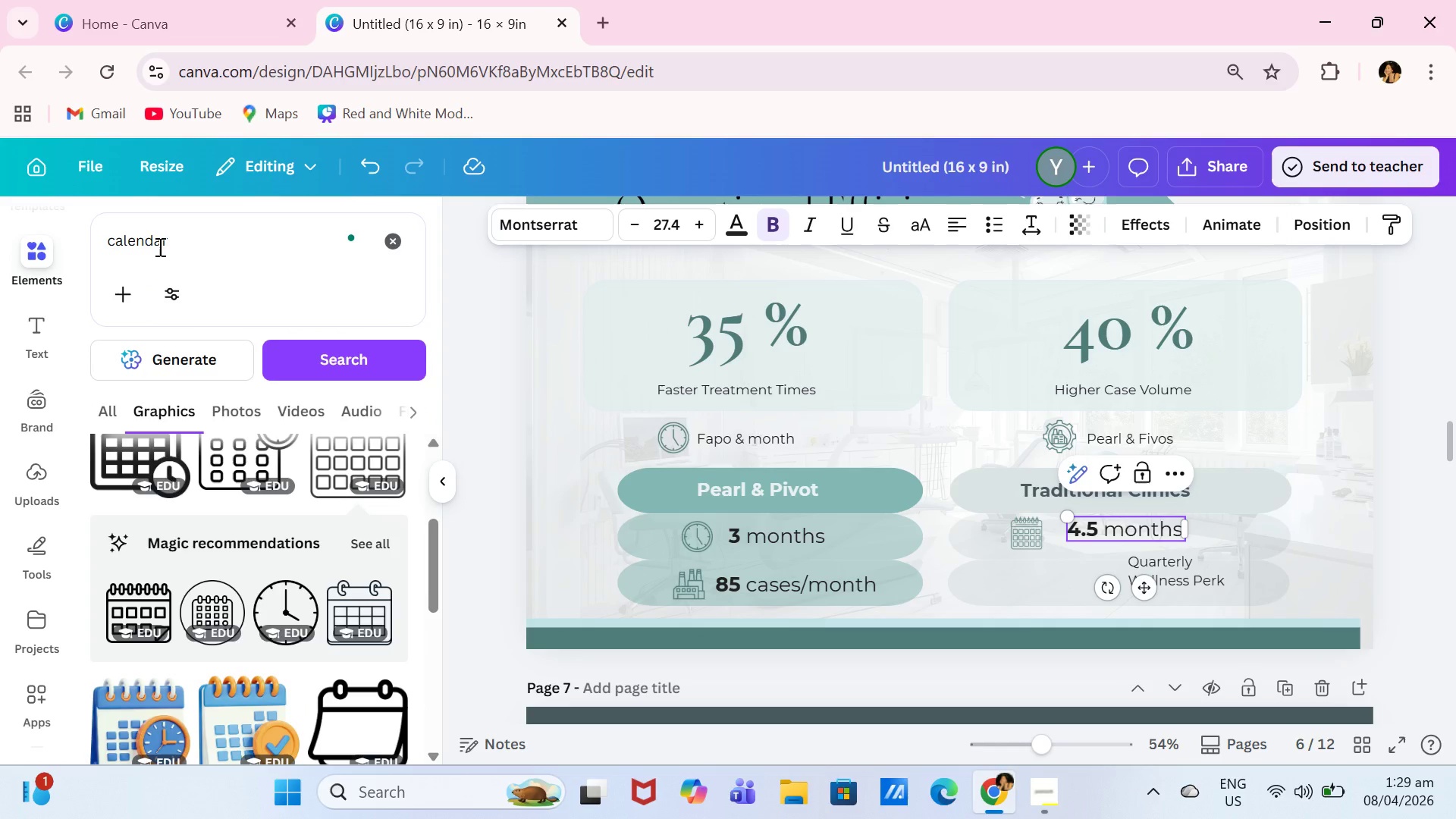 
left_click([158, 246])
 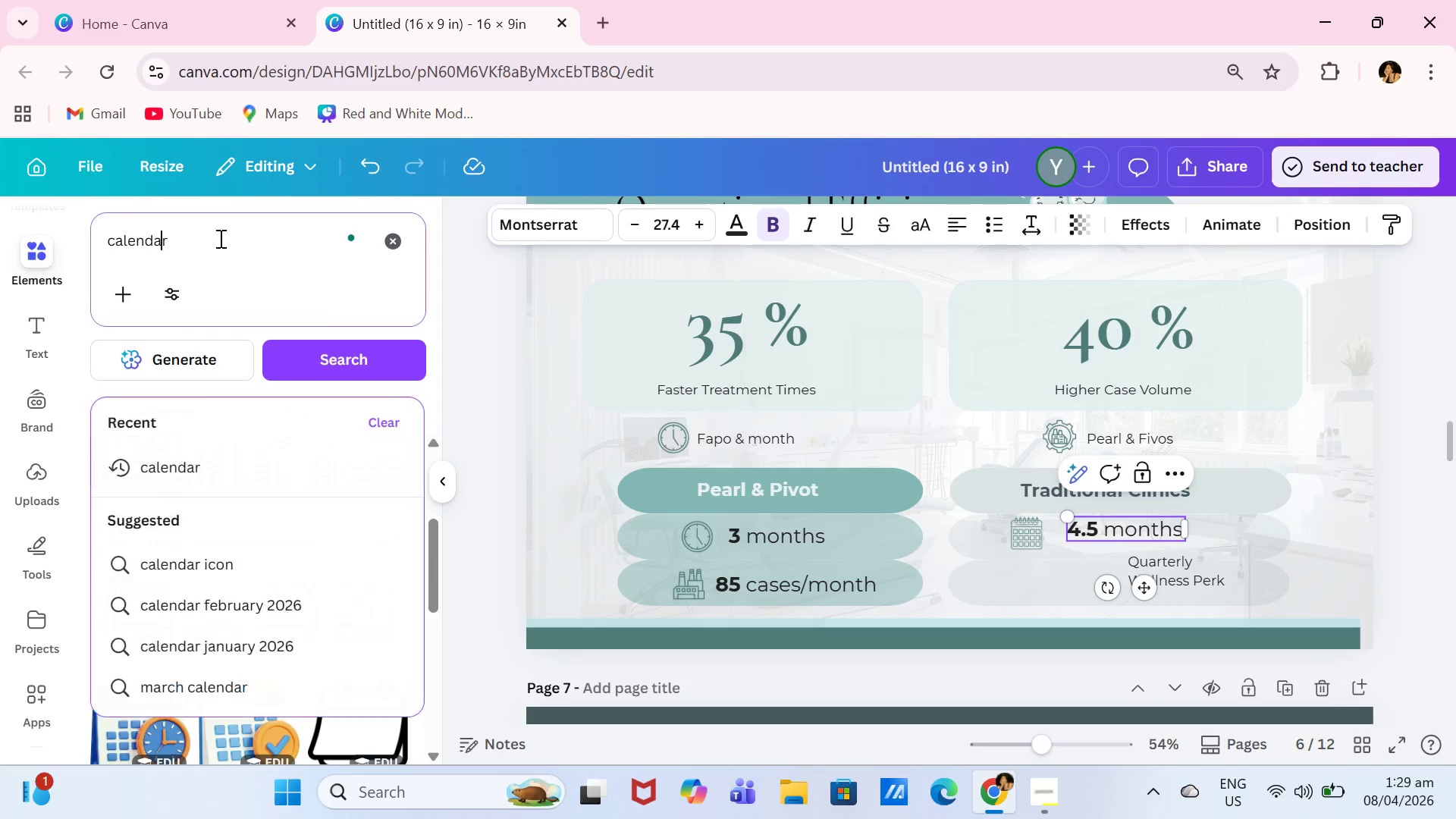 
left_click_drag(start_coordinate=[211, 240], to_coordinate=[96, 243])
 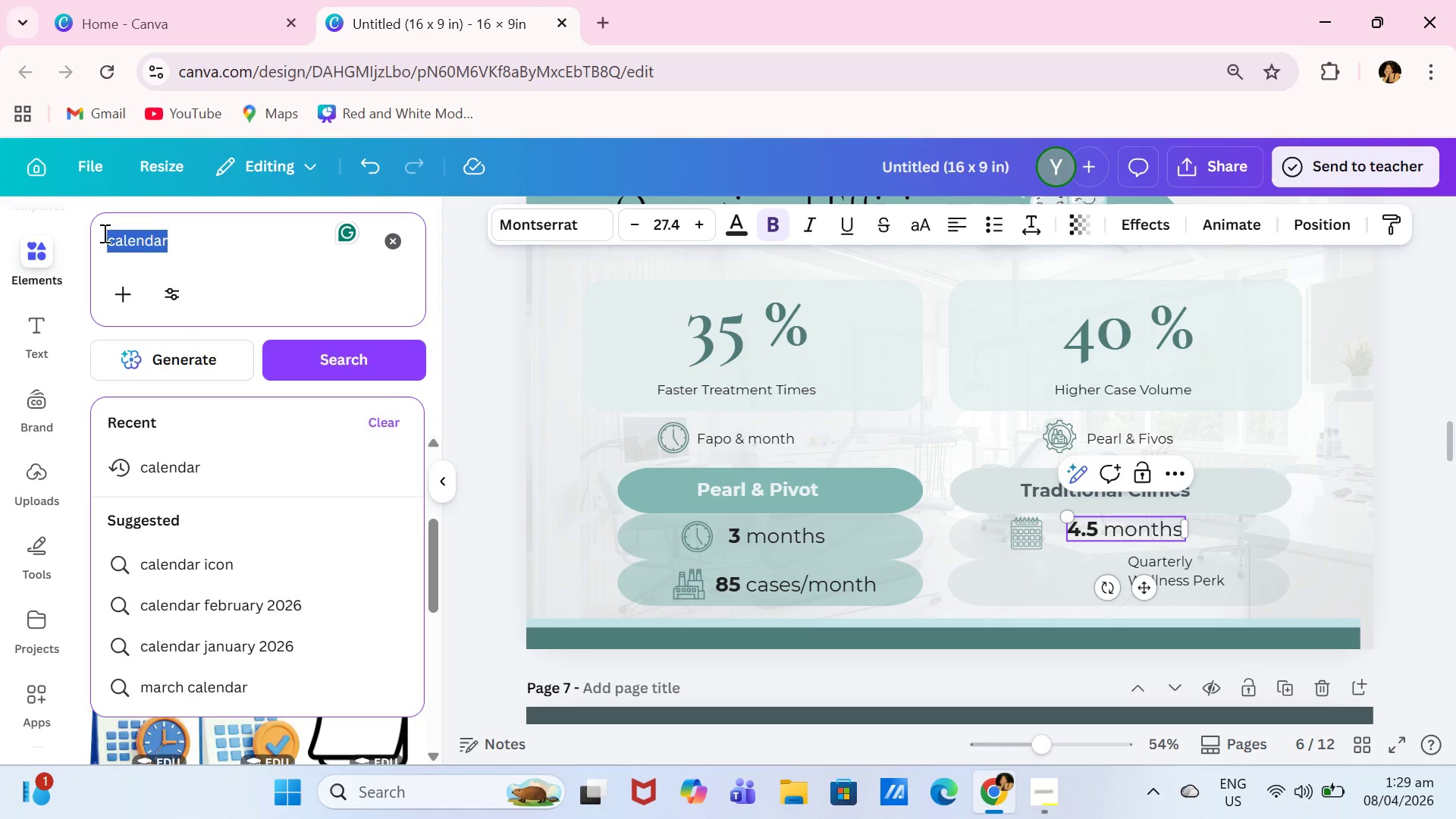 
type(caee)
key(Backspace)
key(Backspace)
type(ses)
 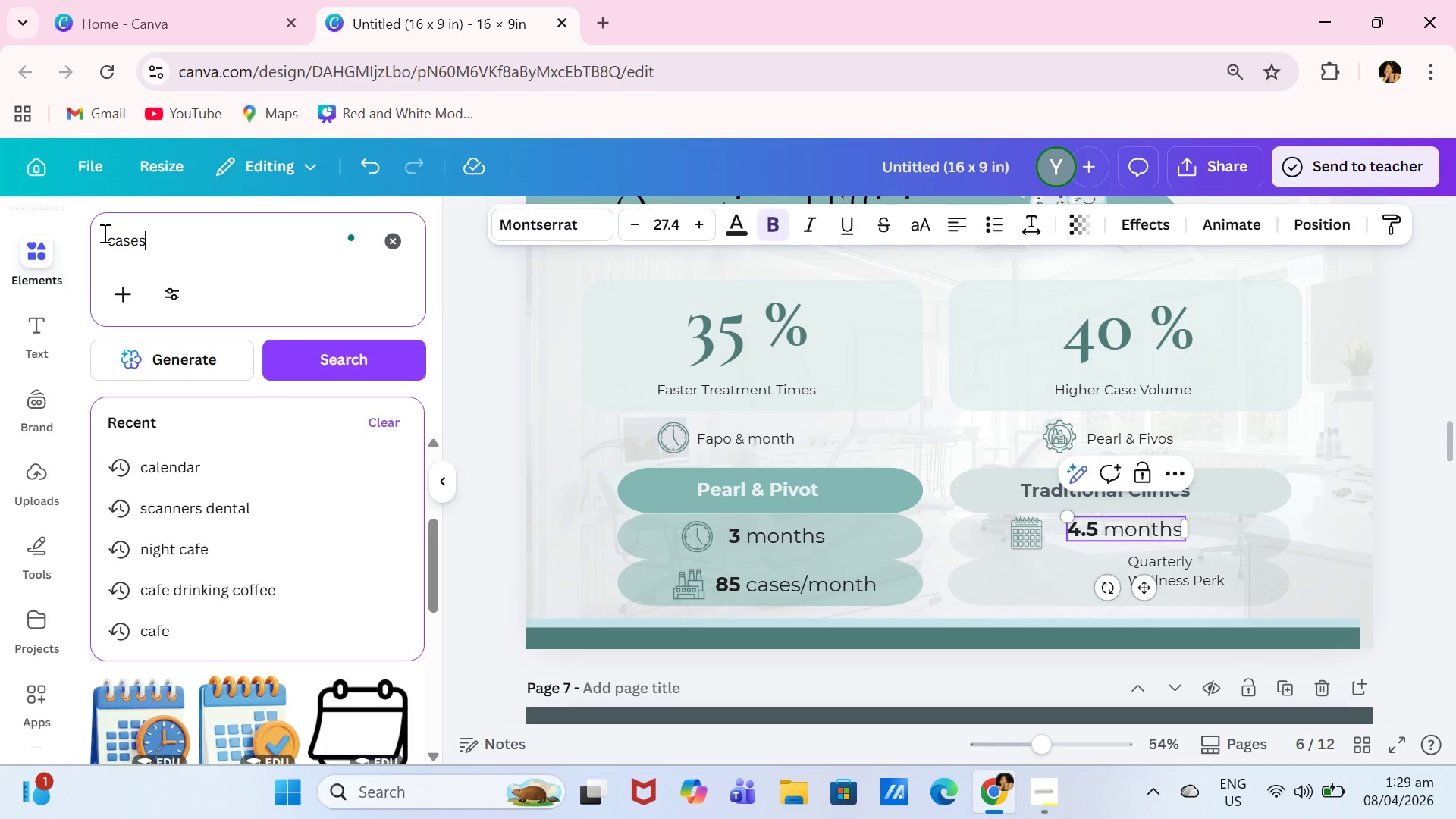 
key(Enter)
 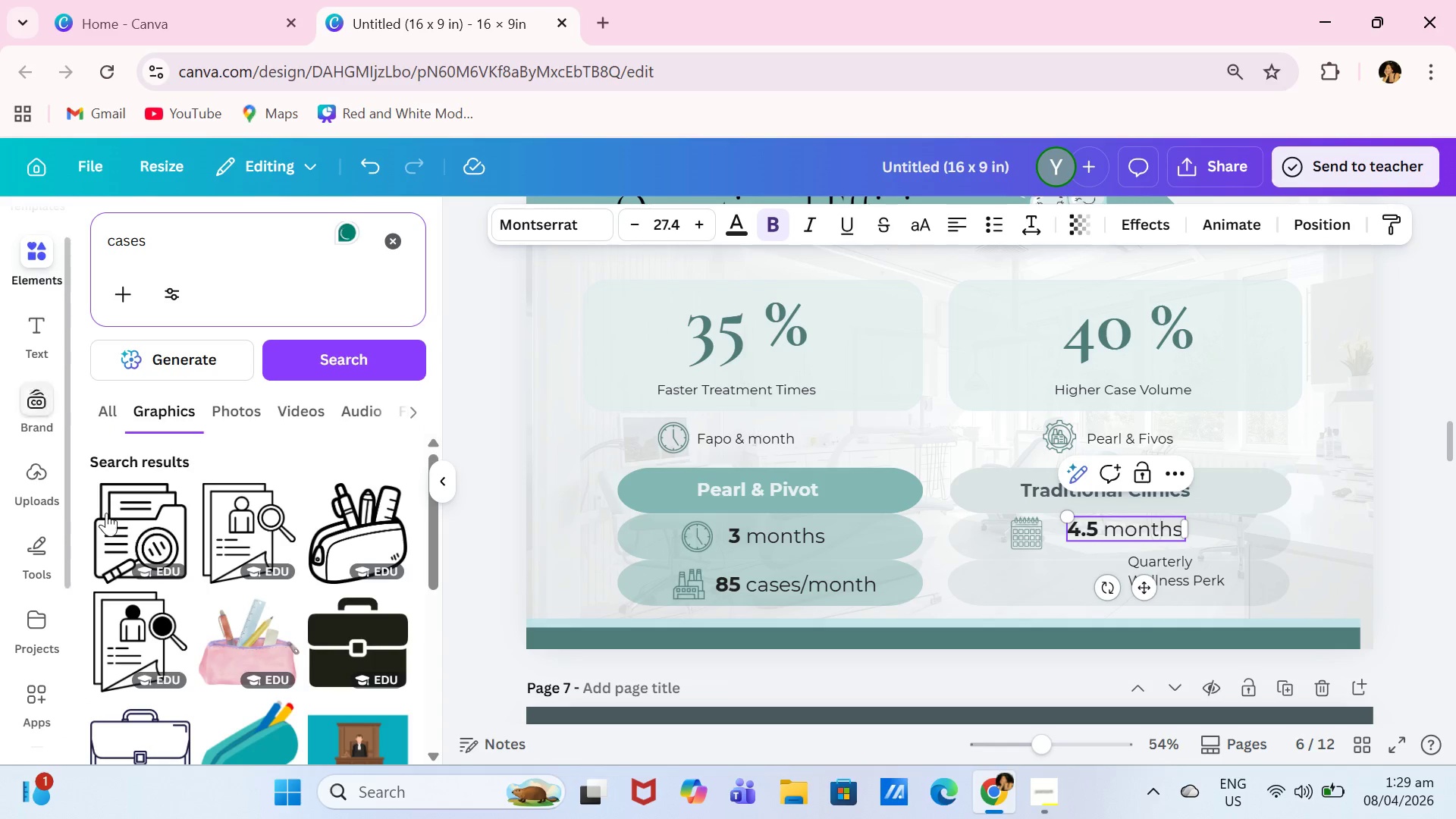 
left_click([156, 534])
 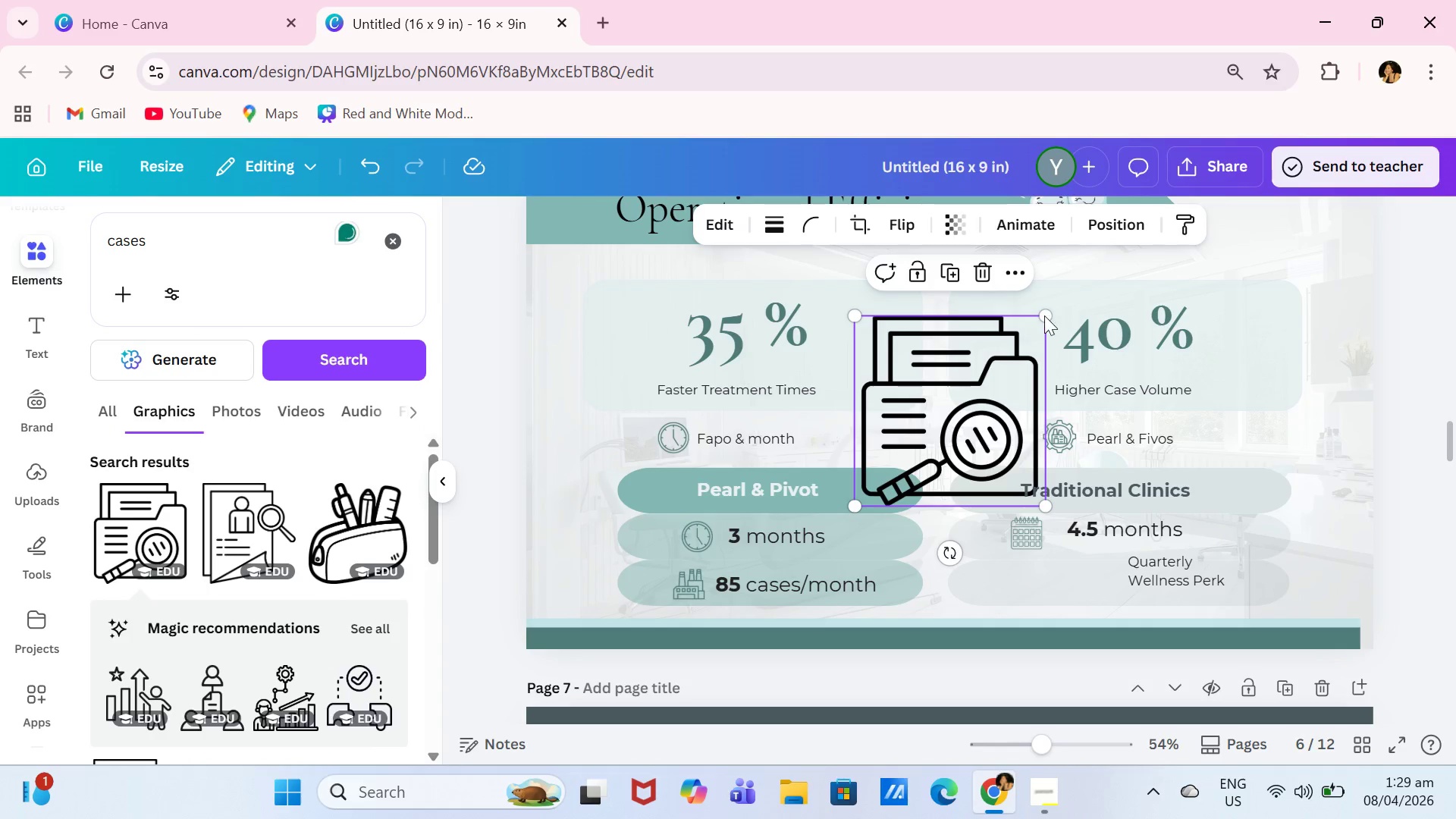 
left_click_drag(start_coordinate=[1048, 312], to_coordinate=[927, 503])
 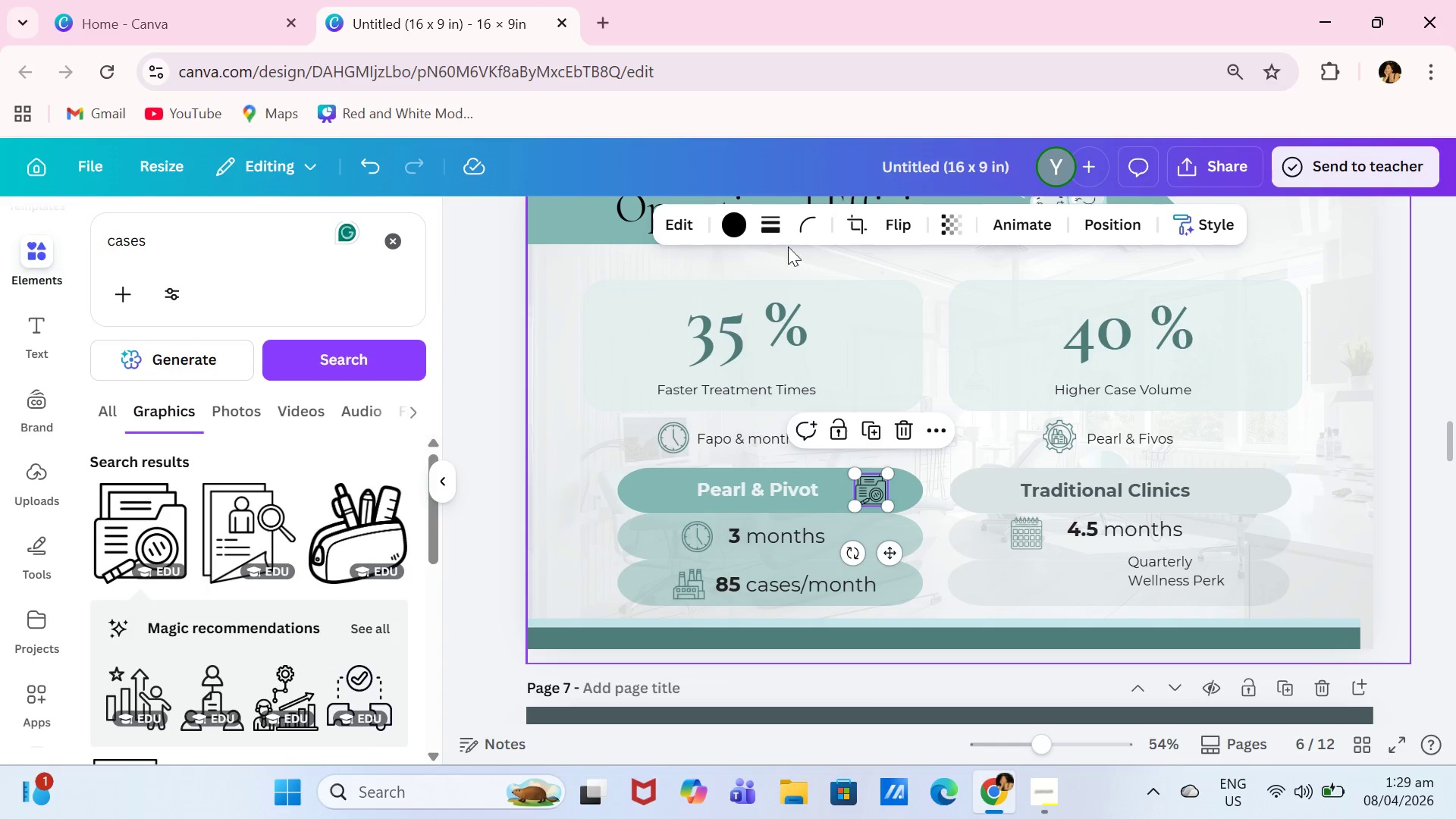 
left_click([733, 229])
 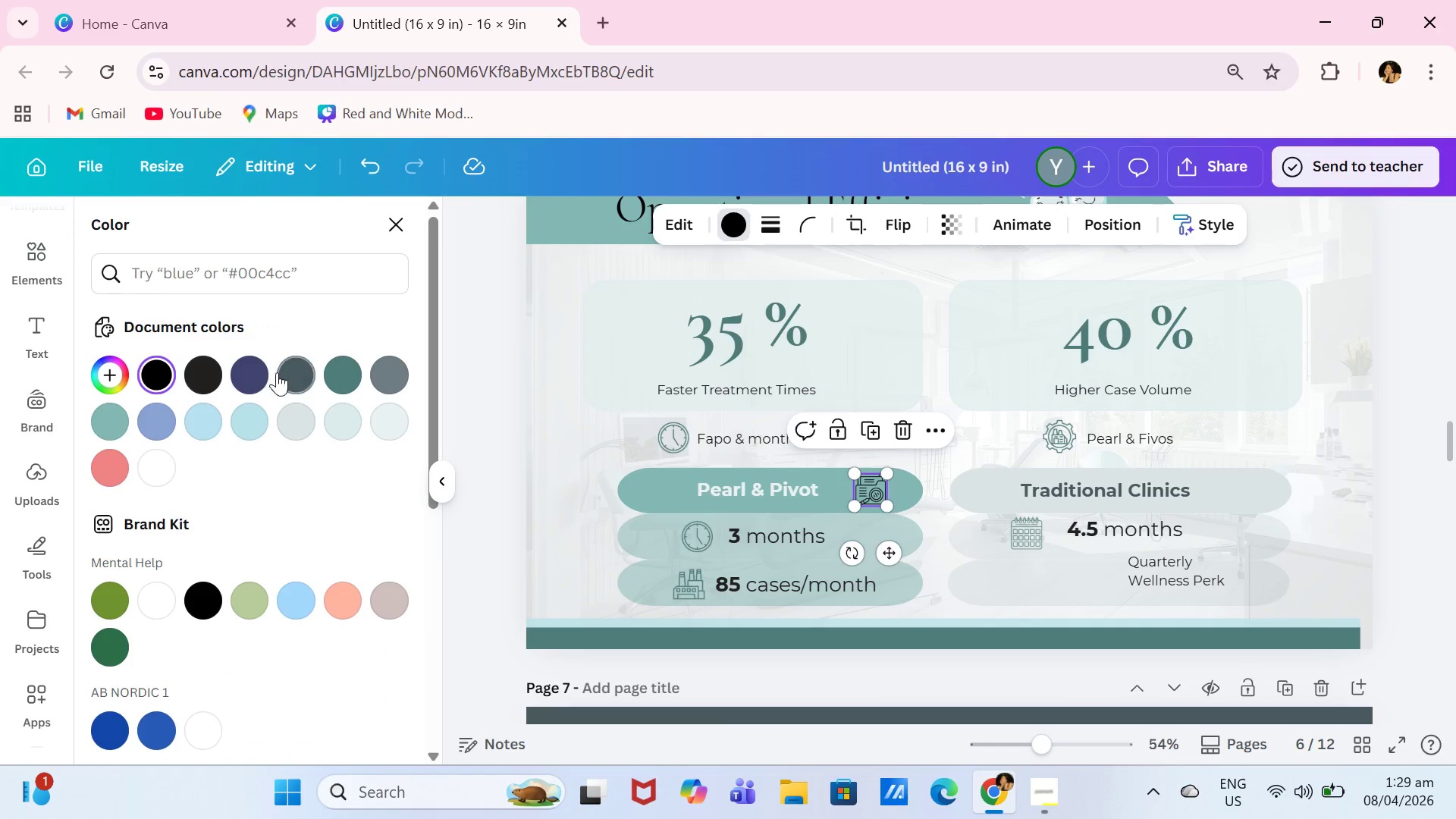 
left_click([334, 369])
 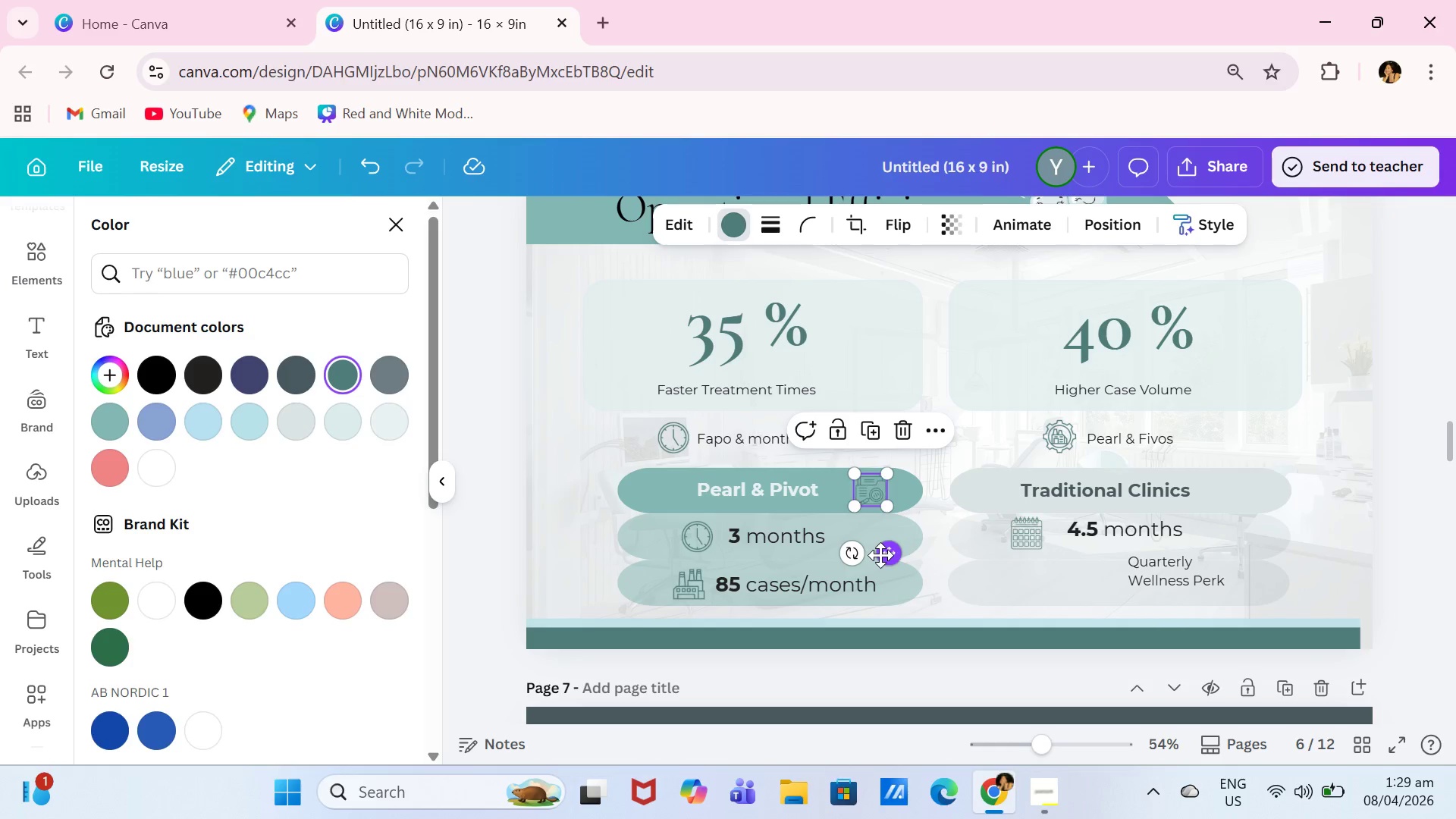 
left_click_drag(start_coordinate=[881, 555], to_coordinate=[1057, 634])
 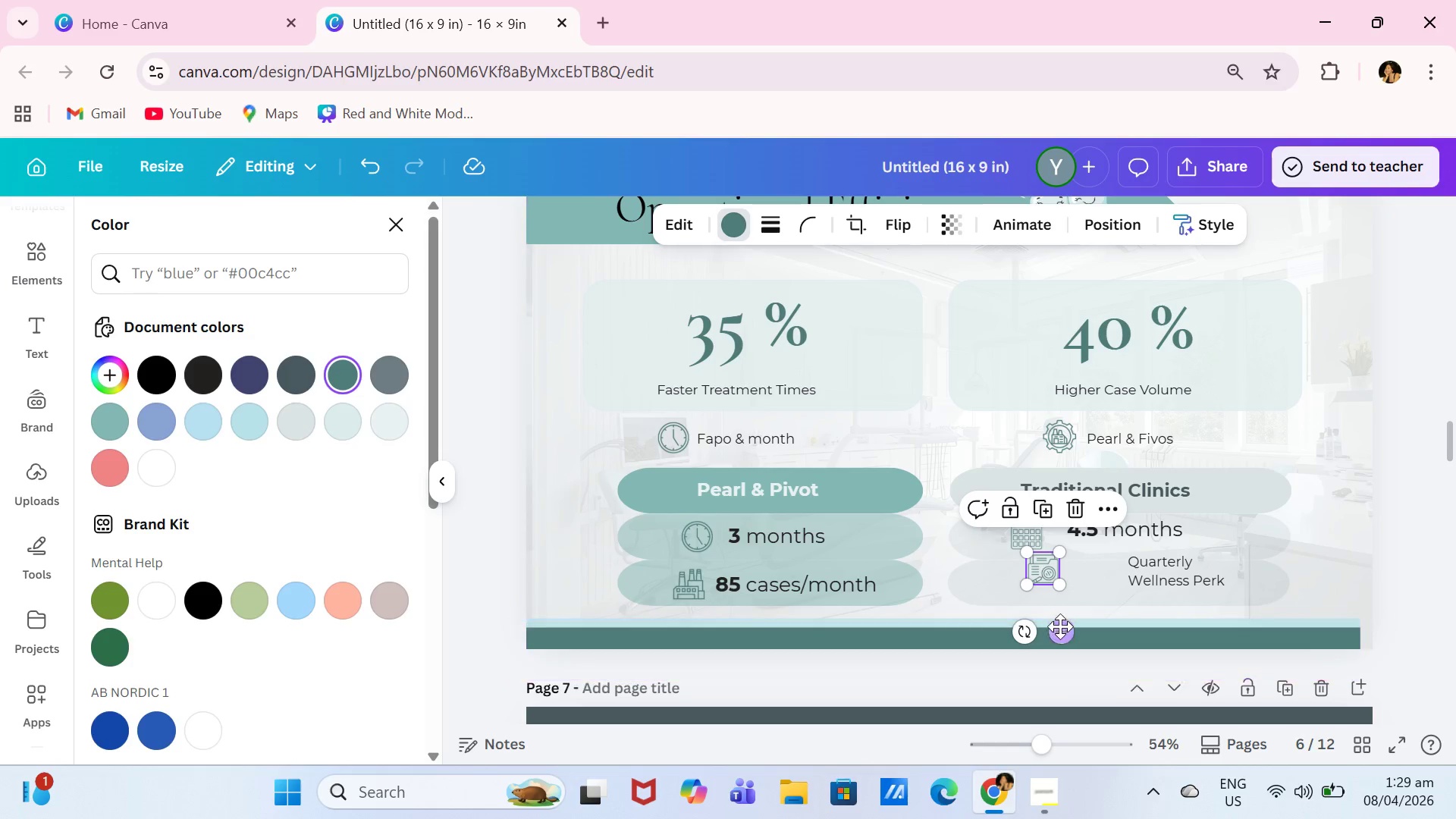 
left_click_drag(start_coordinate=[1060, 626], to_coordinate=[1046, 644])
 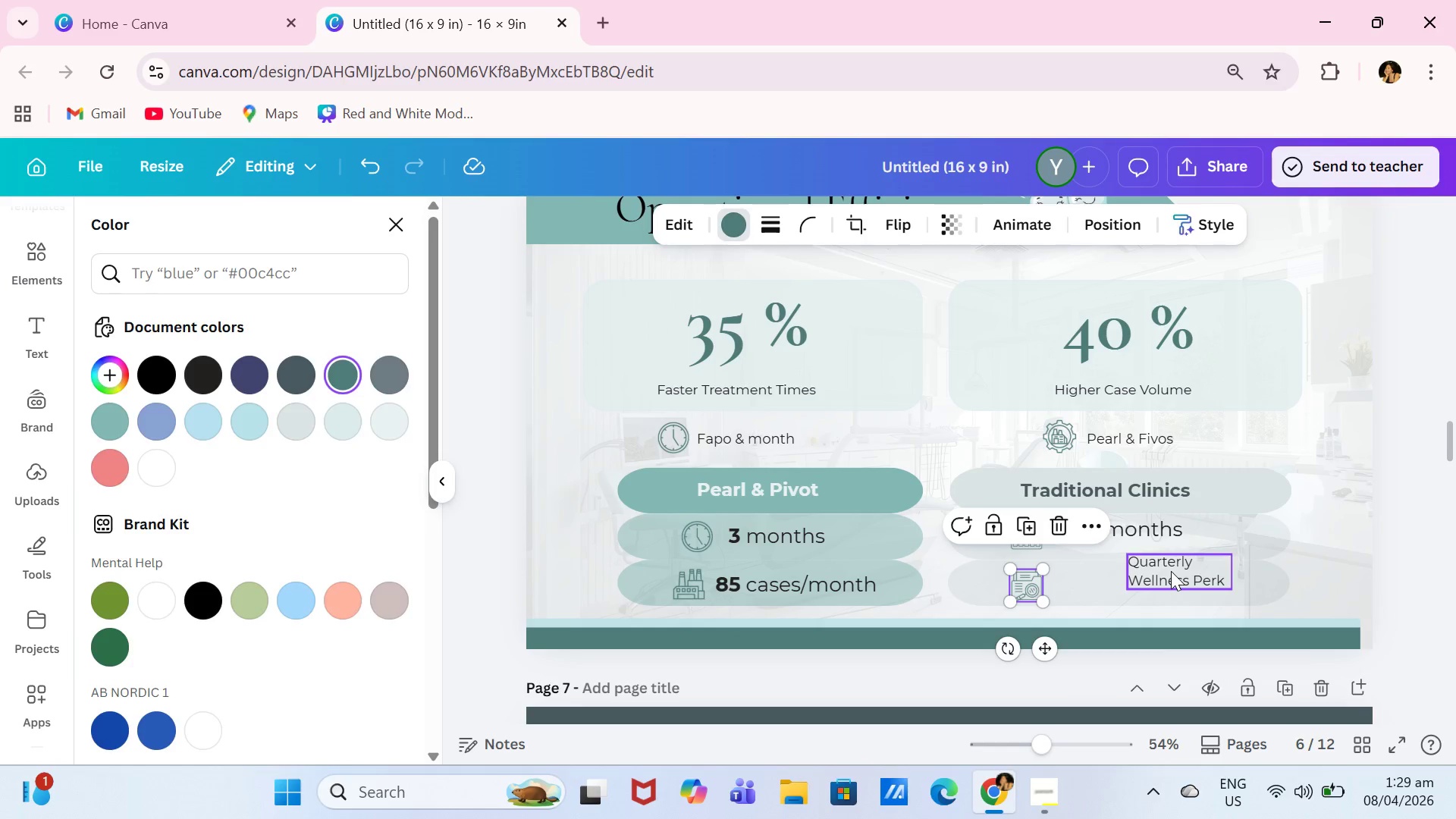 
double_click([1171, 571])
 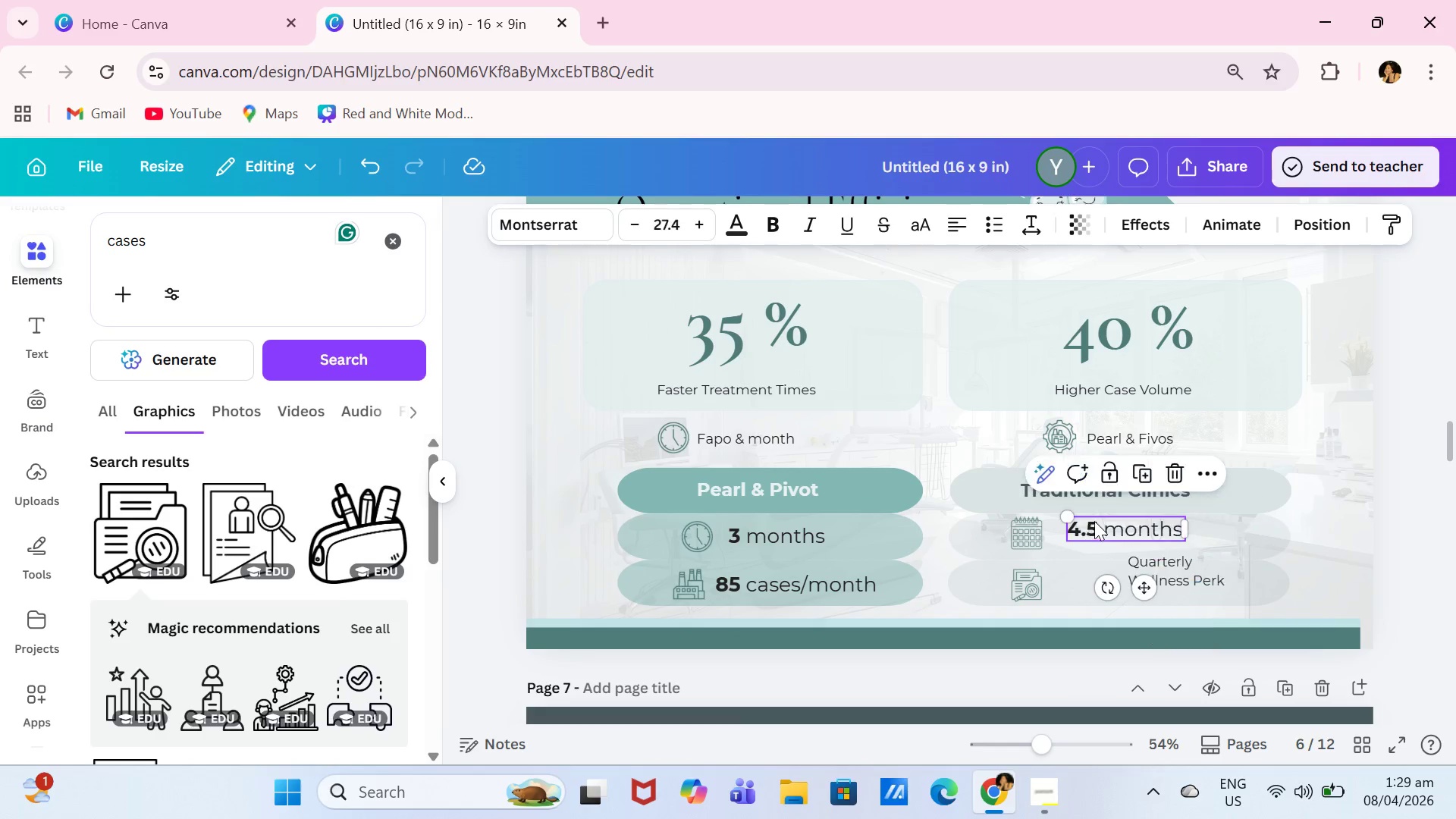 
left_click([1137, 472])
 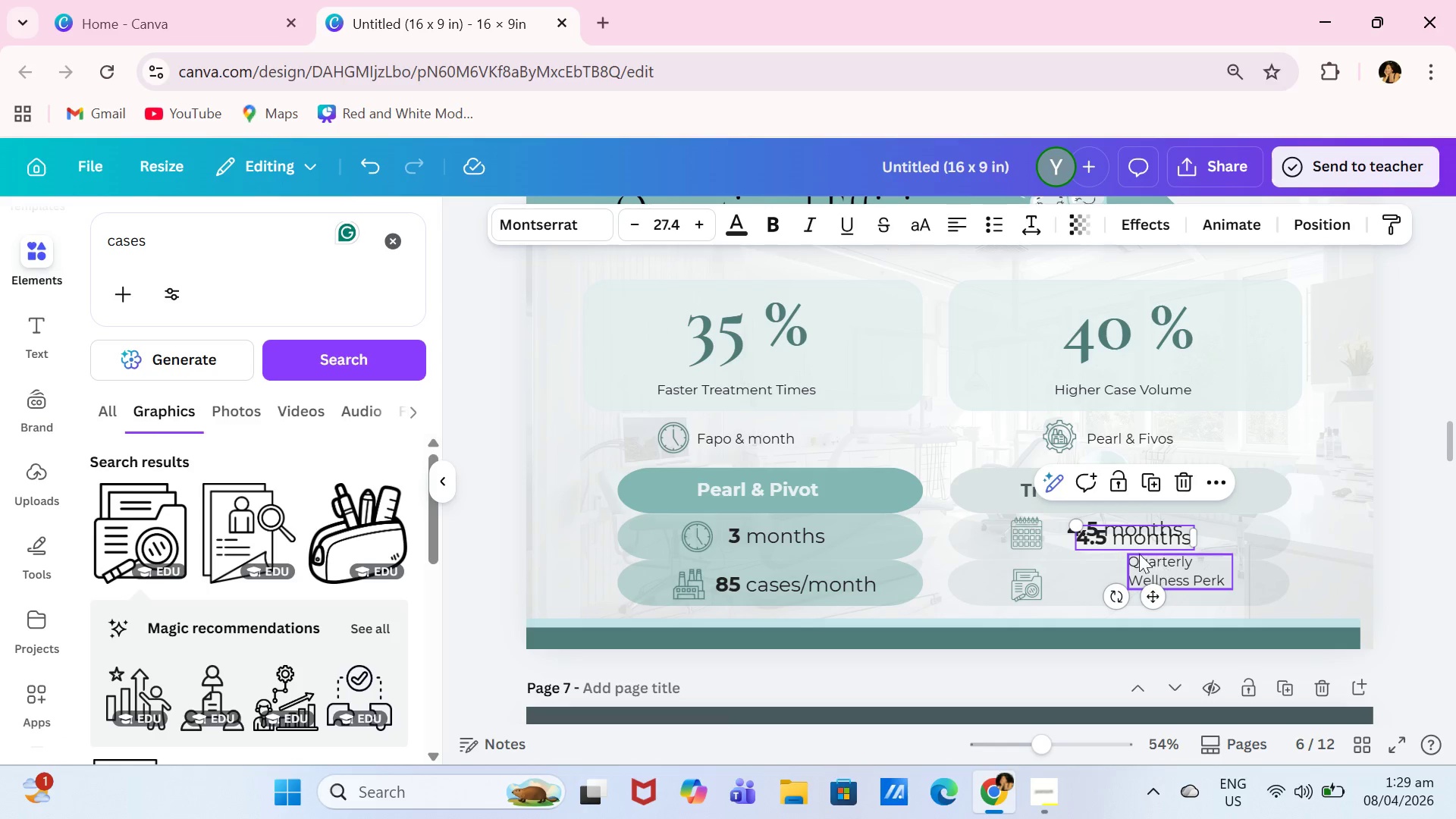 
wait(6.8)
 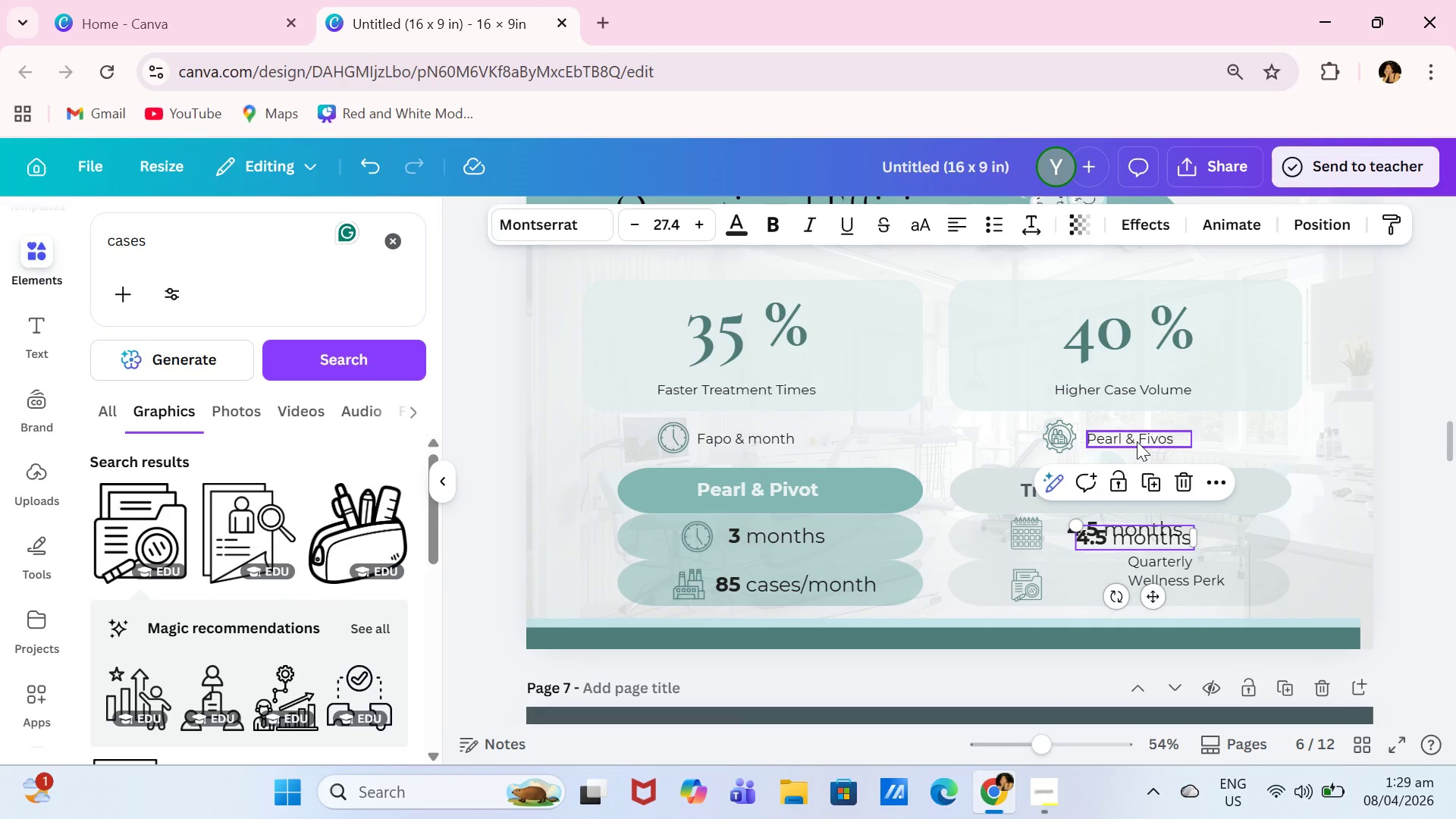 
left_click([1109, 545])
 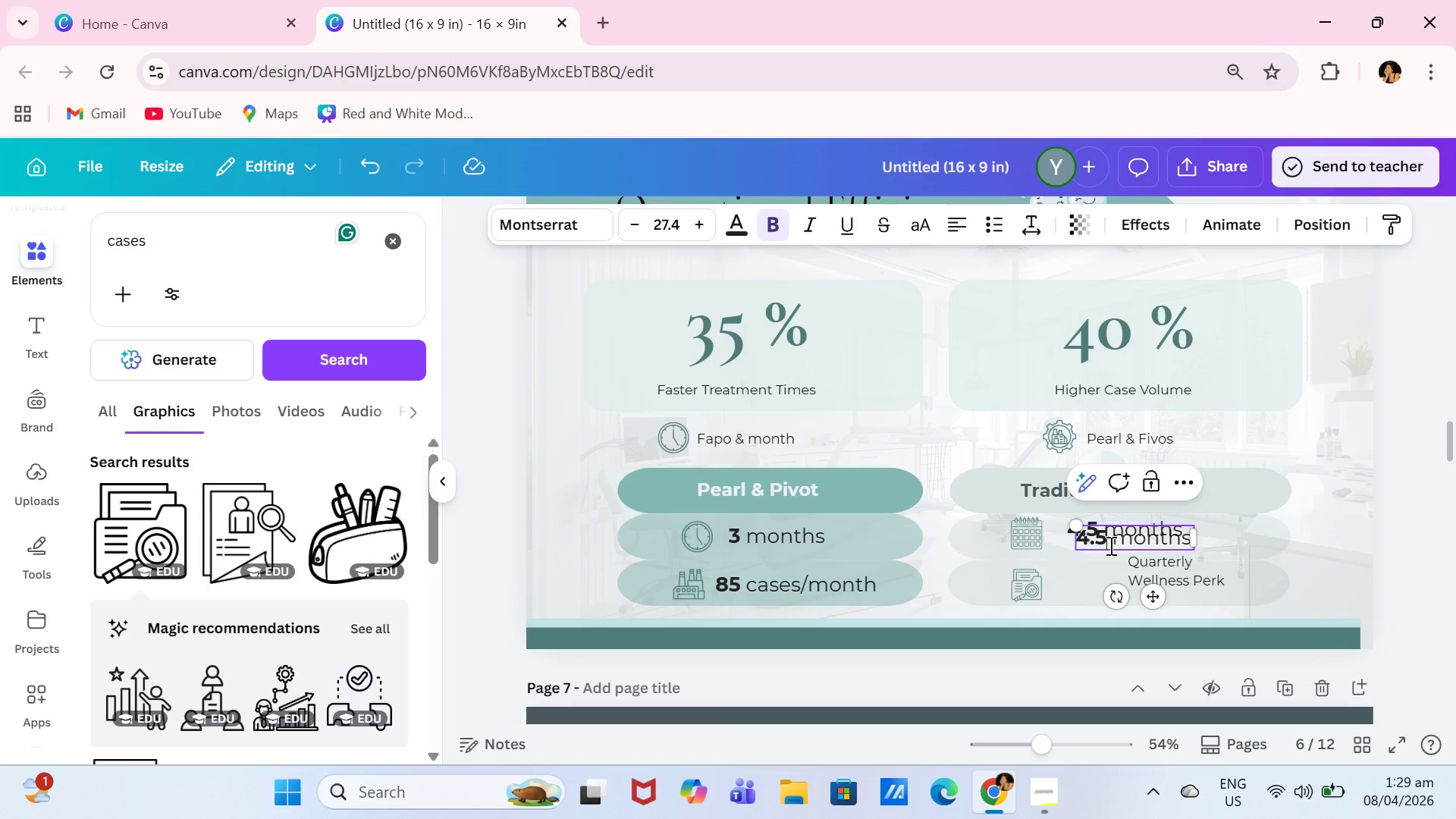 
key(Backspace)
key(Backspace)
key(Backspace)
type(60)
 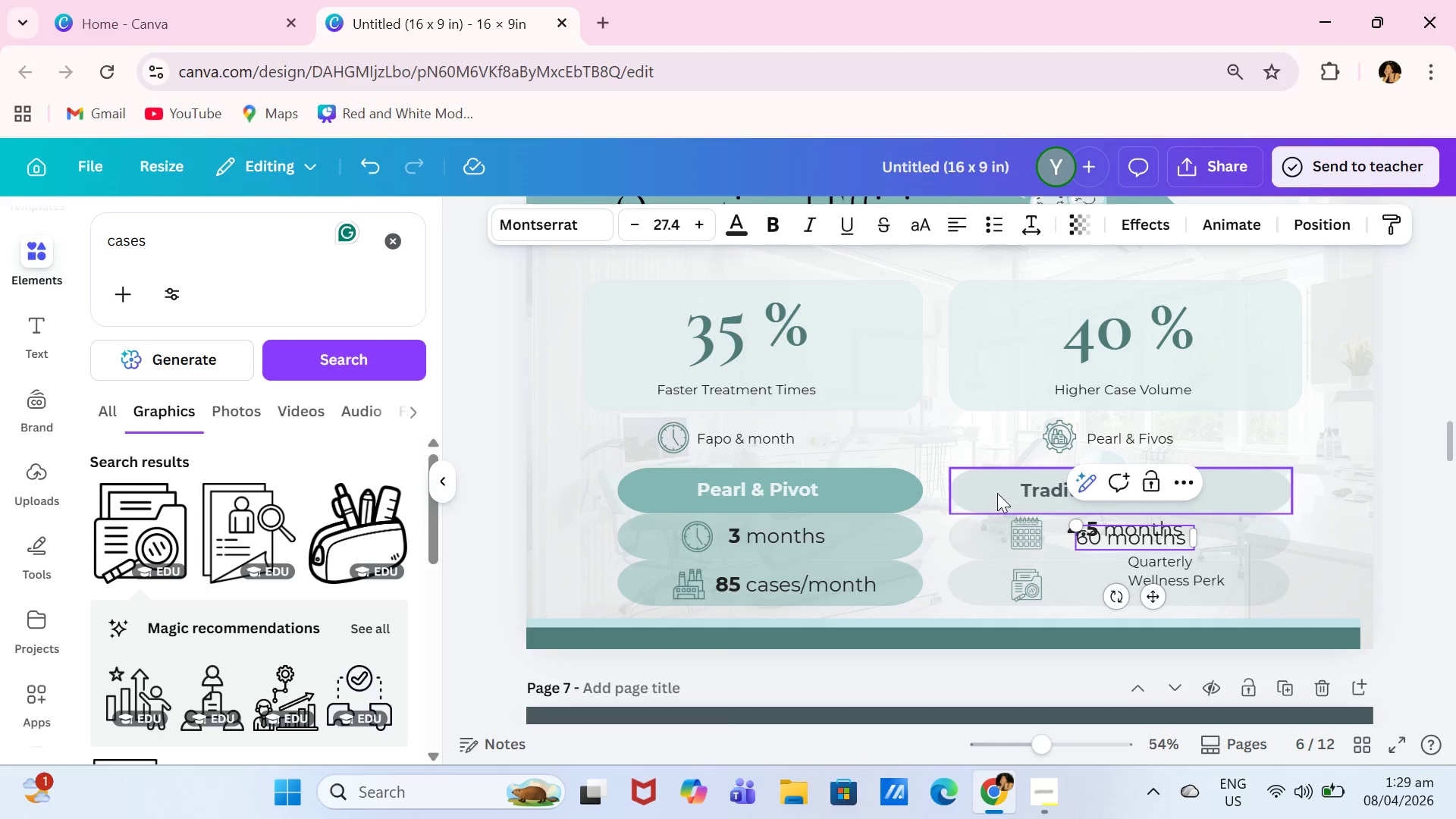 
key(Control+ControlLeft)
 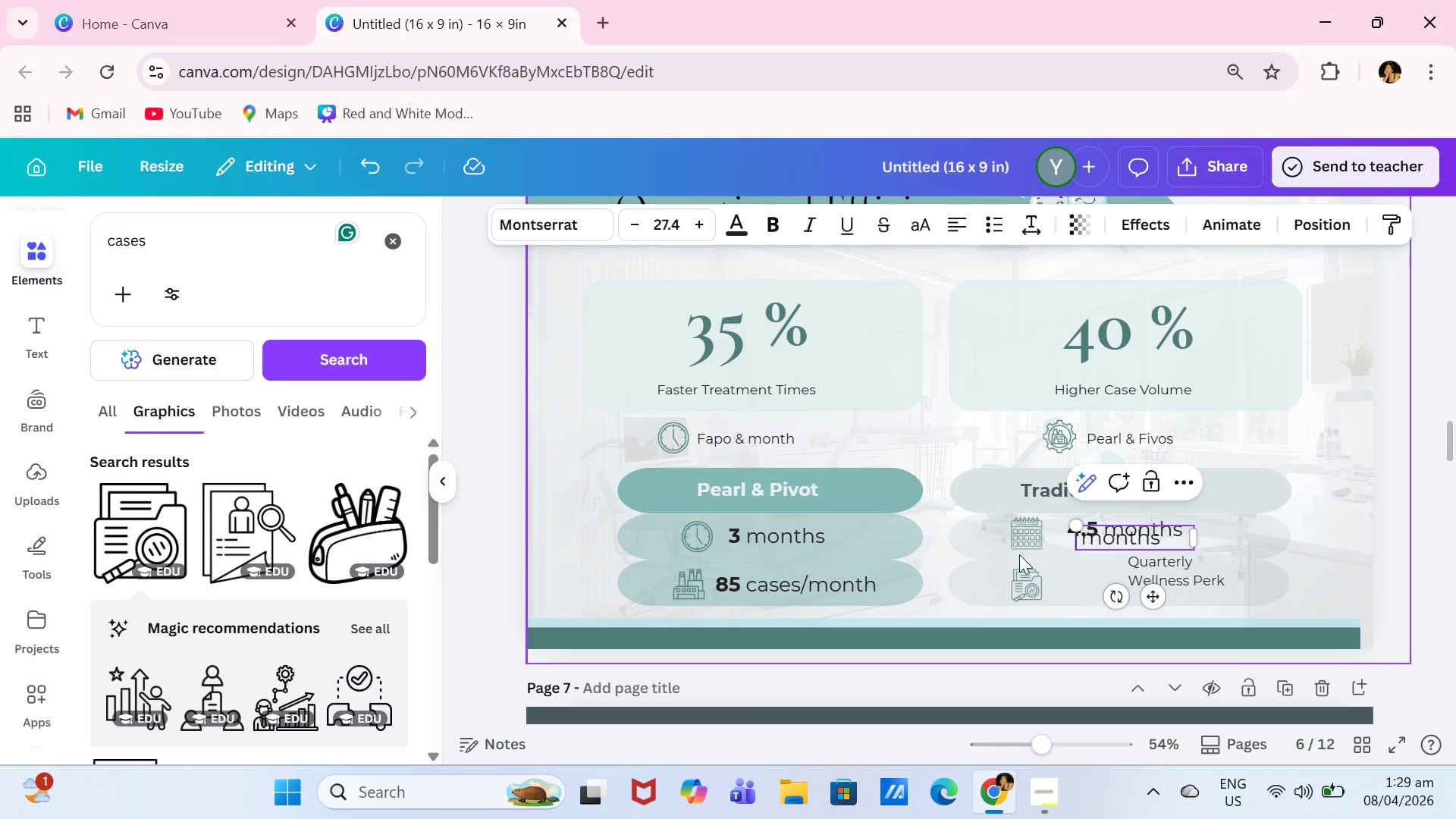 
key(Control+Z)
 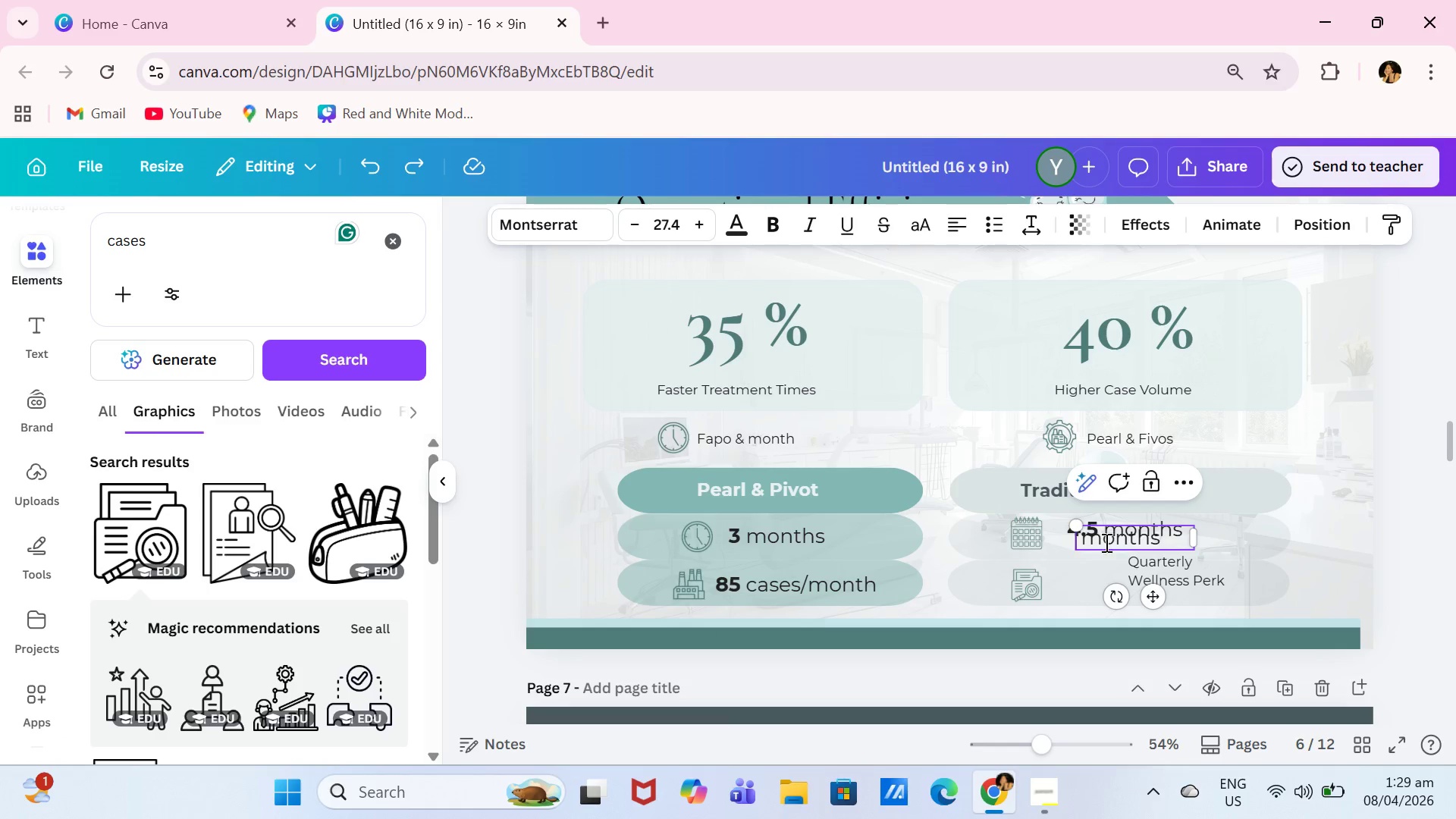 
key(Control+Z)
 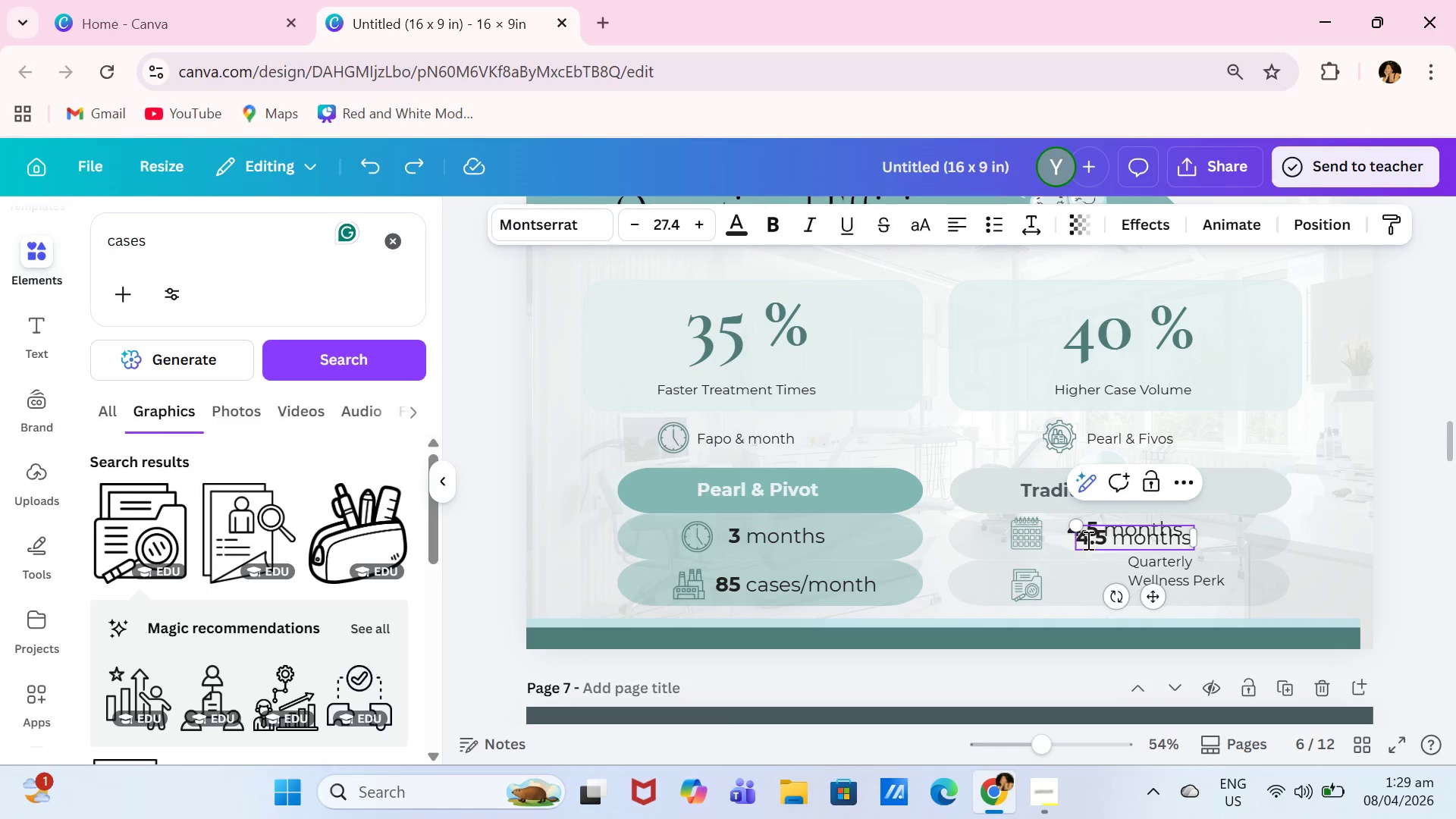 
left_click([1087, 540])
 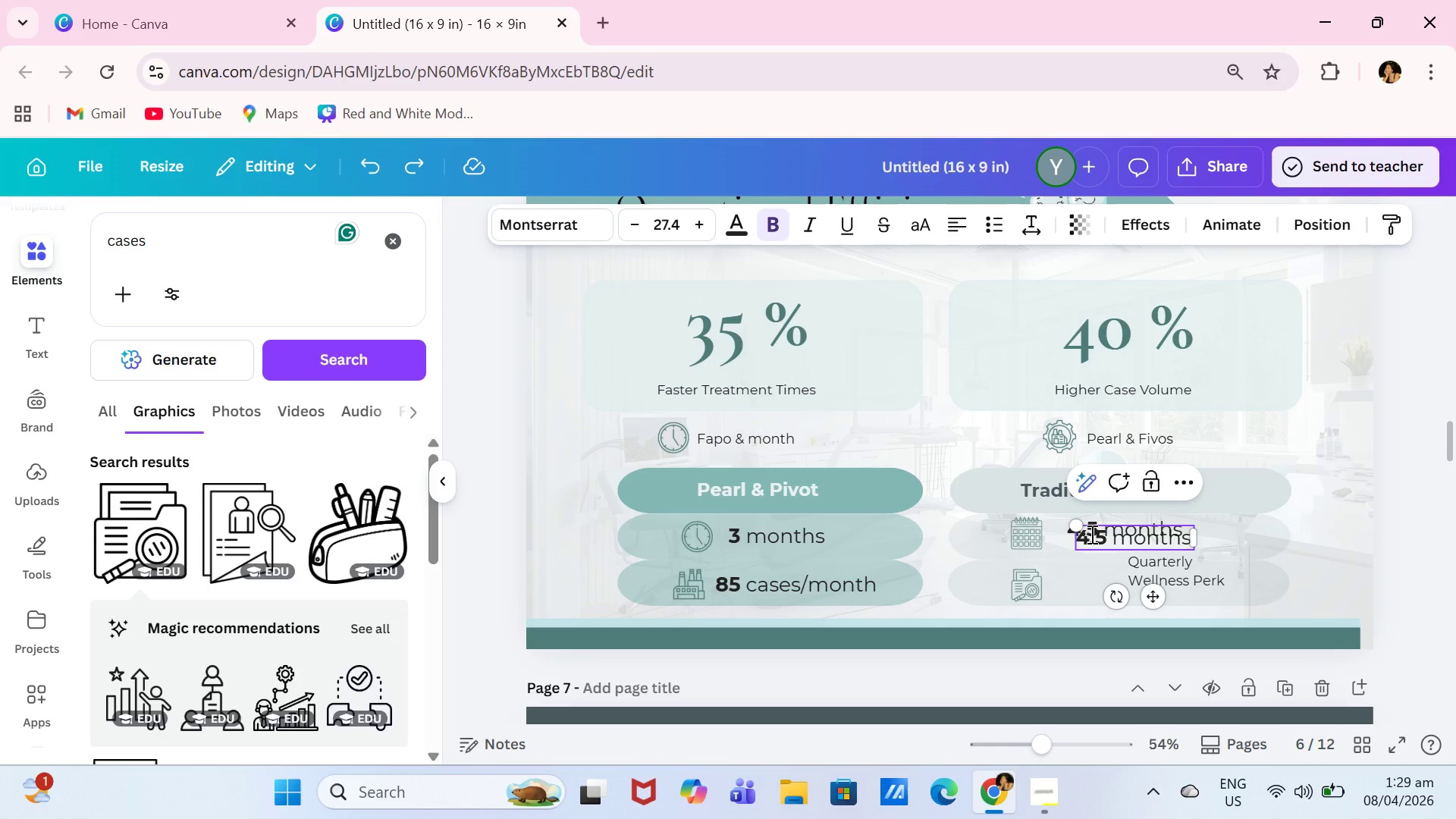 
key(Backspace)
 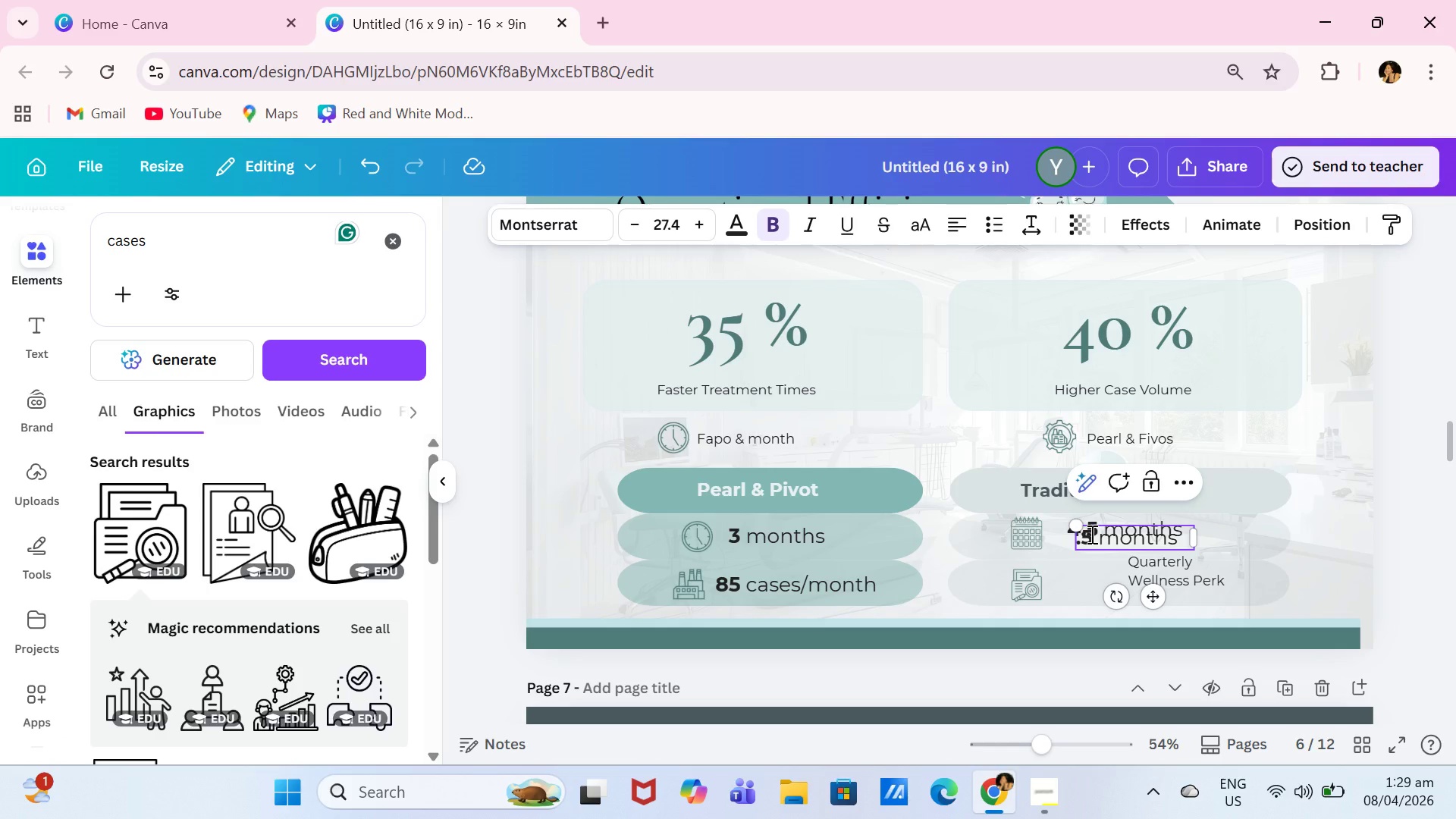 
key(6)
 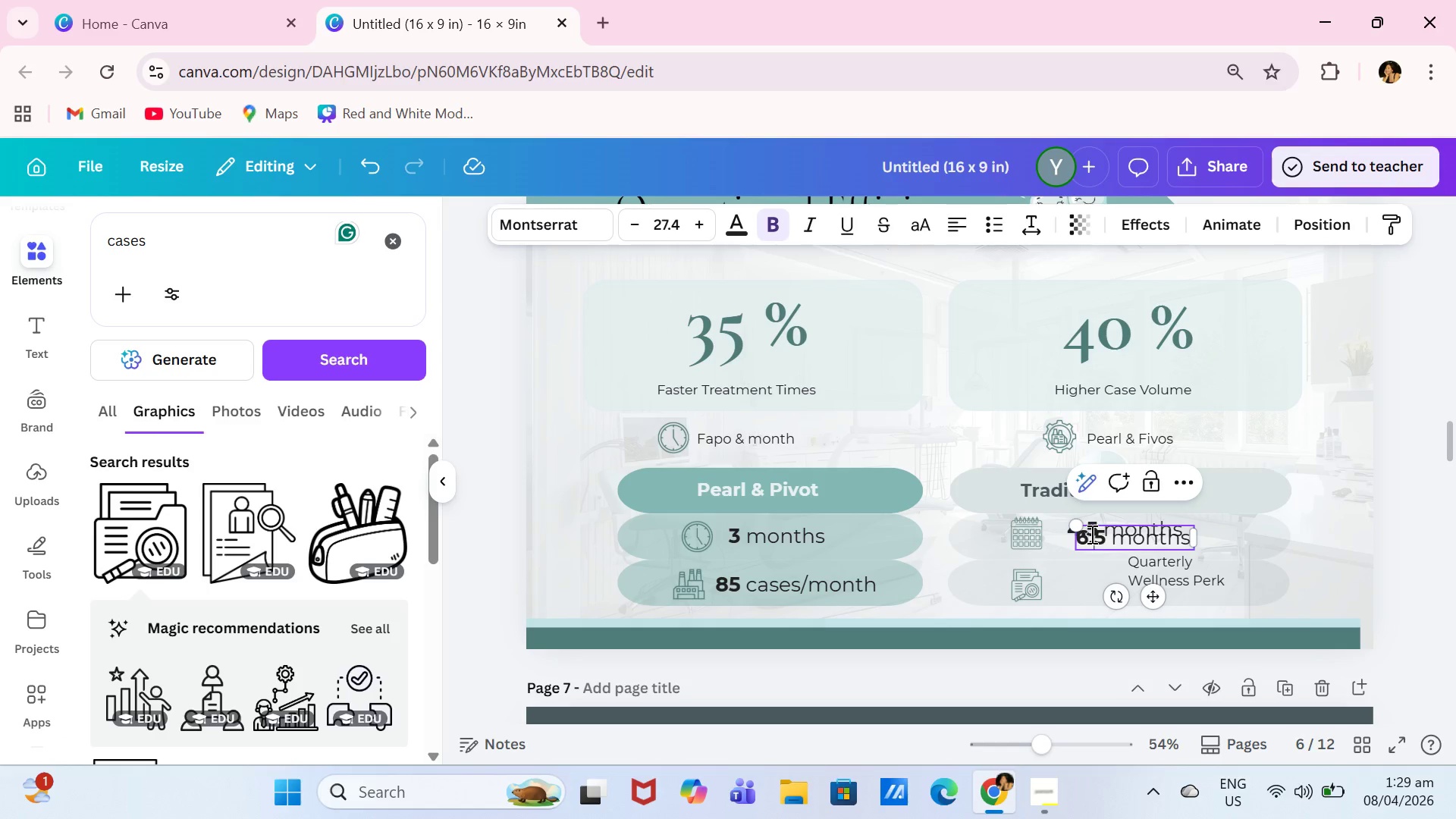 
key(ArrowRight)
 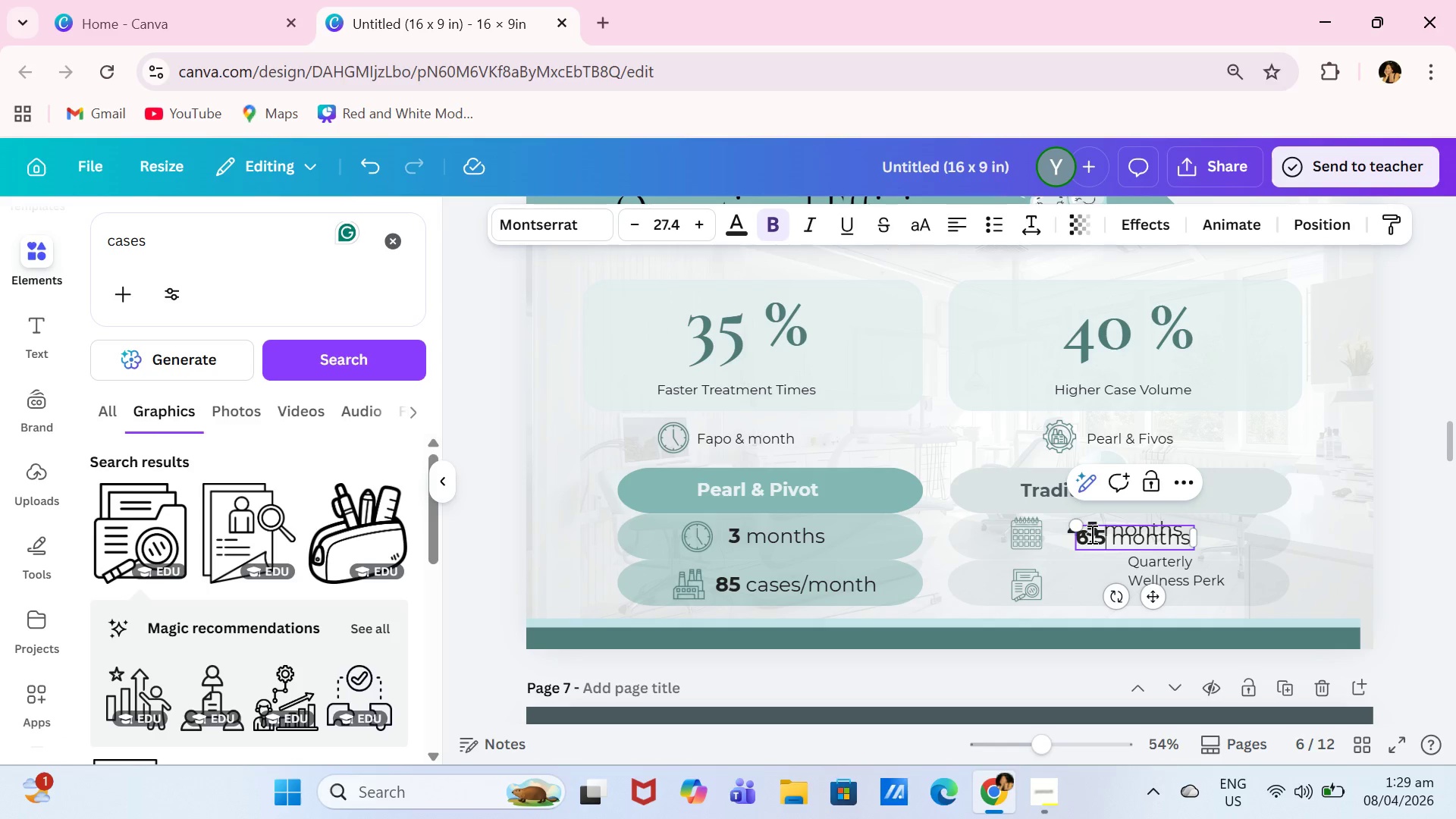 
key(ArrowRight)
 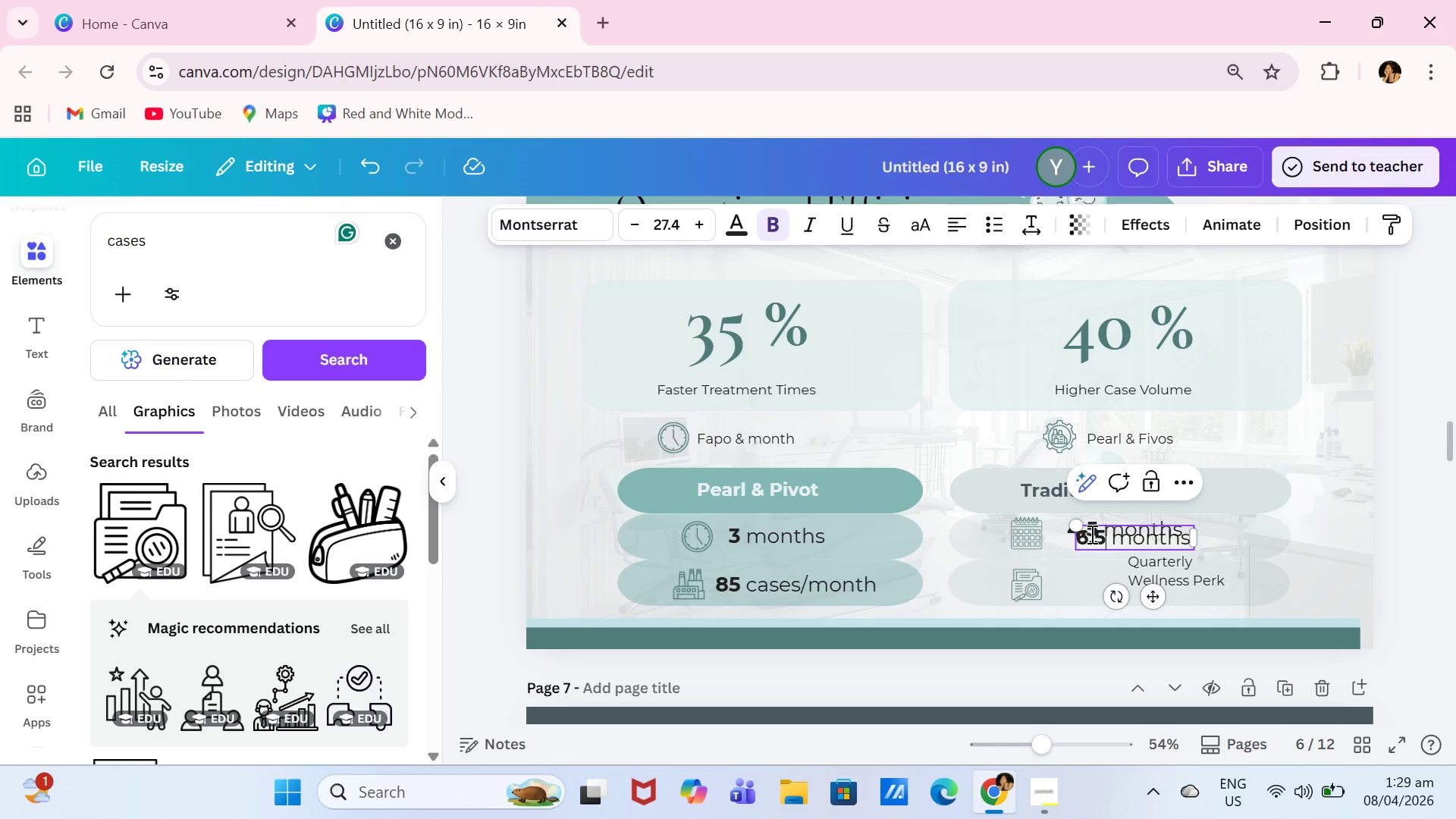 
key(Backspace)
 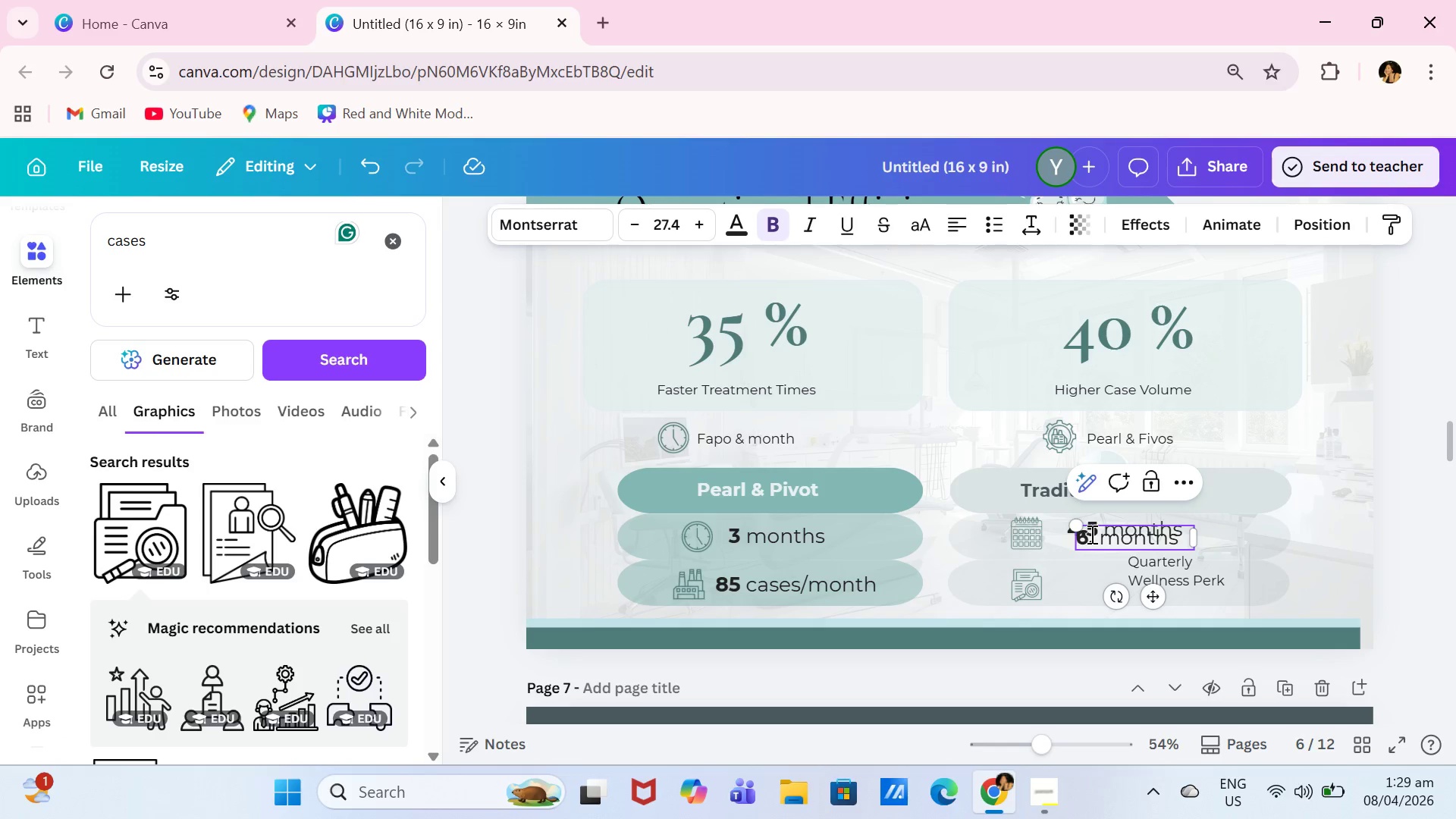 
key(Backspace)
 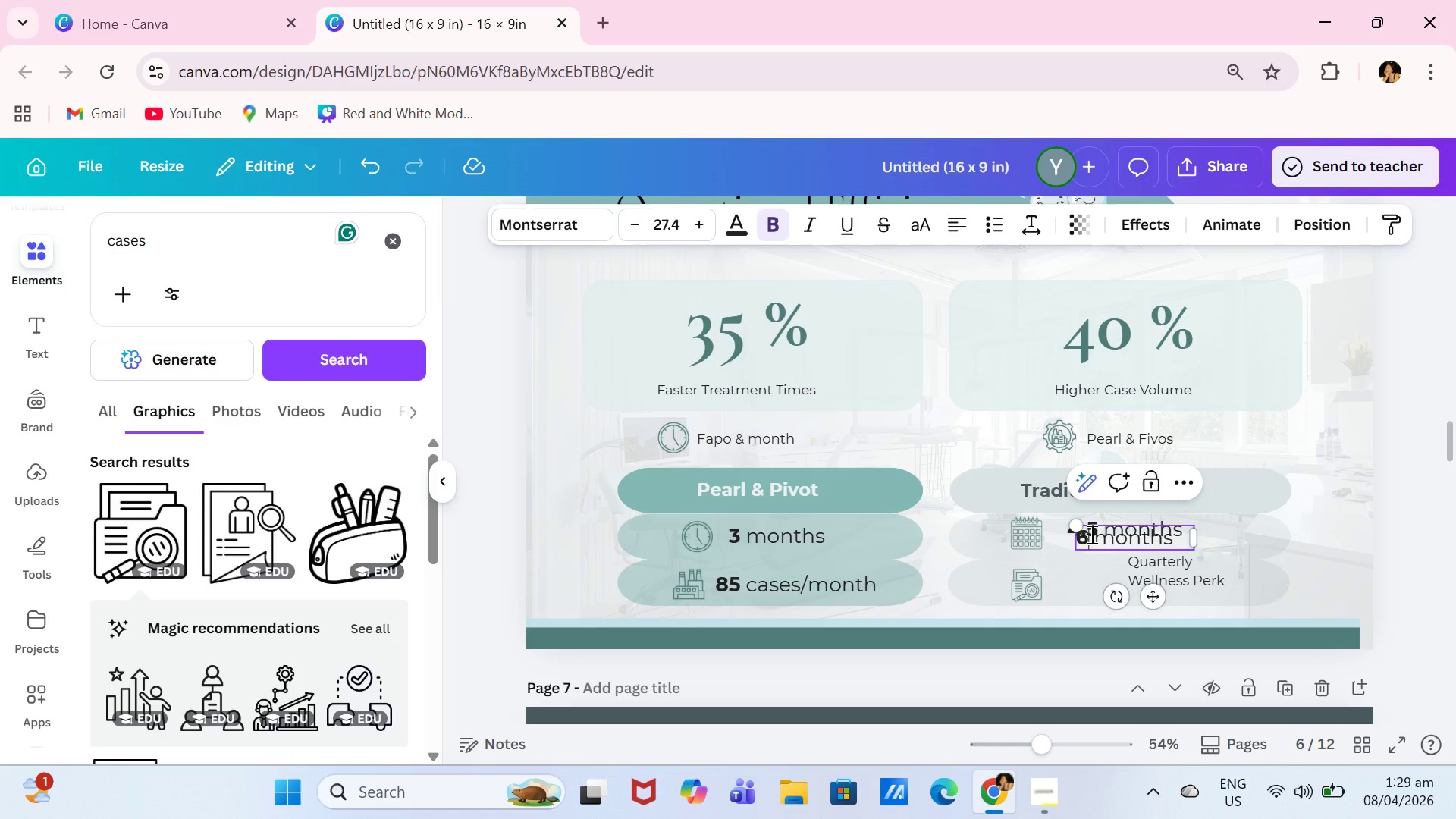 
key(0)
 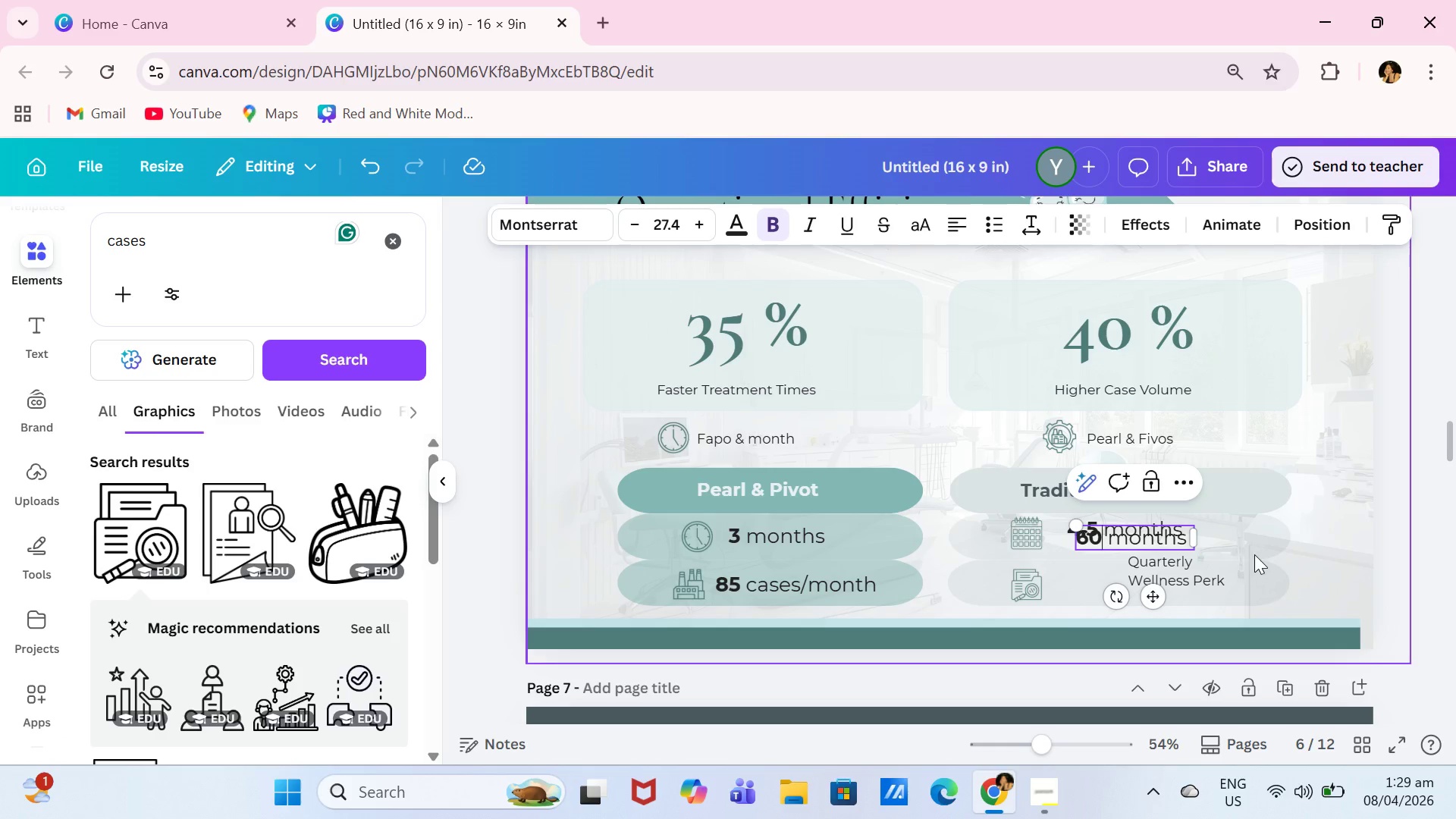 
wait(7.62)
 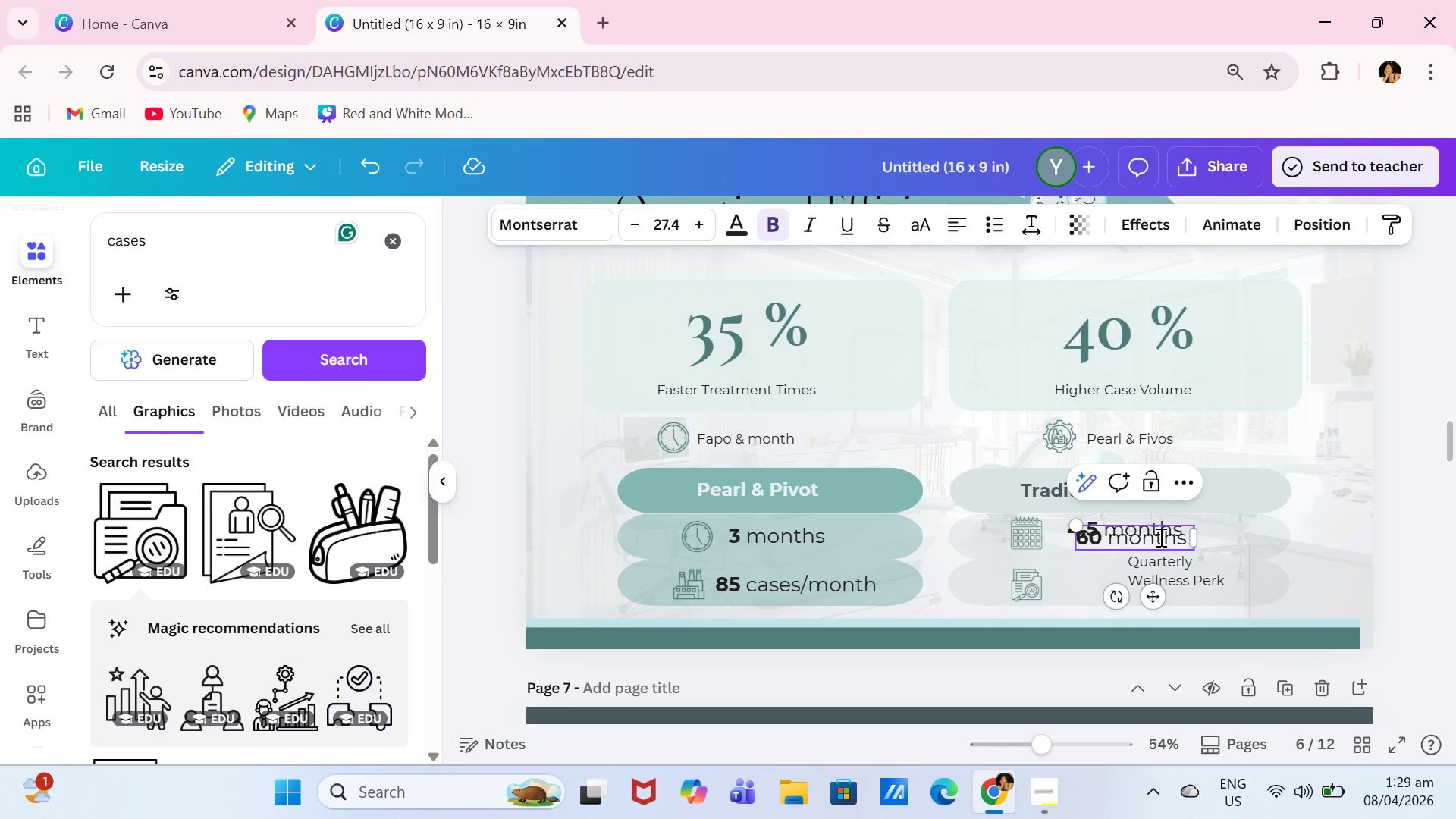 
left_click_drag(start_coordinate=[1151, 592], to_coordinate=[1139, 640])
 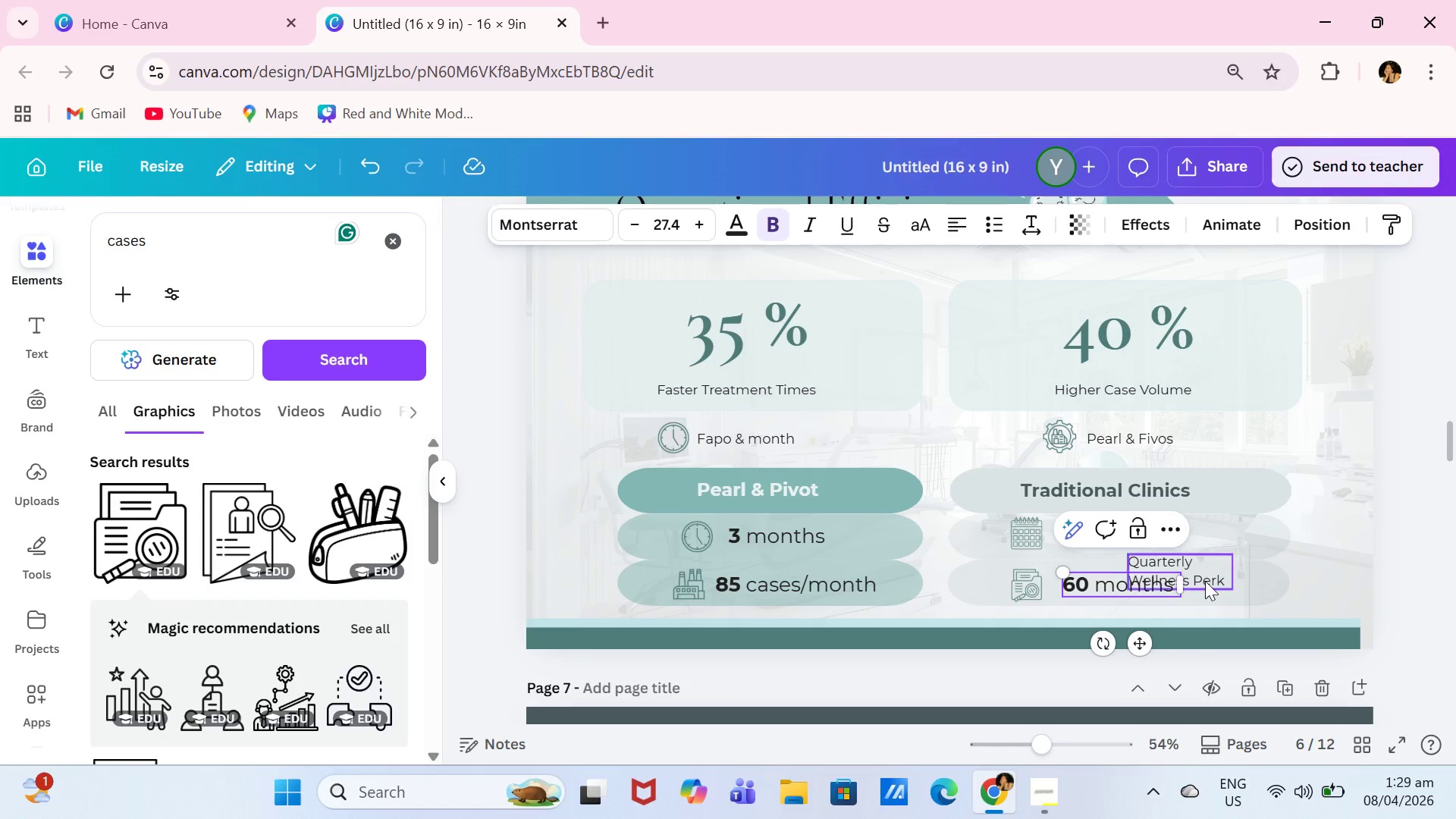 
left_click([1205, 581])
 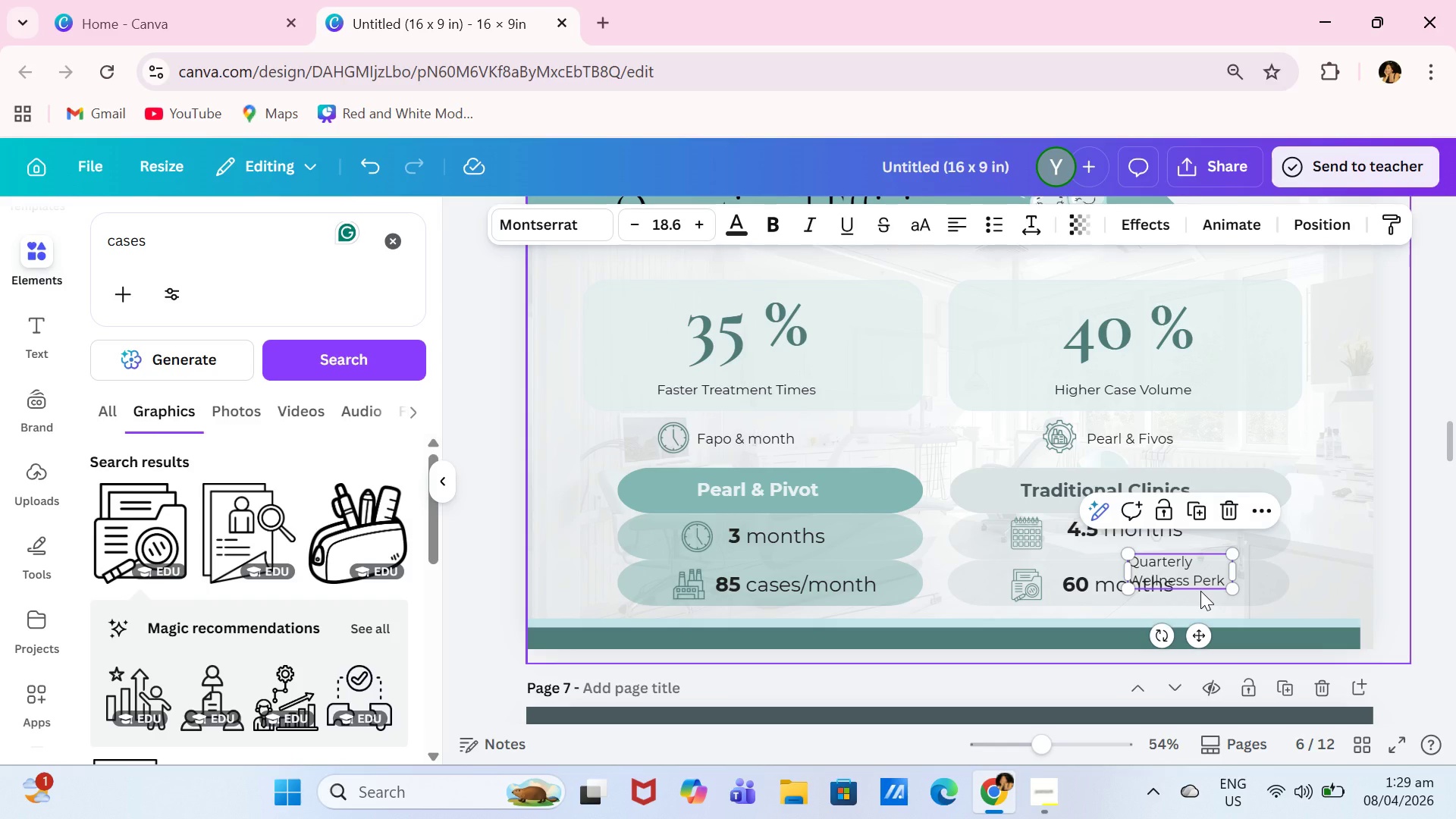 
key(Backspace)
 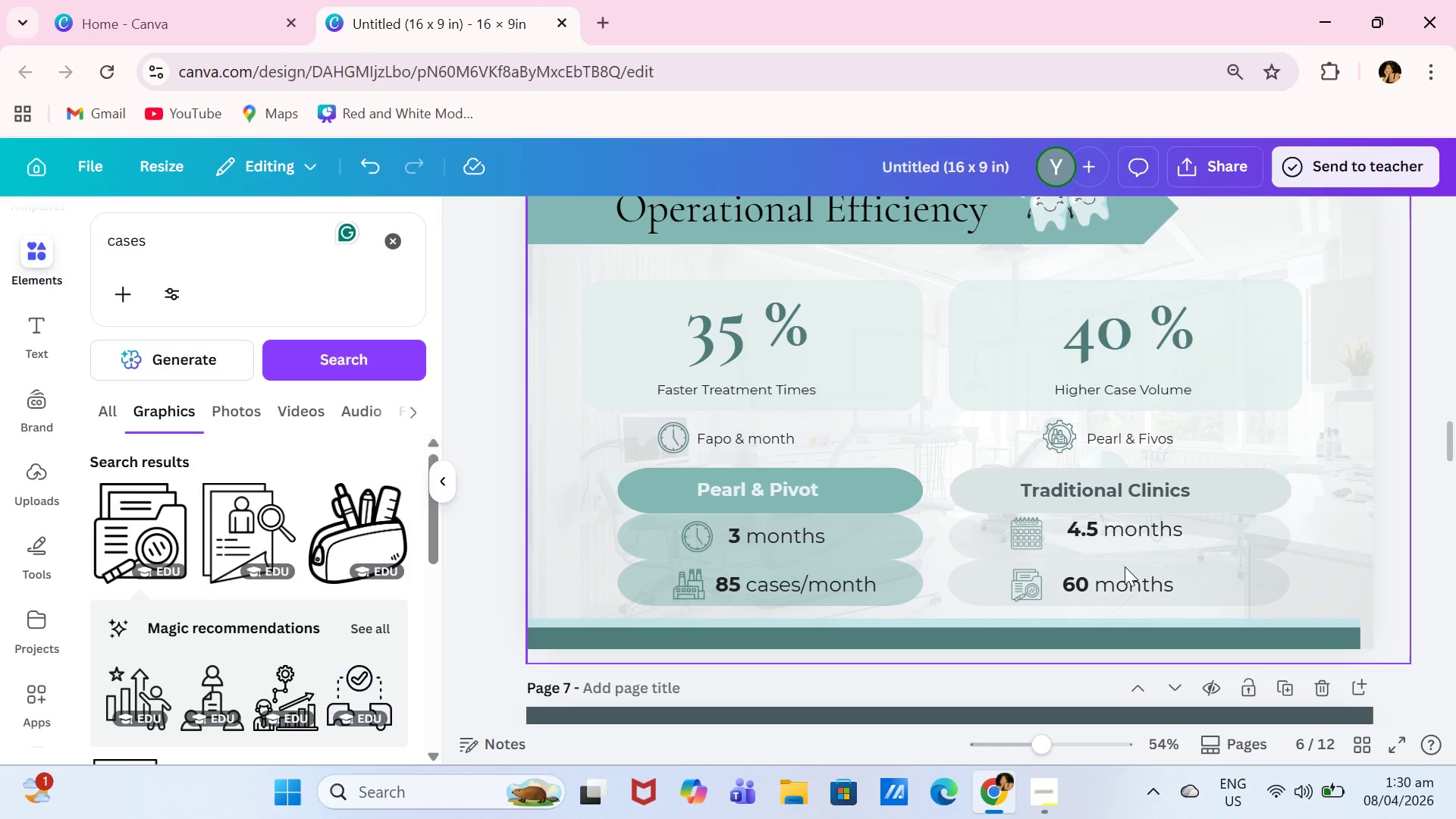 
double_click([1148, 581])
 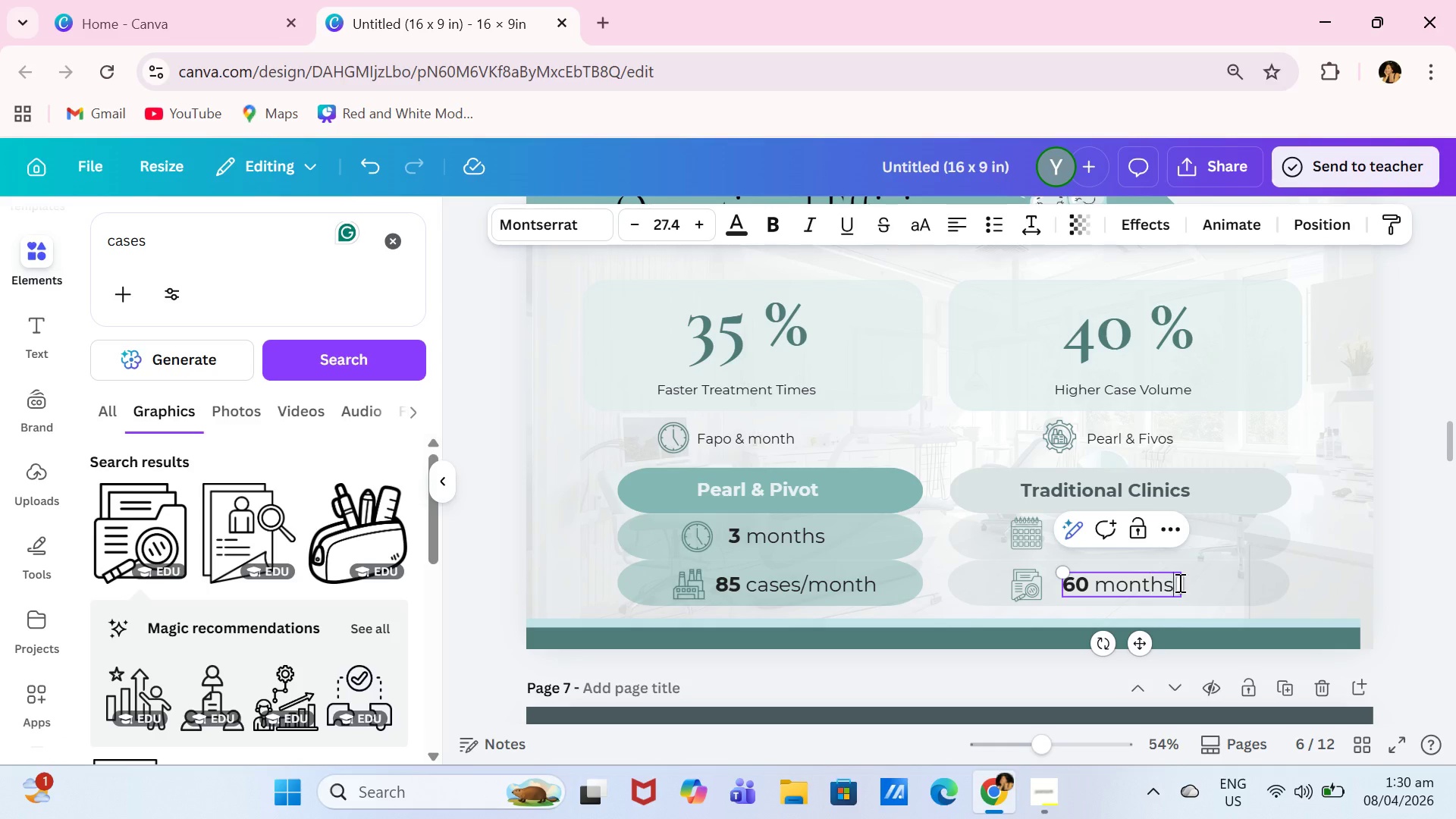 
left_click([1178, 582])
 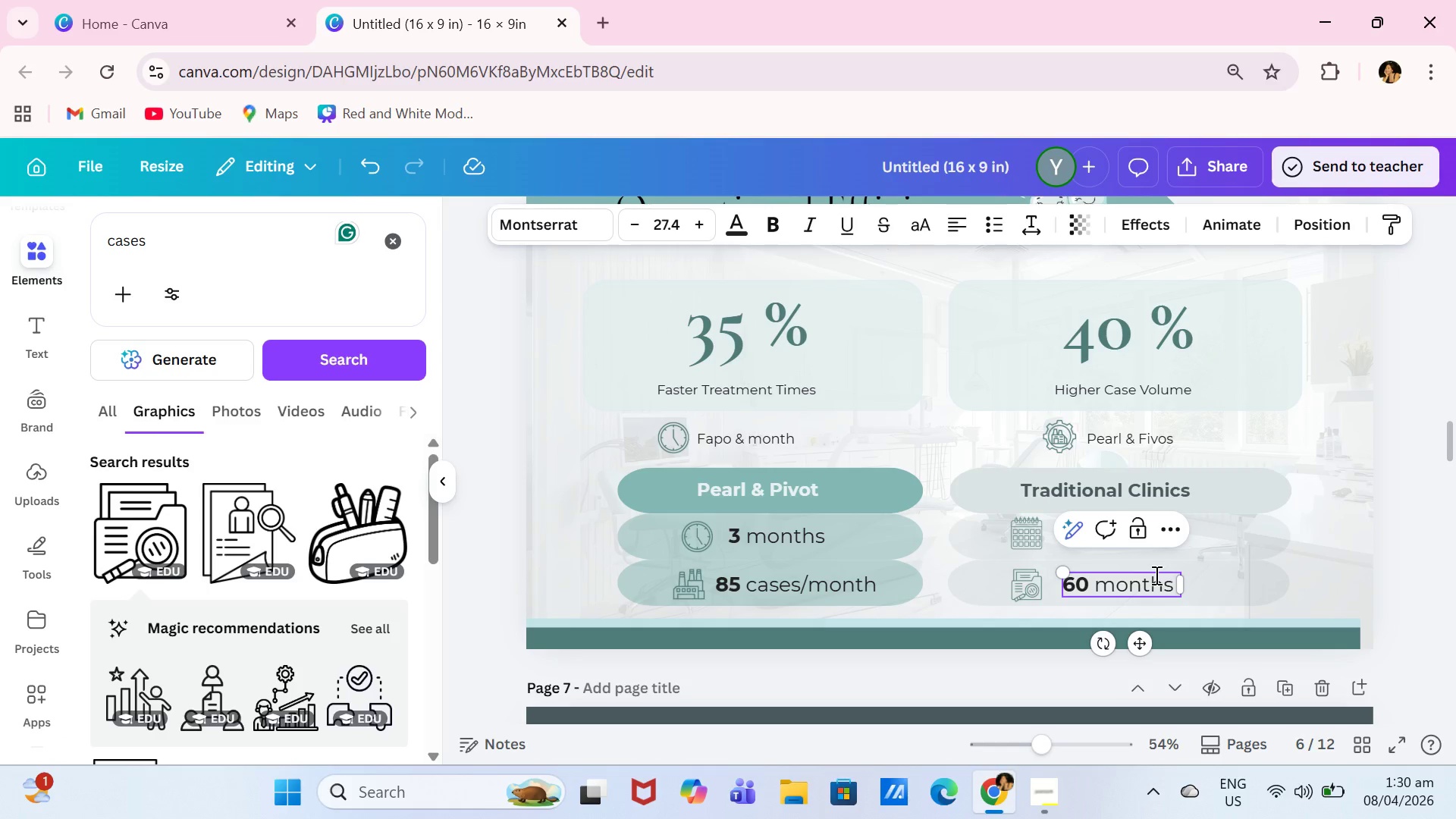 
key(Backspace)
key(Backspace)
key(Backspace)
key(Backspace)
key(Backspace)
key(Backspace)
type(cas4s)
key(Backspace)
key(Backspace)
type(es/)
 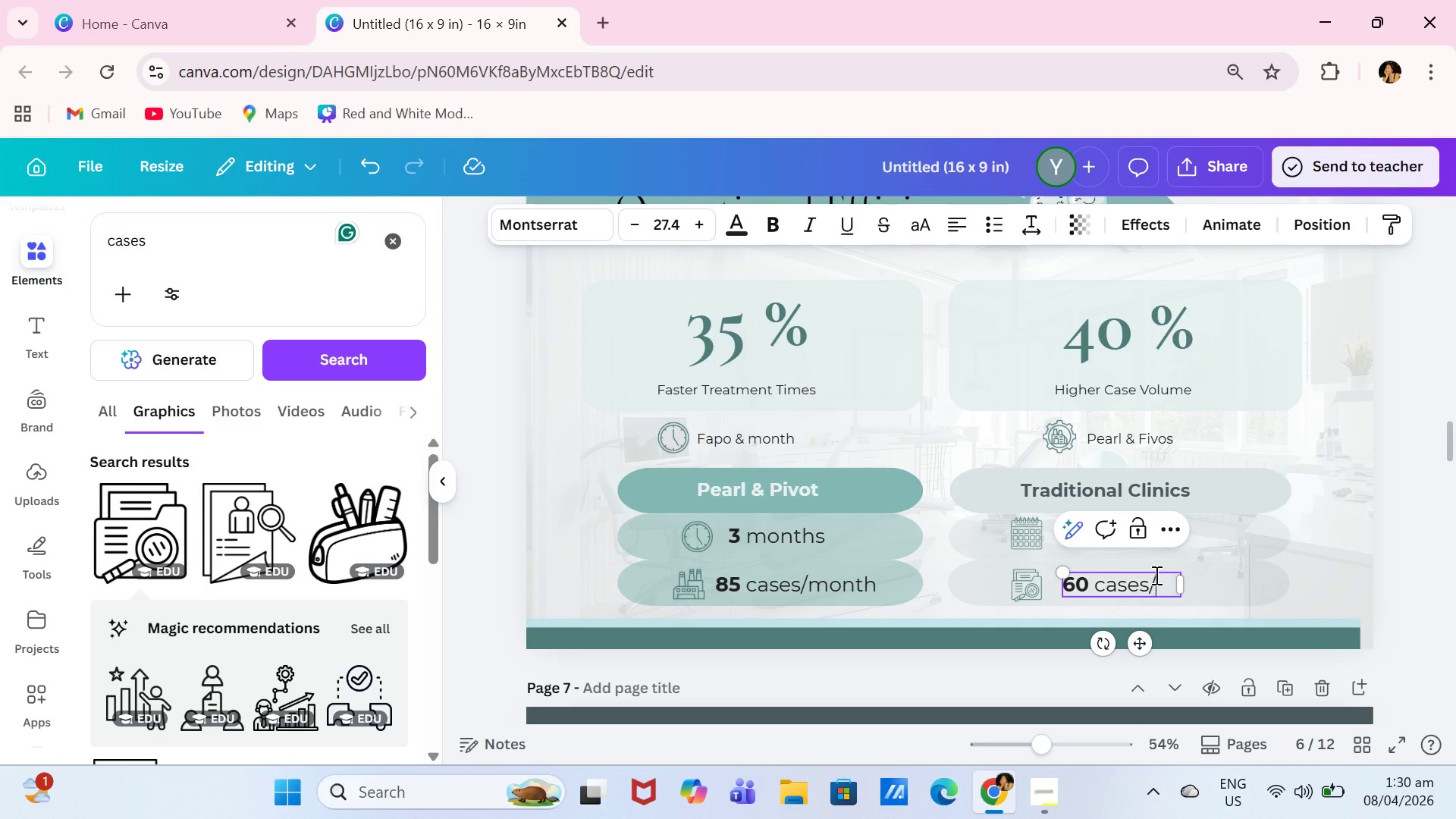 
type(month)
 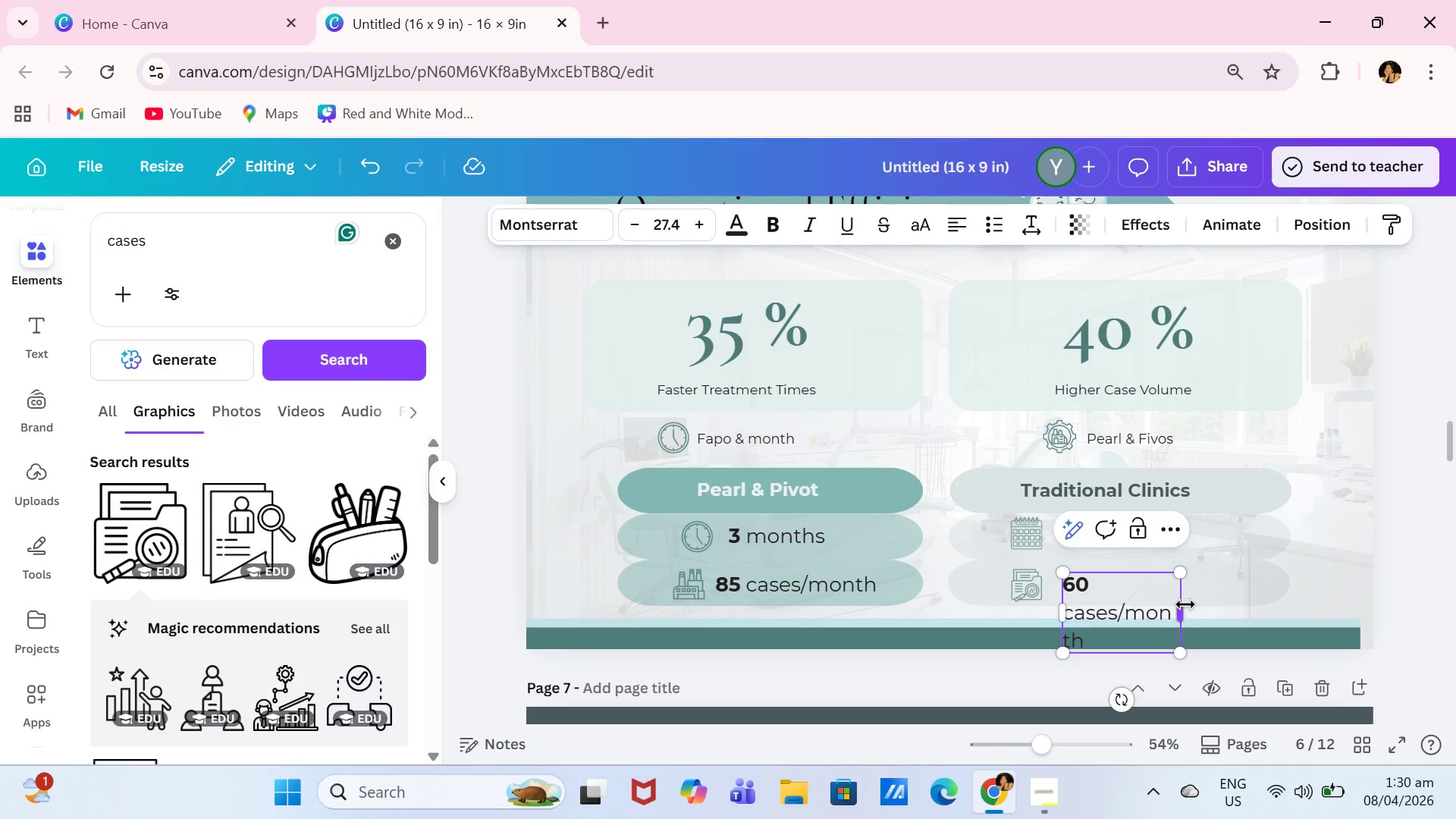 
left_click_drag(start_coordinate=[1185, 610], to_coordinate=[1257, 603])
 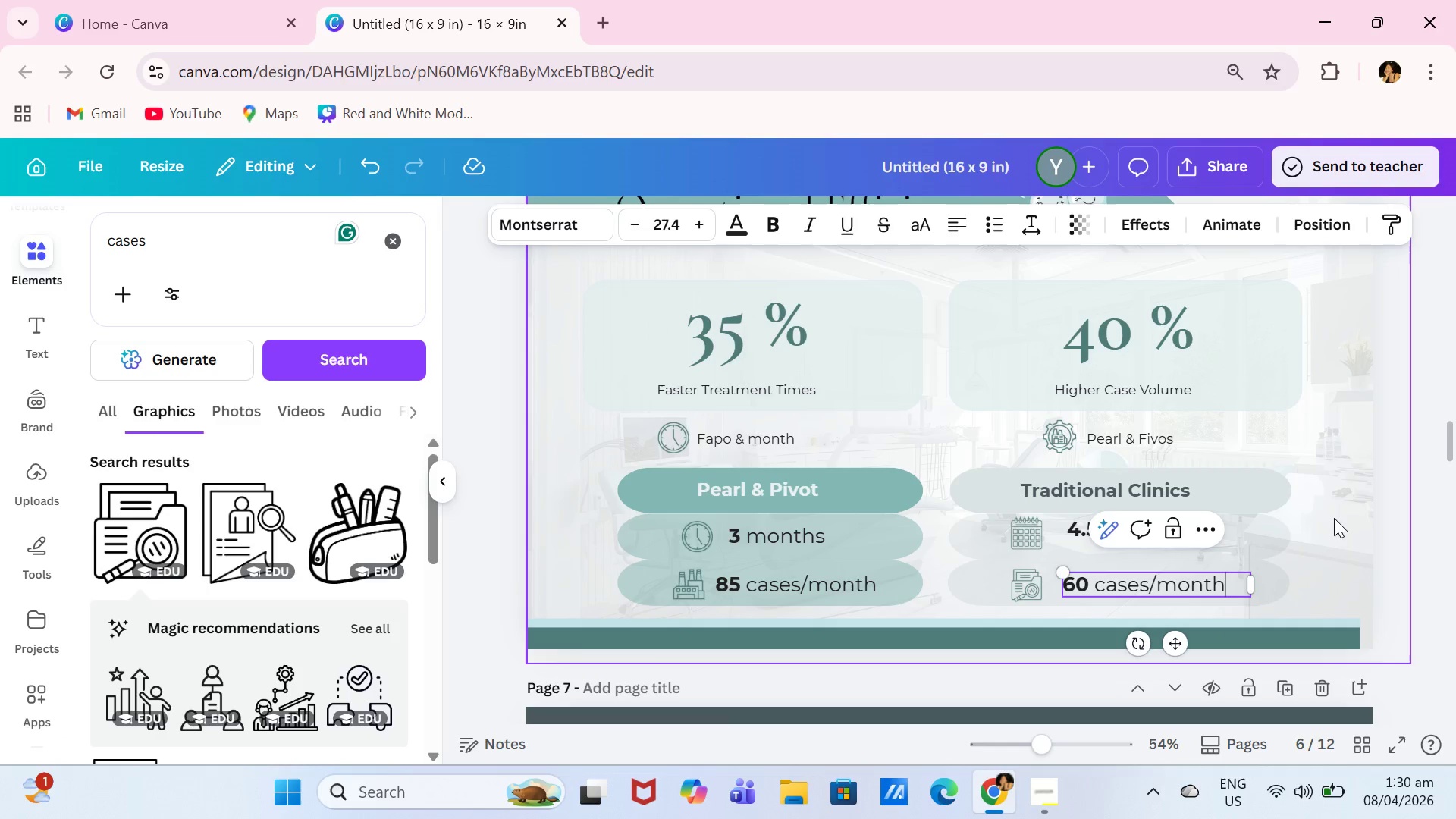 
left_click([1423, 353])
 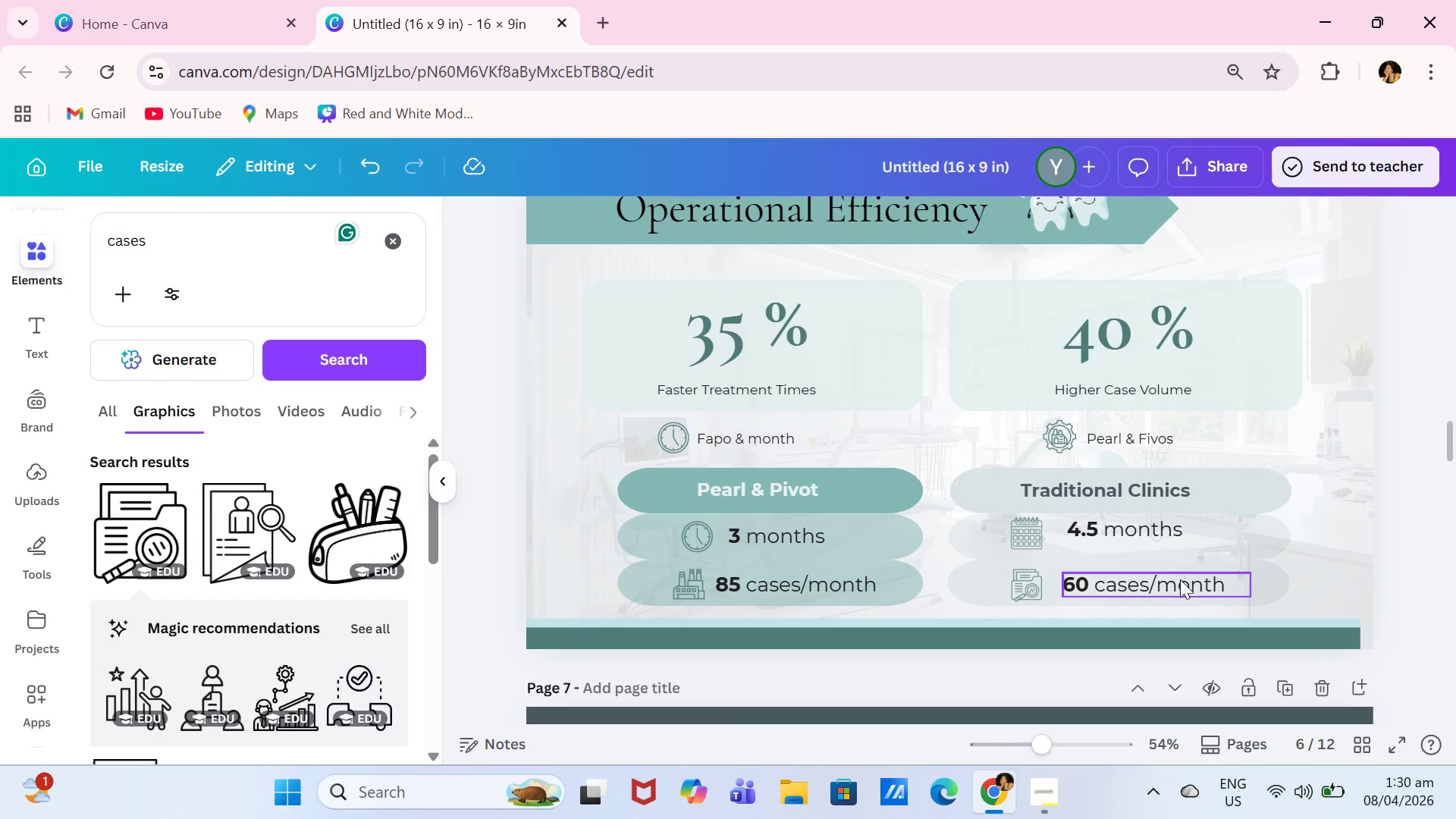 
left_click_drag(start_coordinate=[1177, 591], to_coordinate=[1169, 594])
 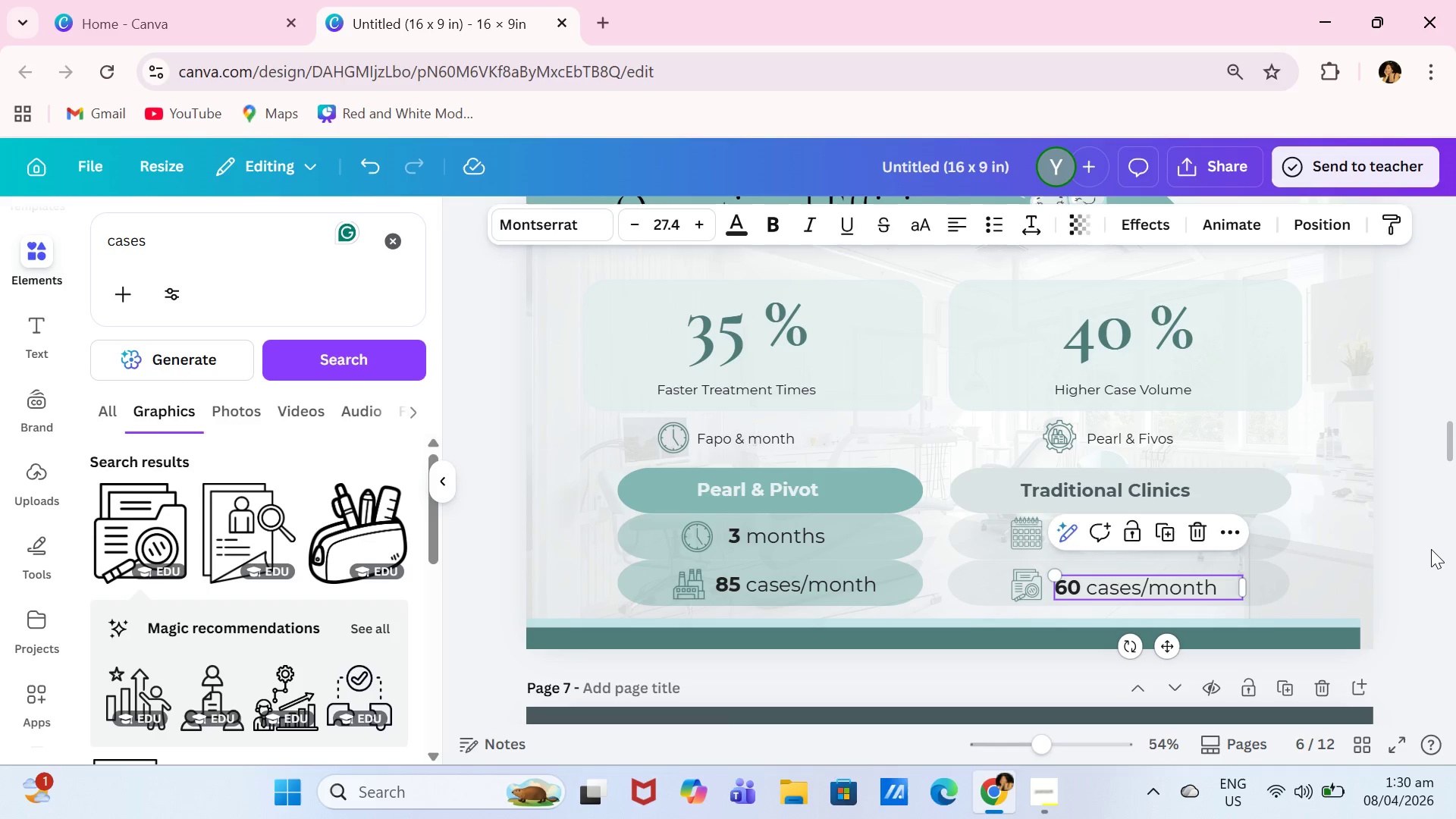 
left_click([1431, 551])
 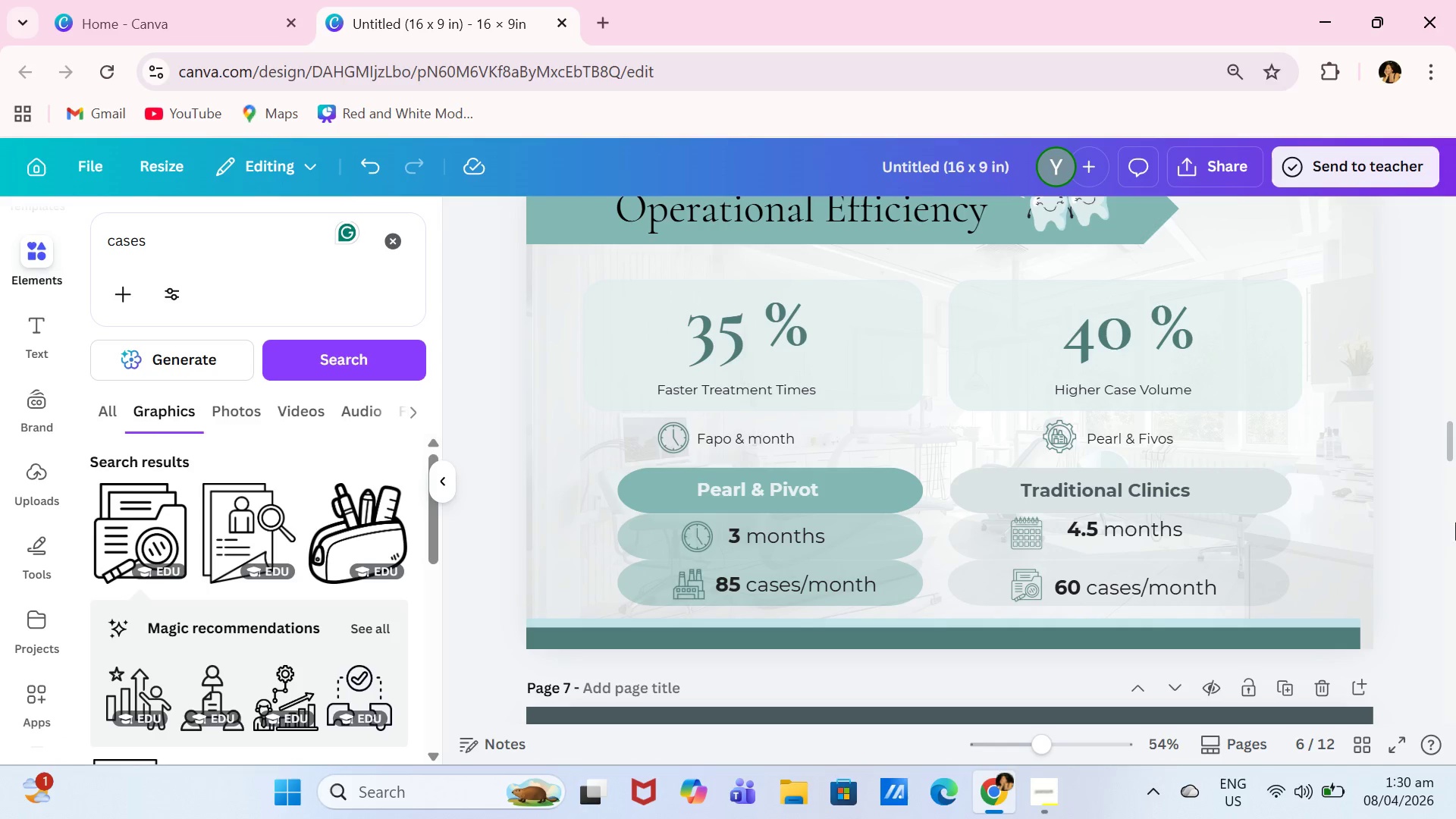 
wait(6.28)
 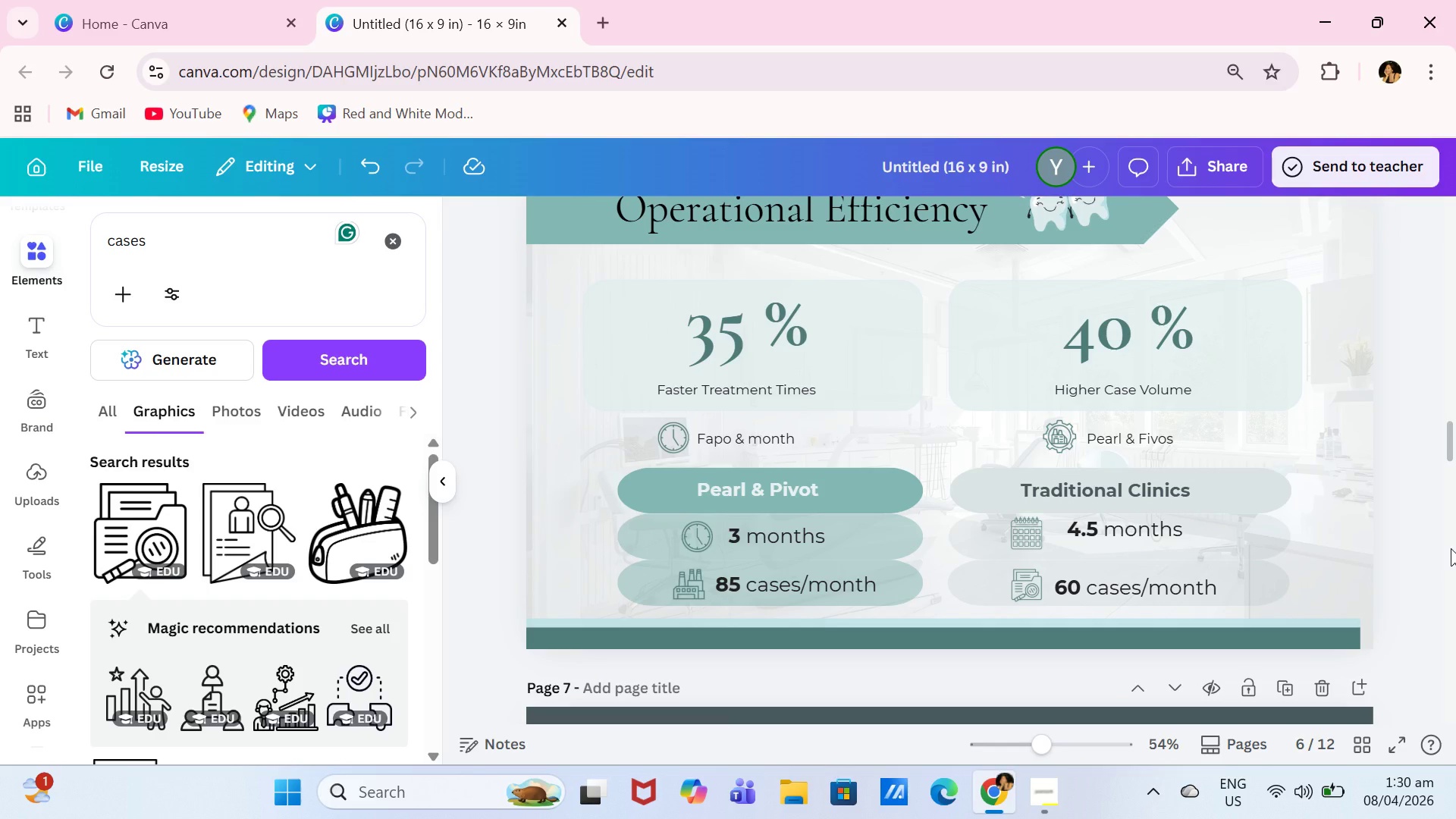 
scroll: coordinate [1385, 611], scroll_direction: up, amount: 1.0
 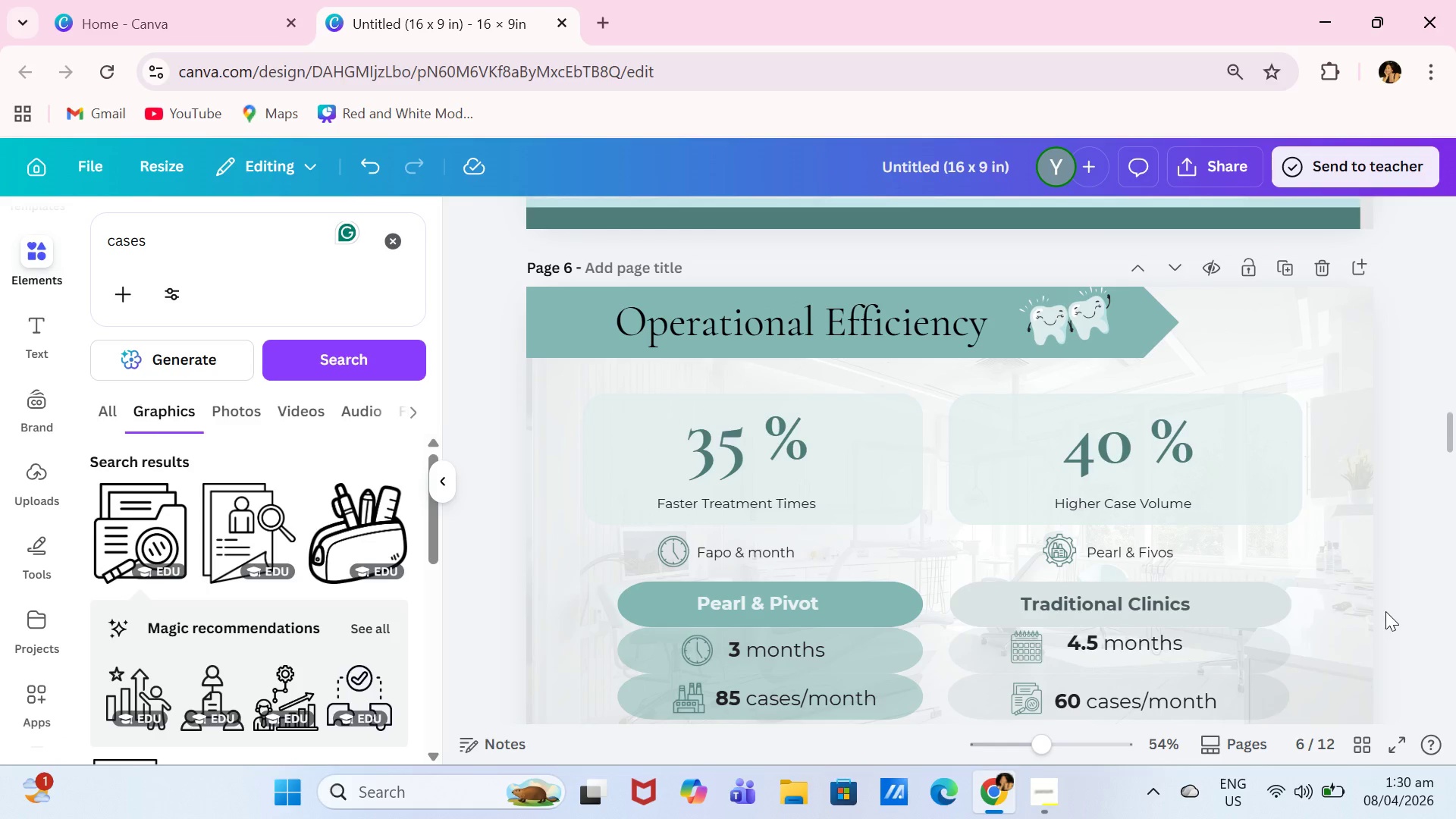 
scroll: coordinate [1404, 541], scroll_direction: down, amount: 2.0
 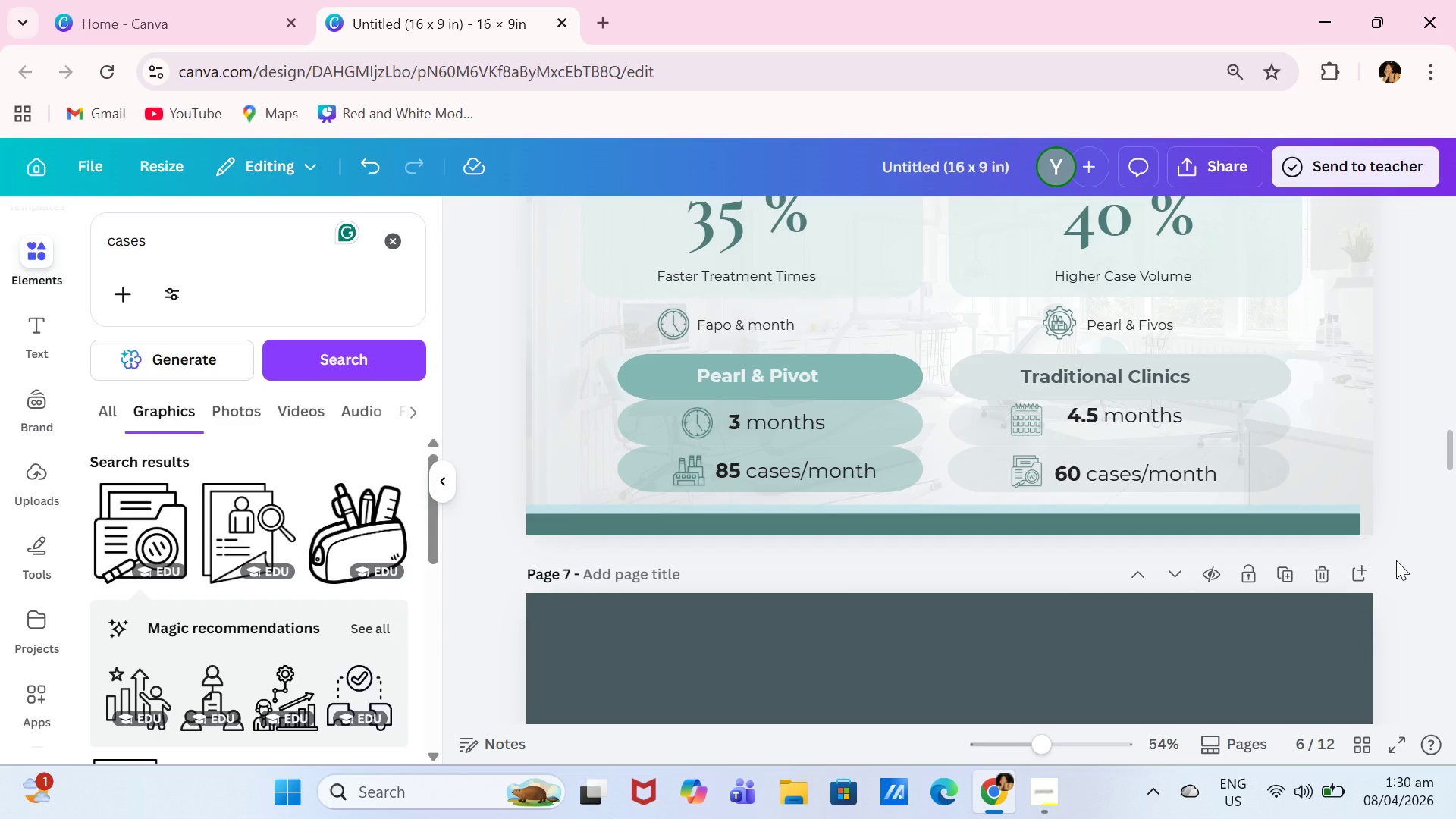 
wait(8.1)
 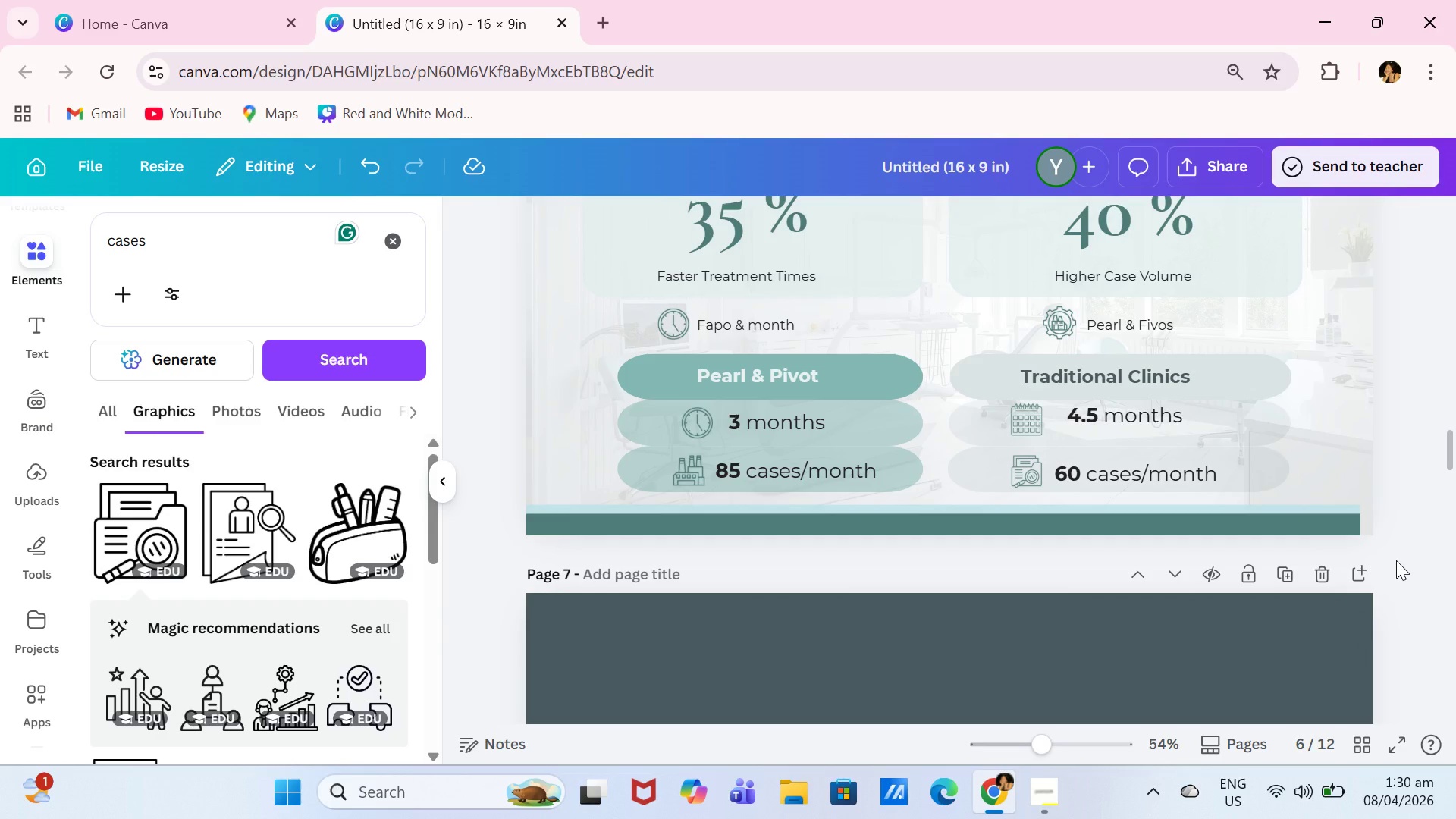 
scroll: coordinate [1409, 347], scroll_direction: up, amount: 1.0
 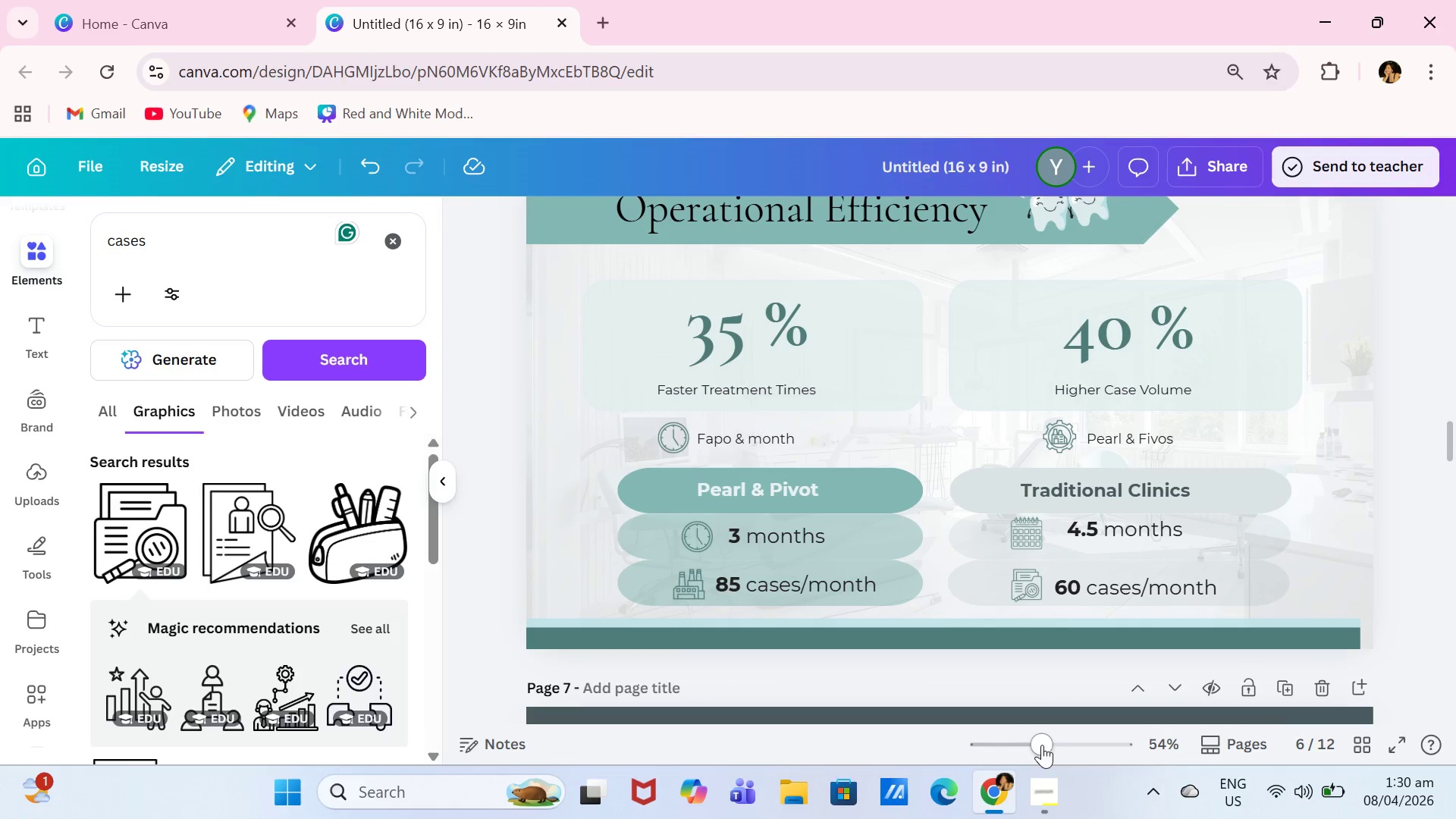 
left_click([1015, 739])
 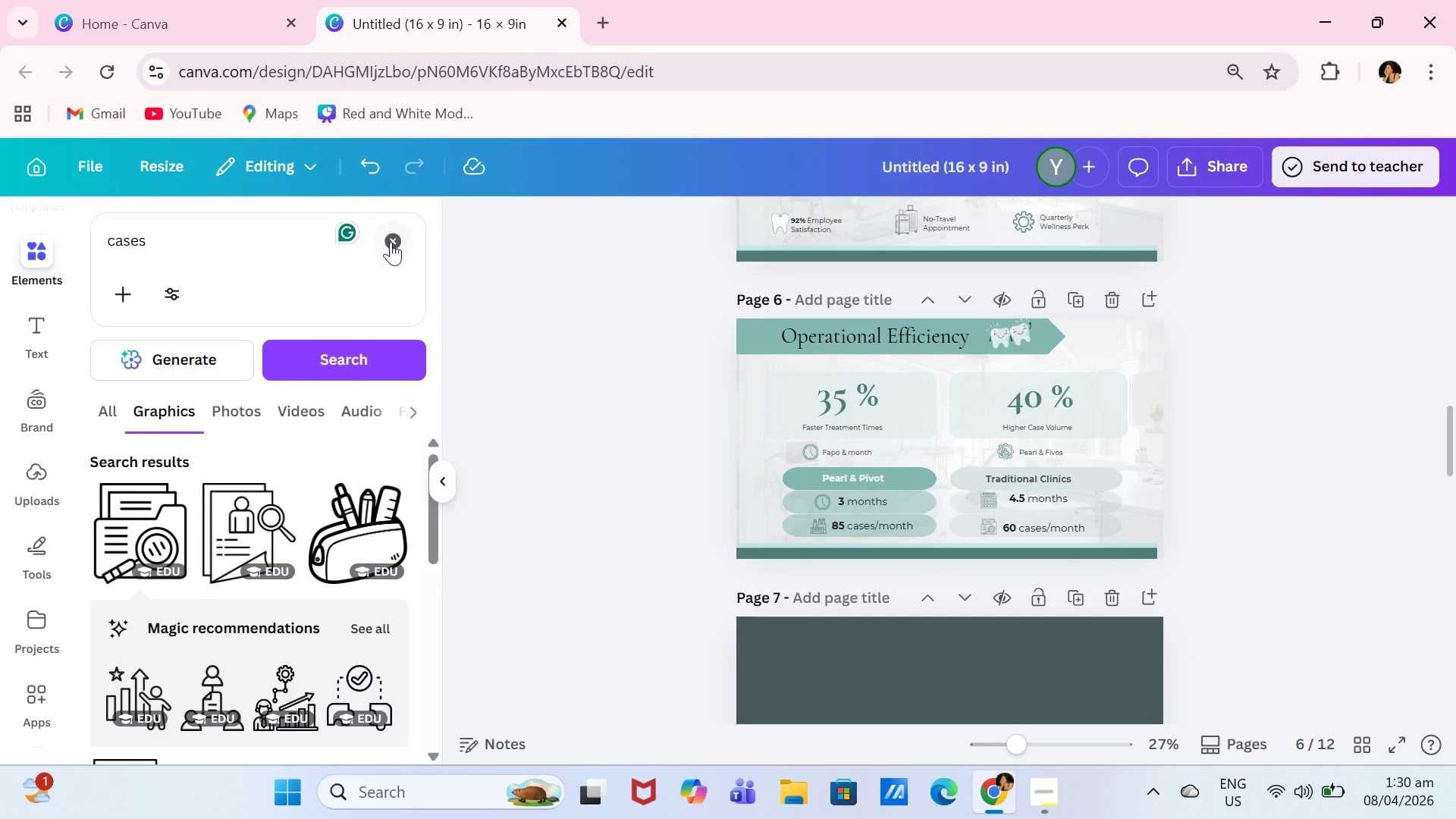 
left_click([387, 234])
 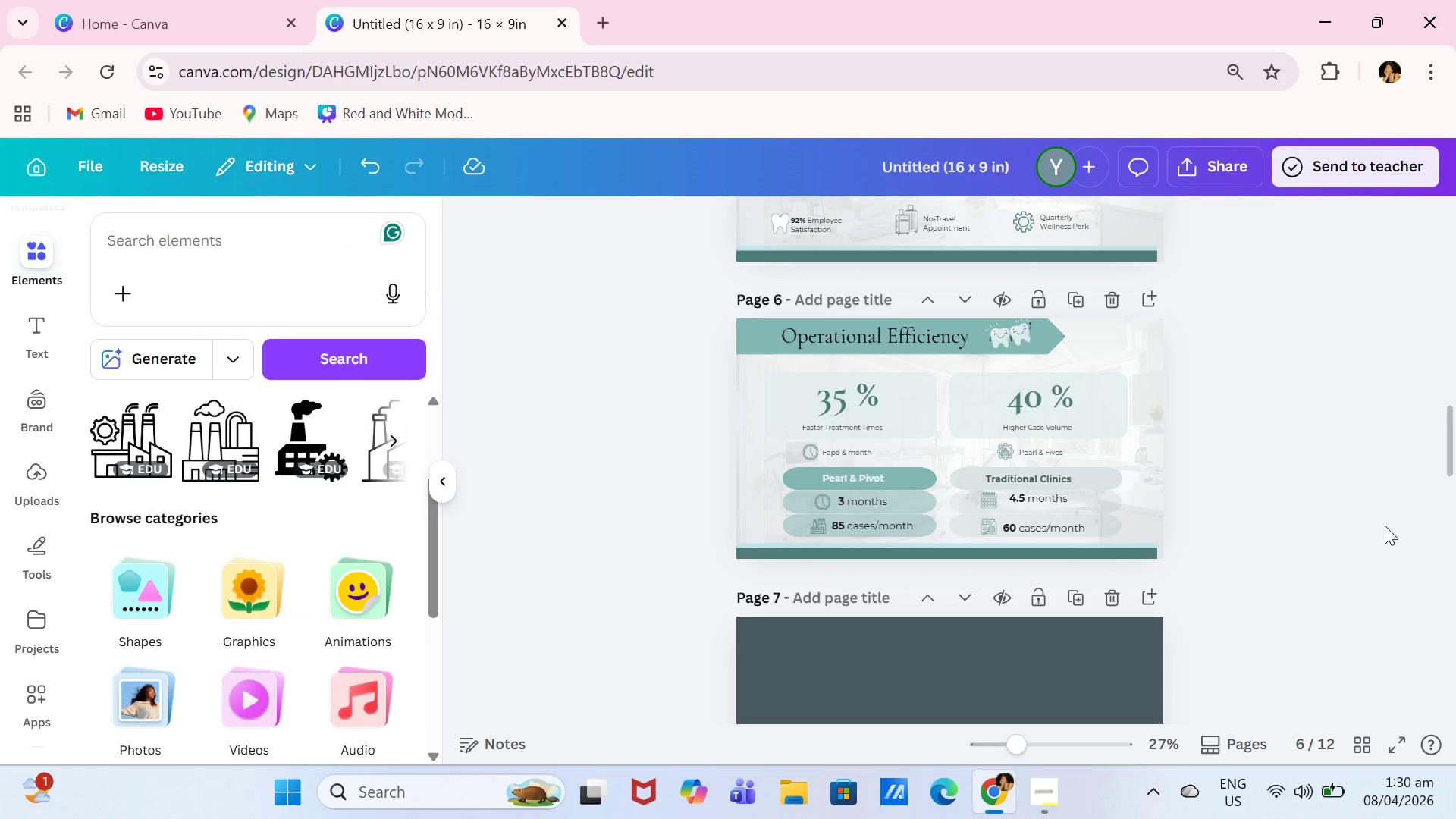 
scroll: coordinate [1389, 523], scroll_direction: down, amount: 19.0
 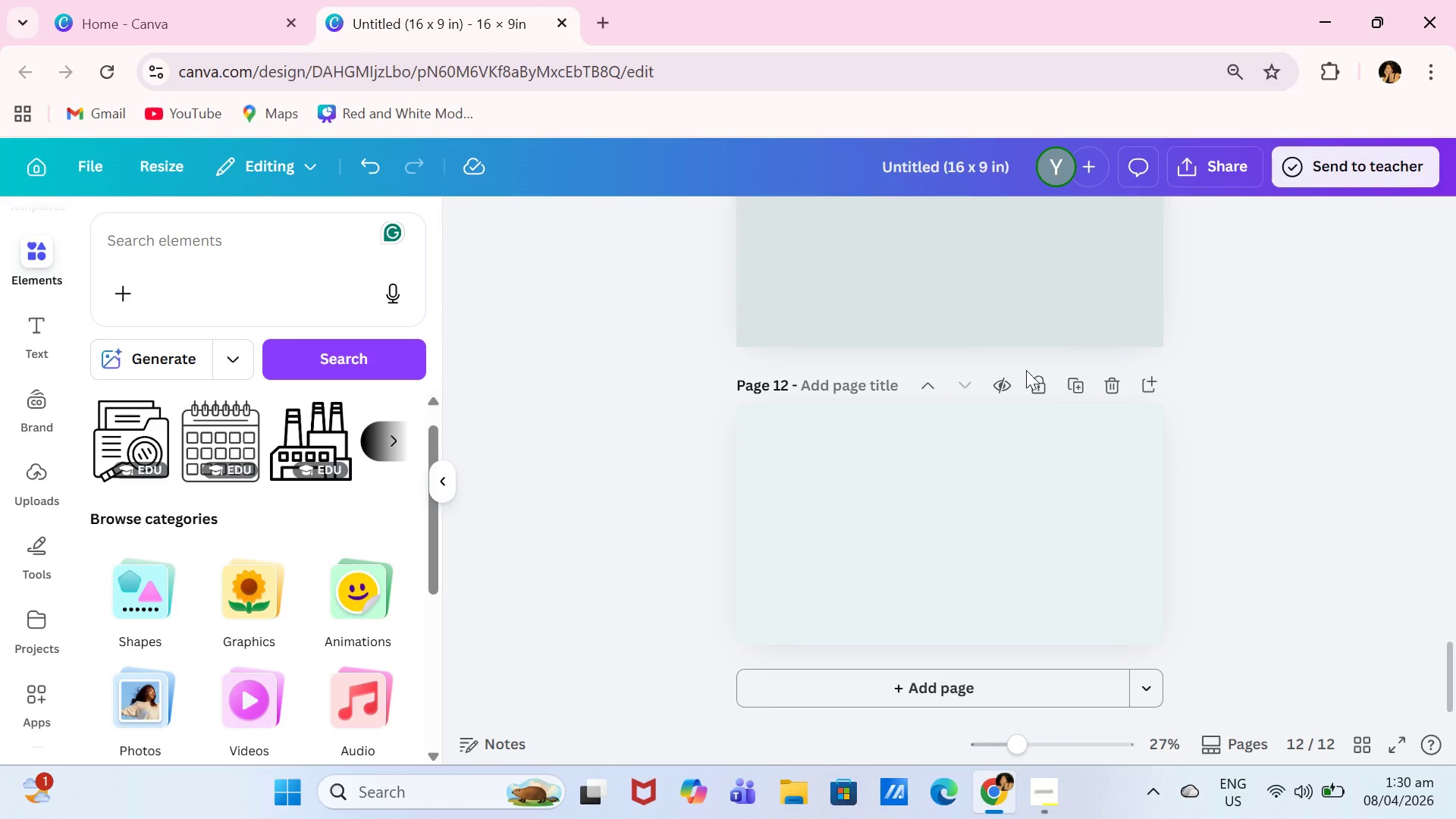 
left_click([1109, 388])
 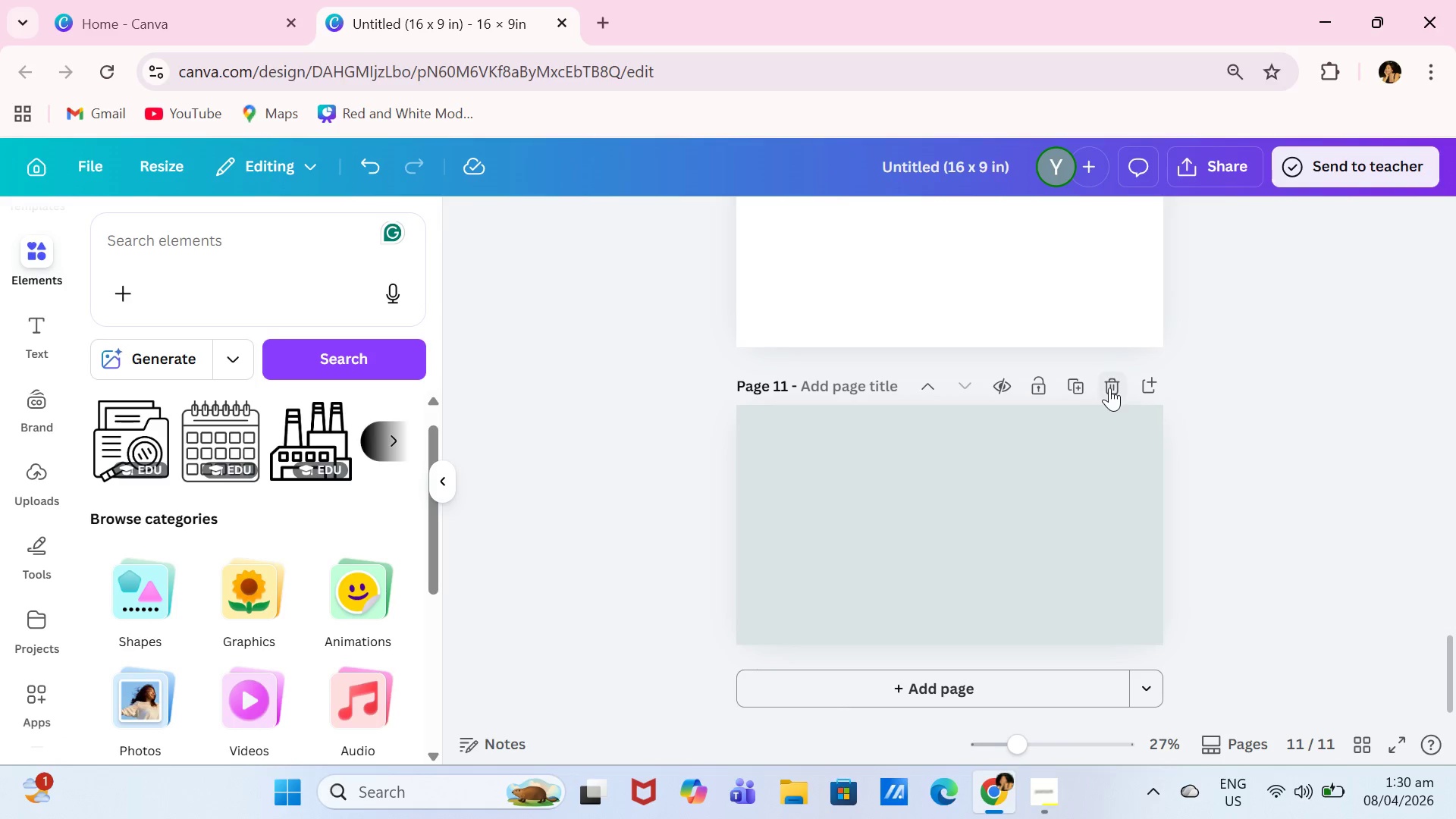 
left_click([1109, 388])
 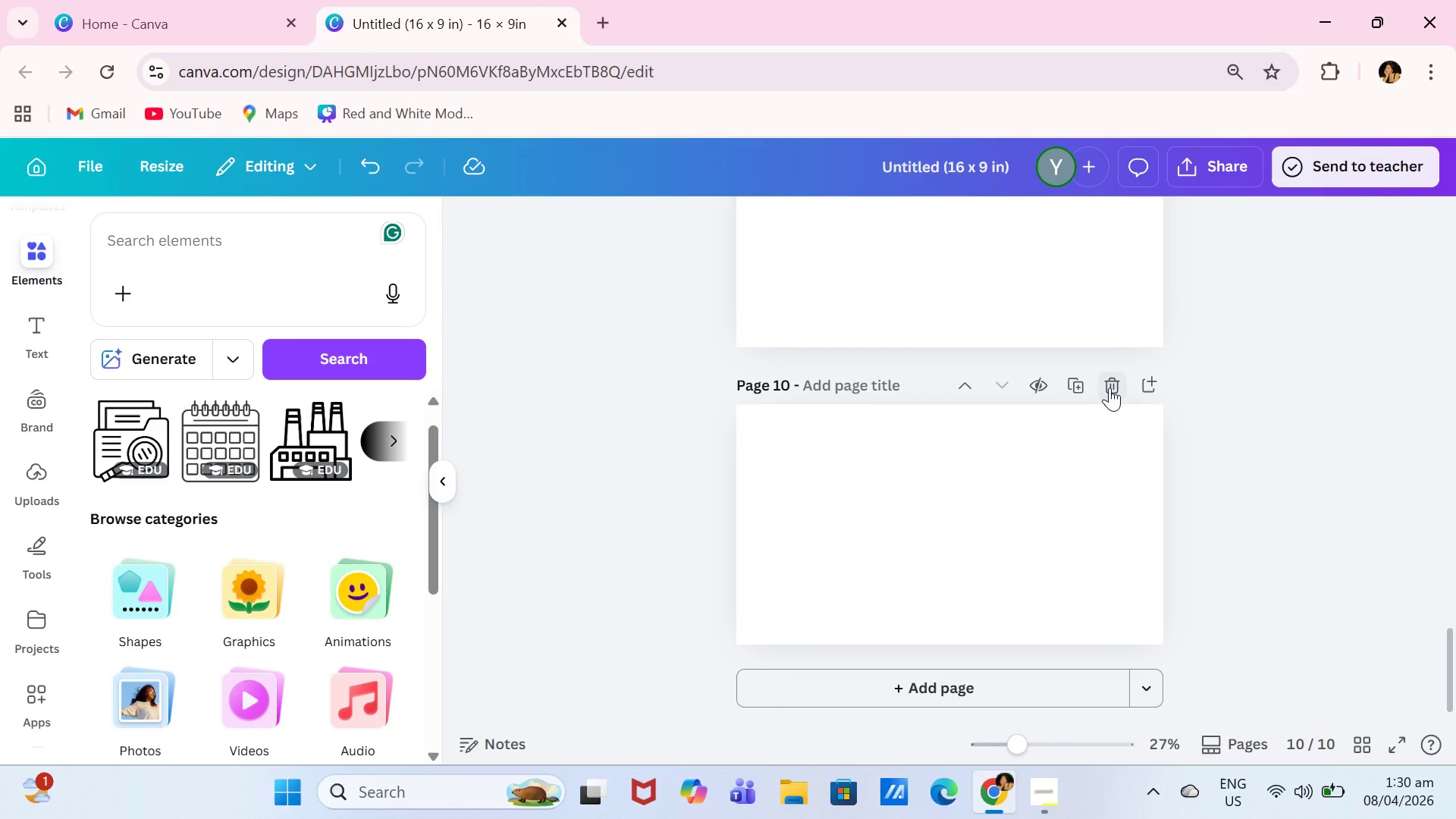 
left_click([1109, 388])
 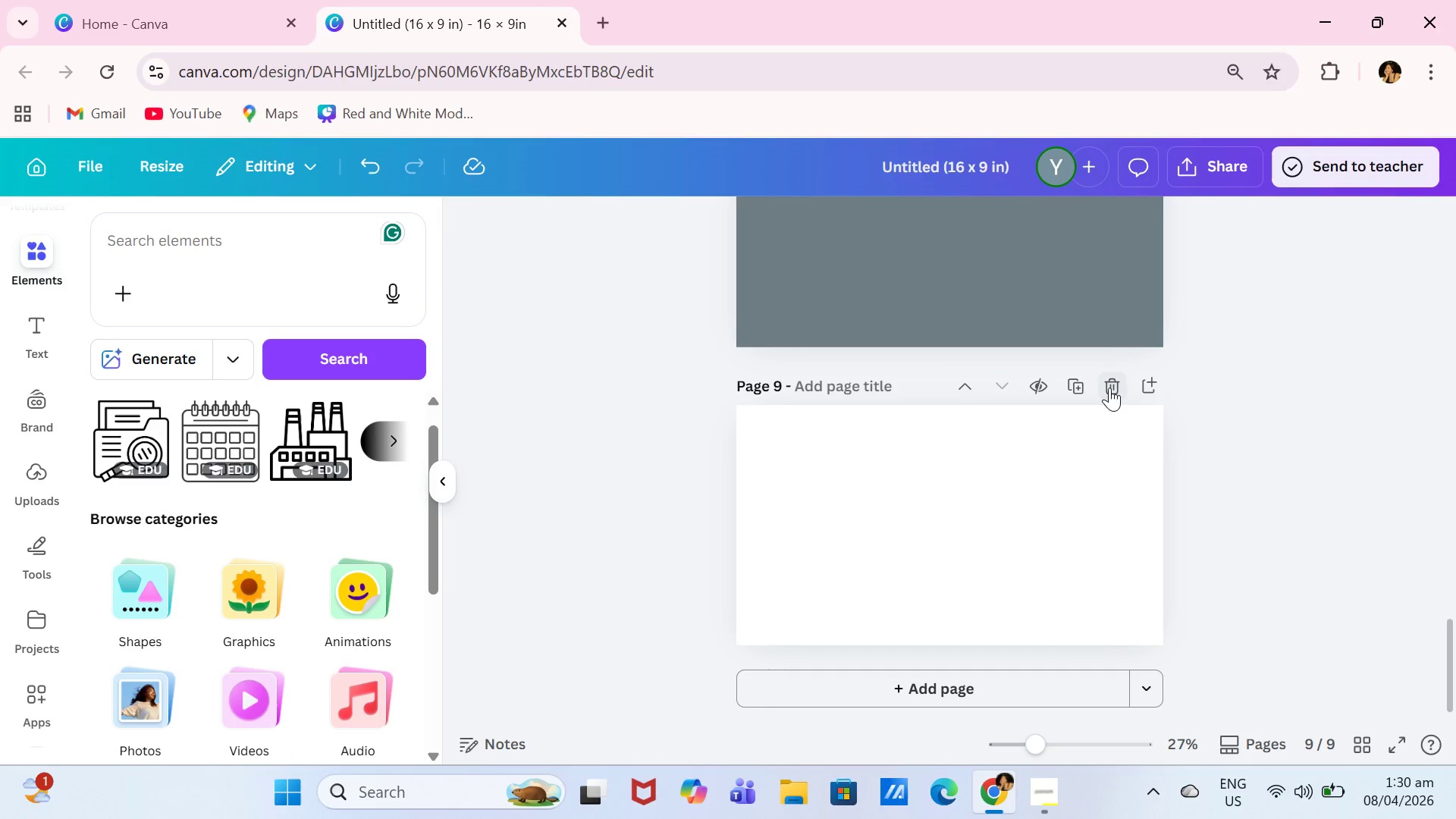 
left_click([1109, 388])
 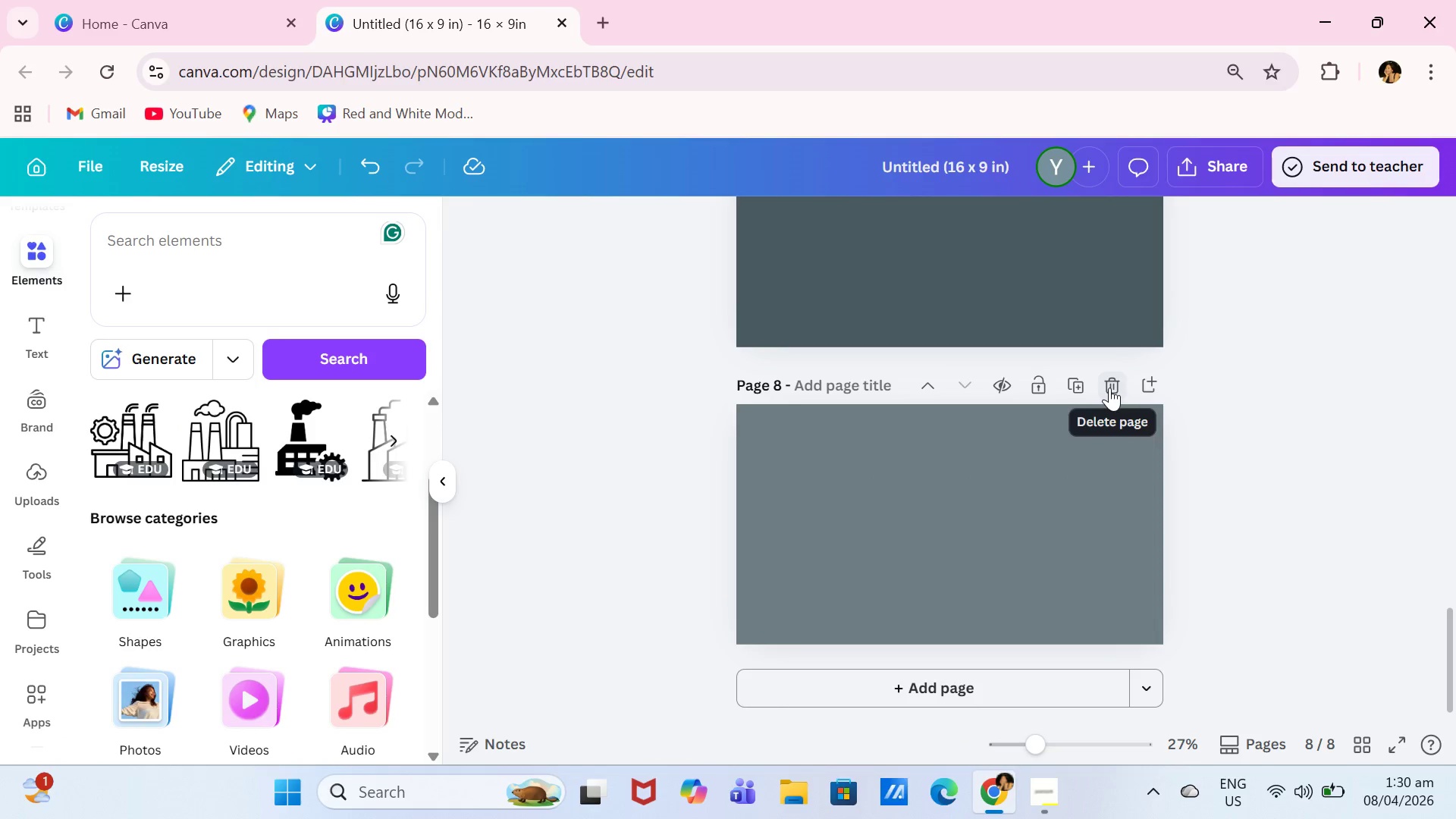 
left_click([1110, 386])
 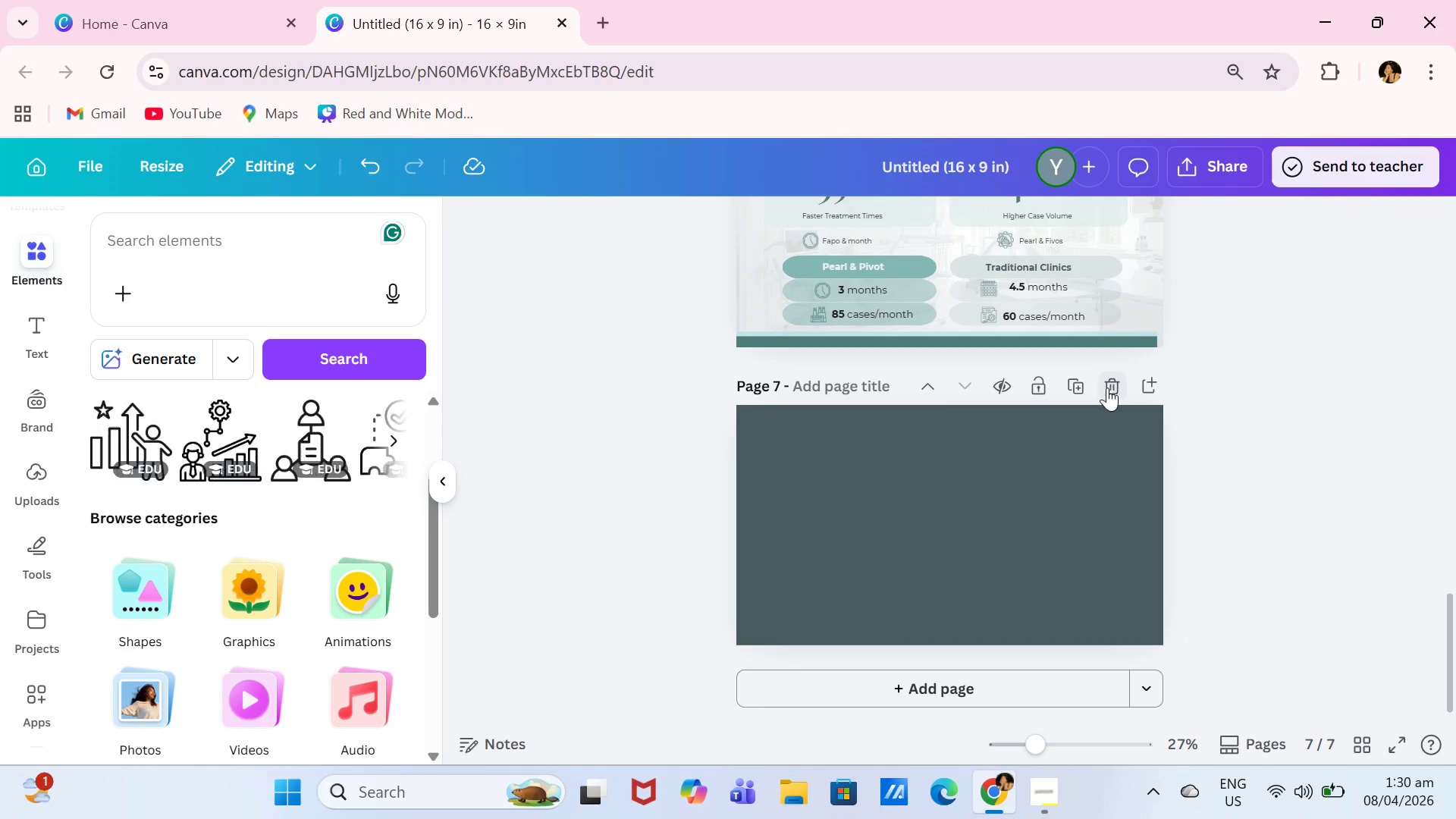 
left_click([1107, 388])
 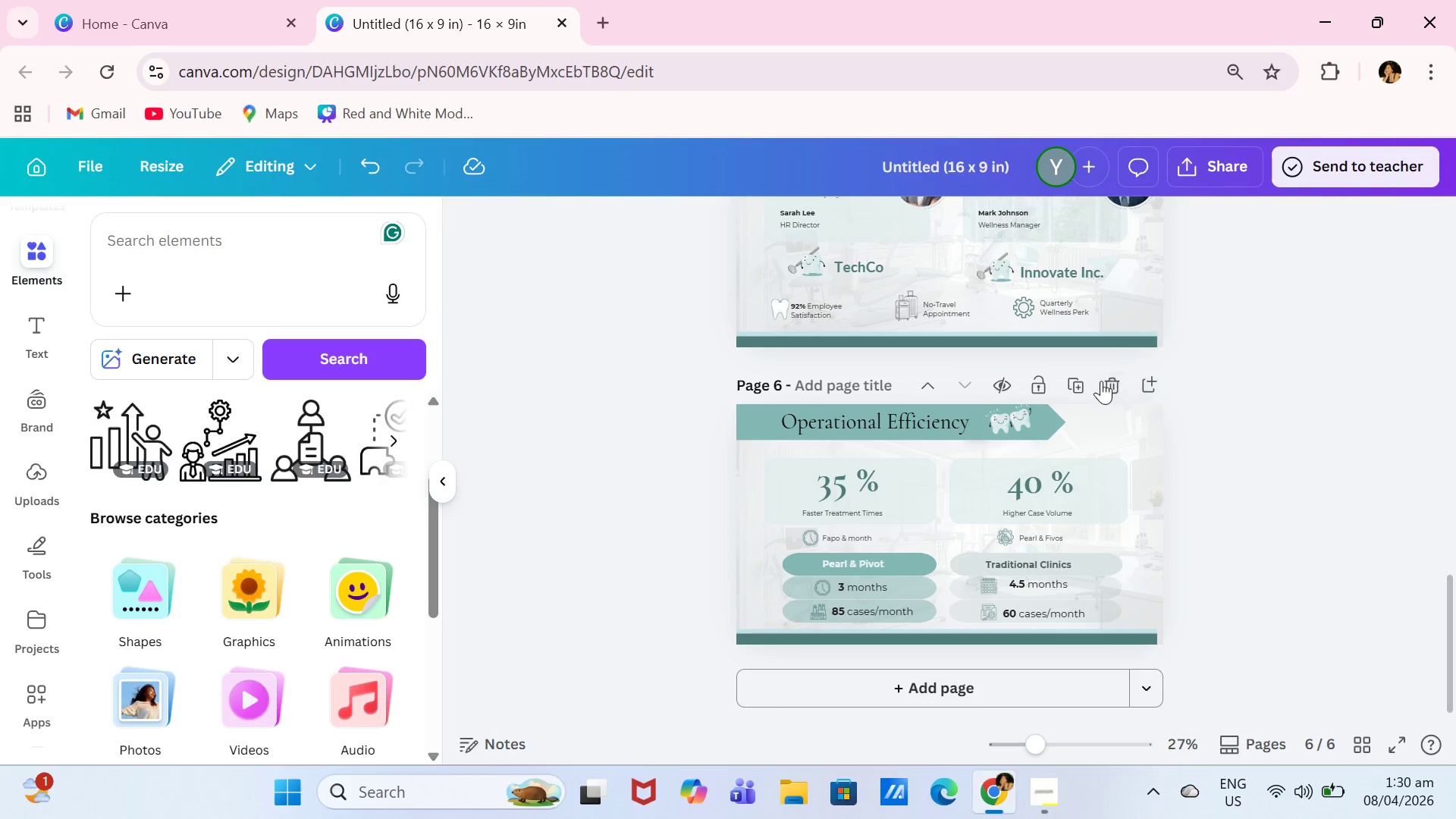 
left_click([1083, 387])
 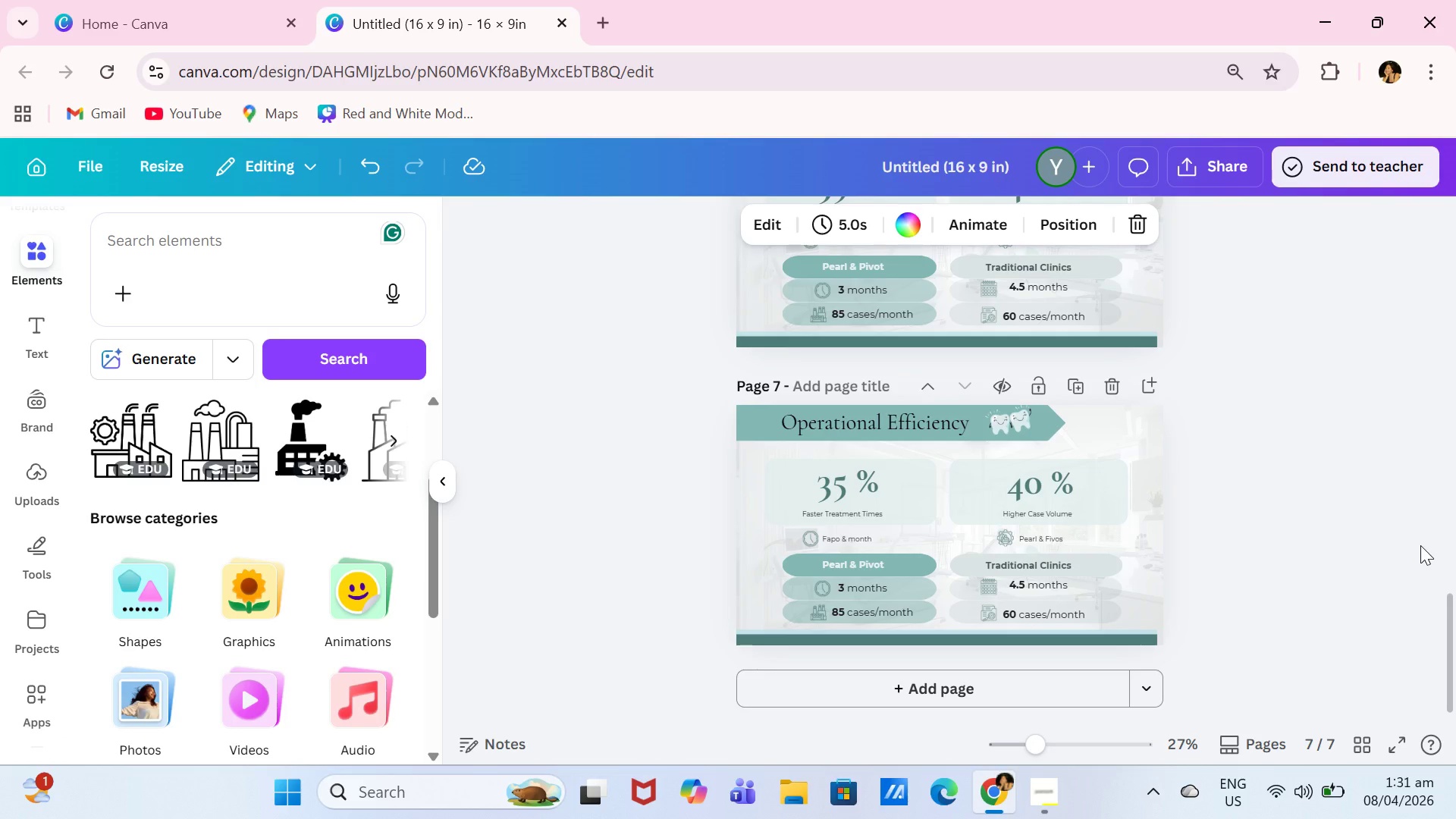 
wait(68.48)
 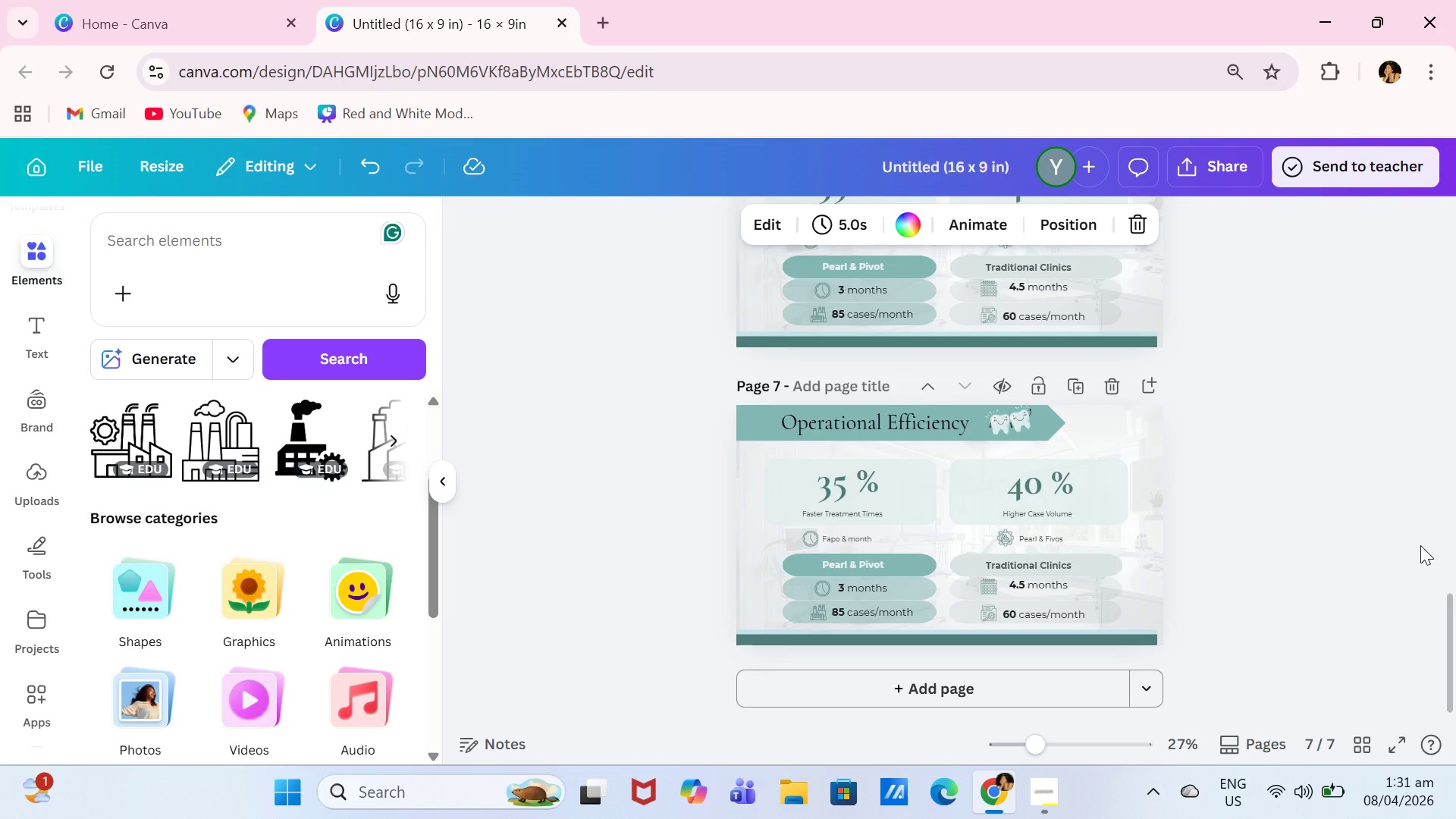 
double_click([913, 428])
 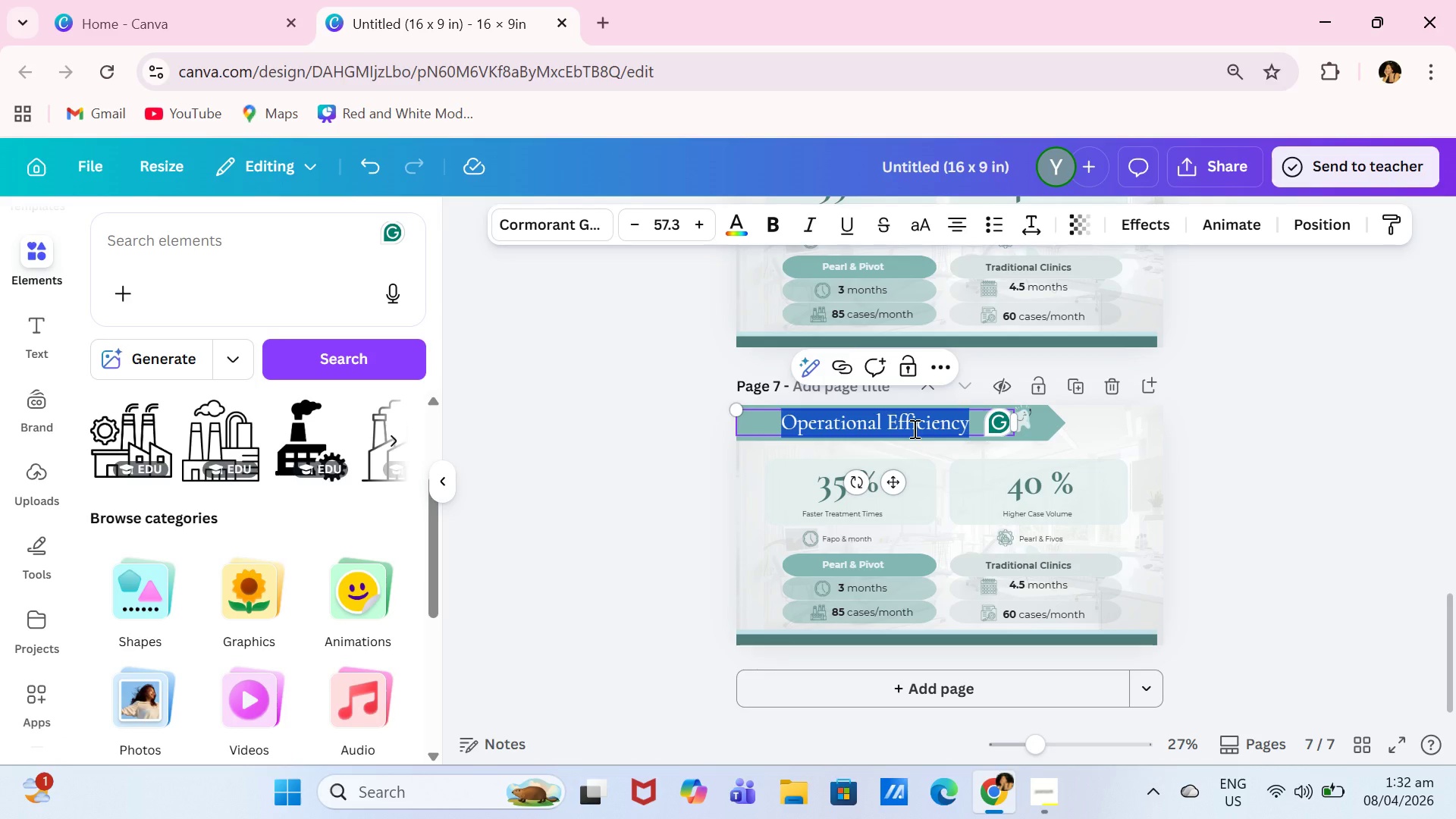 
type(Treatment Success Metrics)
 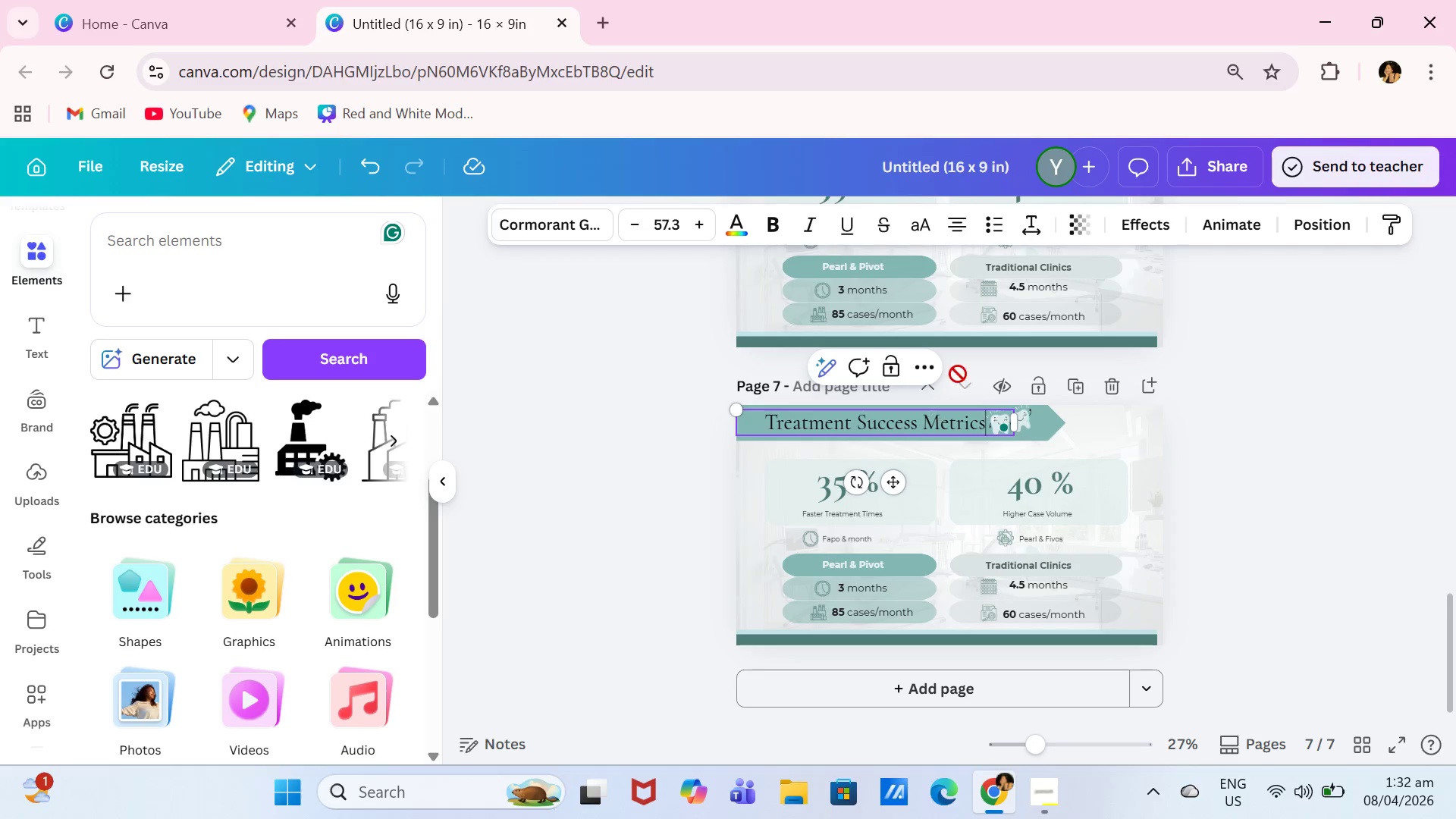 
left_click([981, 346])
 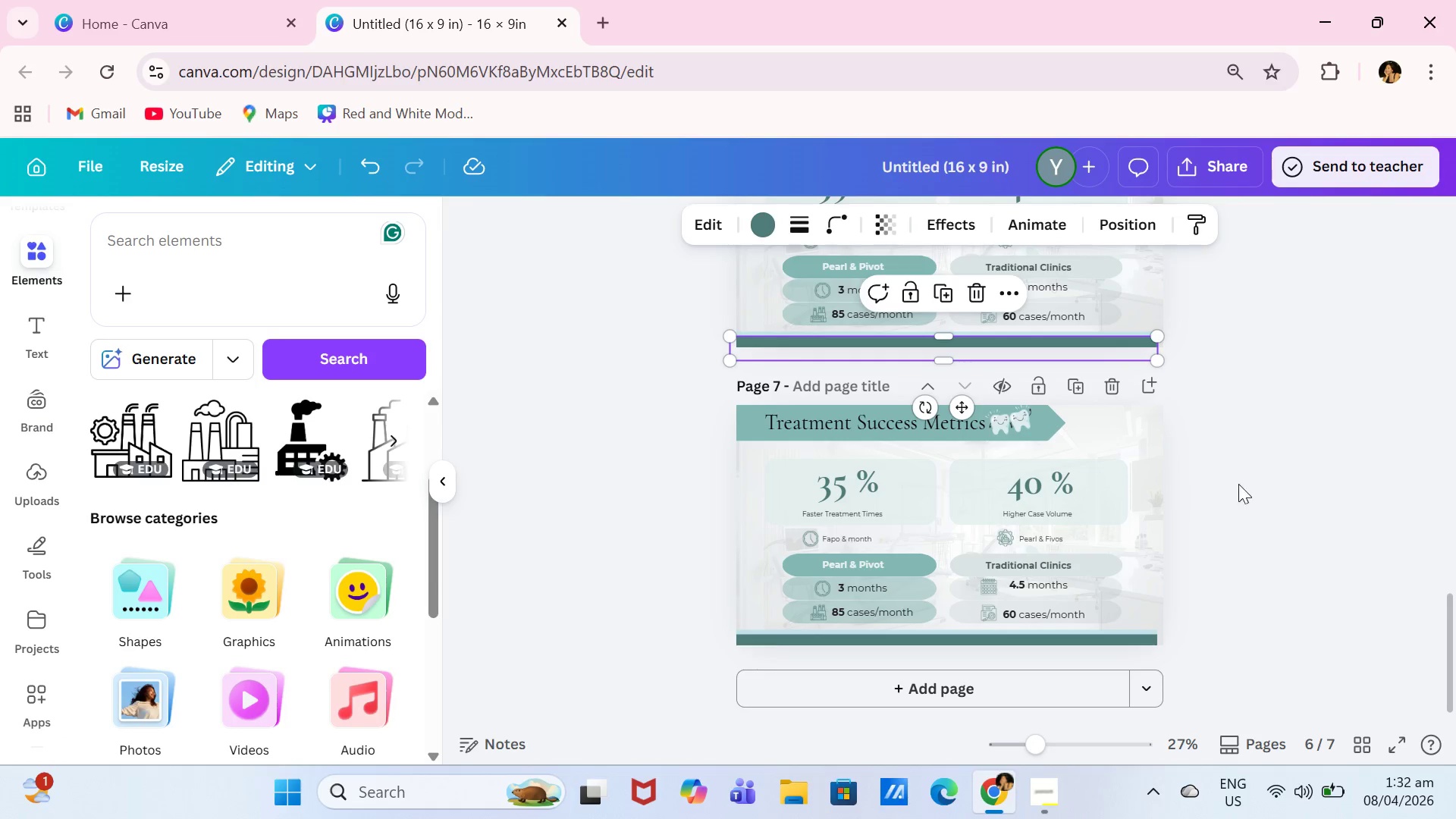 
left_click([1404, 479])
 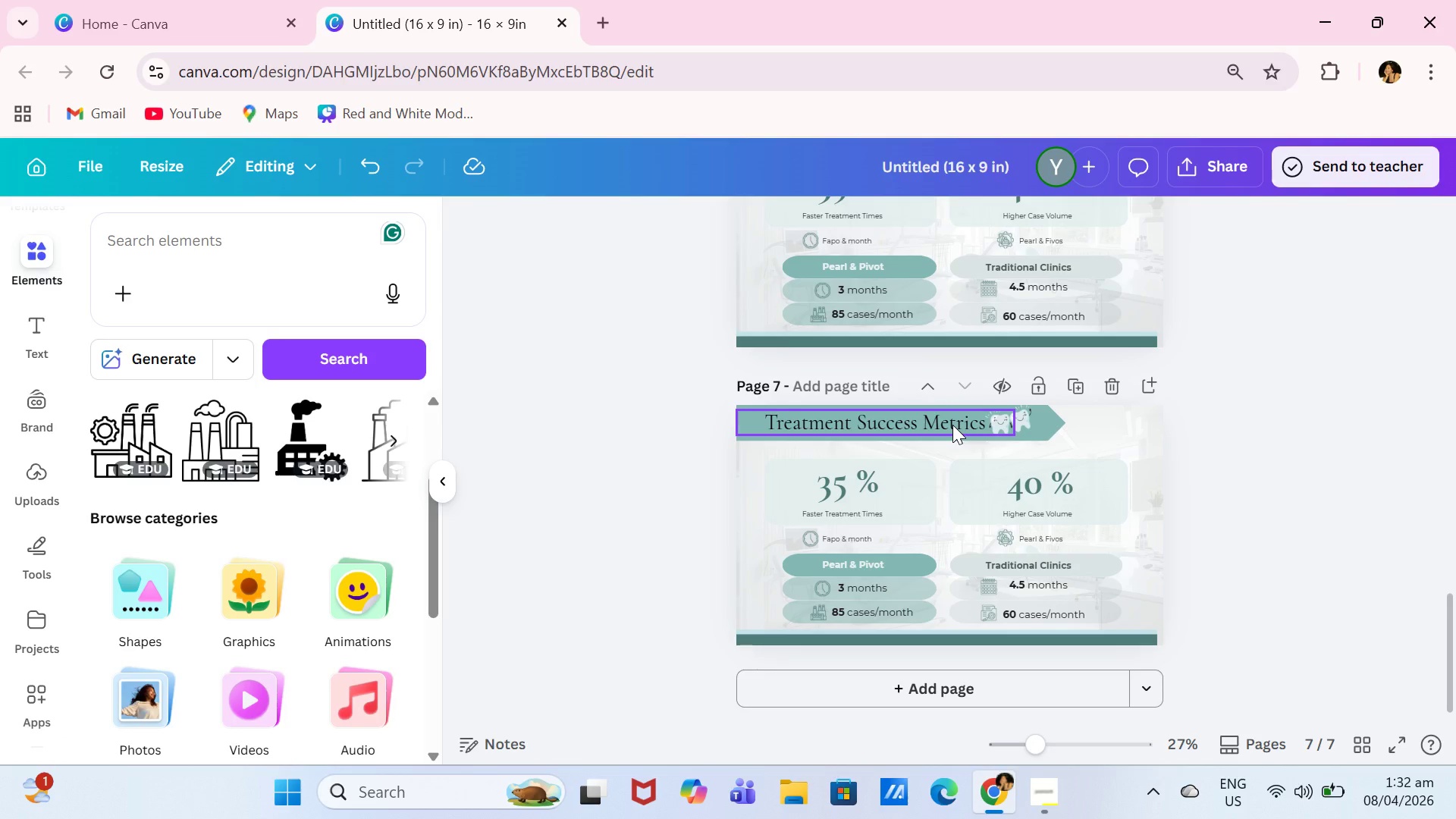 
left_click_drag(start_coordinate=[952, 425], to_coordinate=[941, 425])
 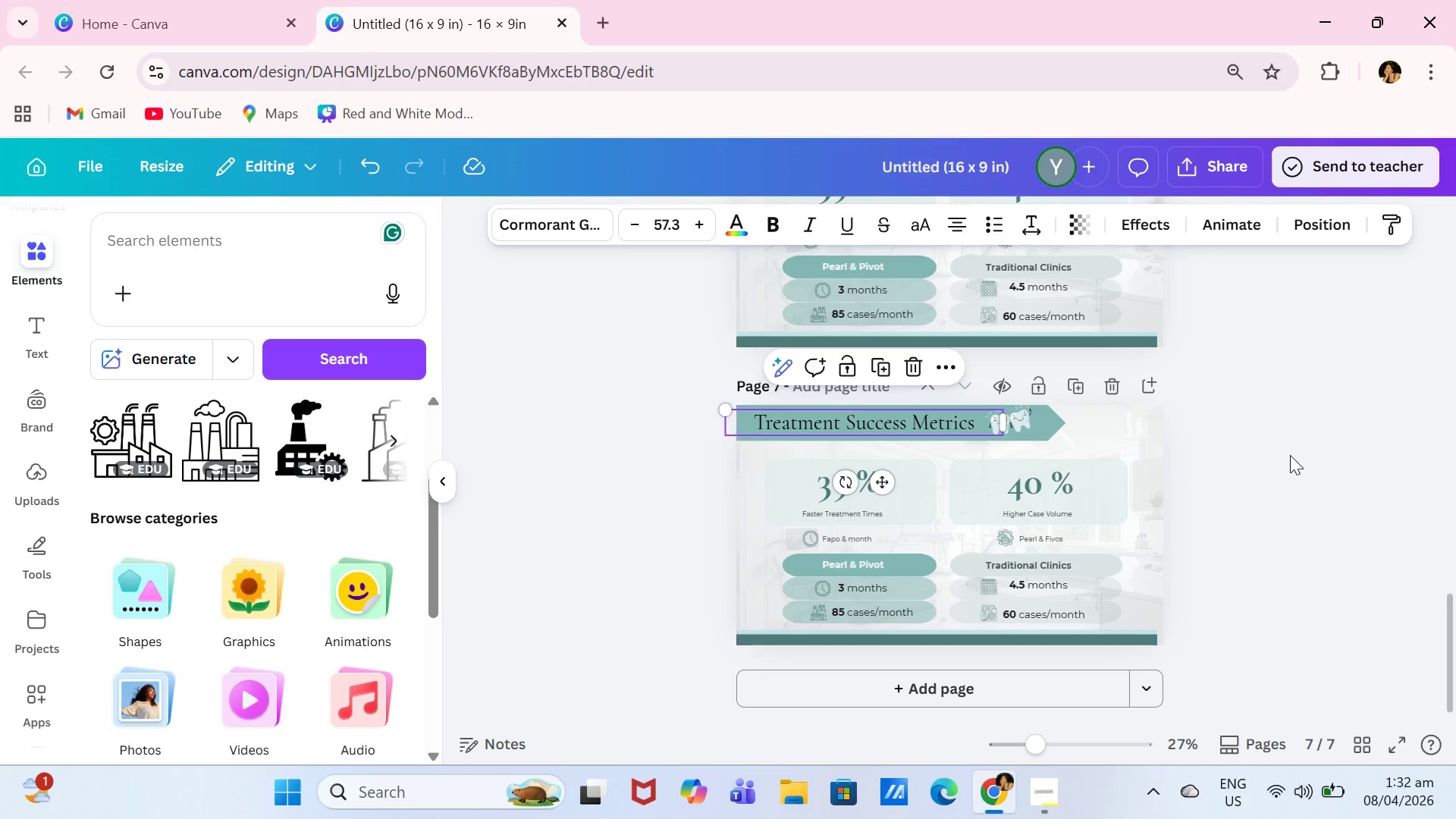 
left_click([1290, 455])
 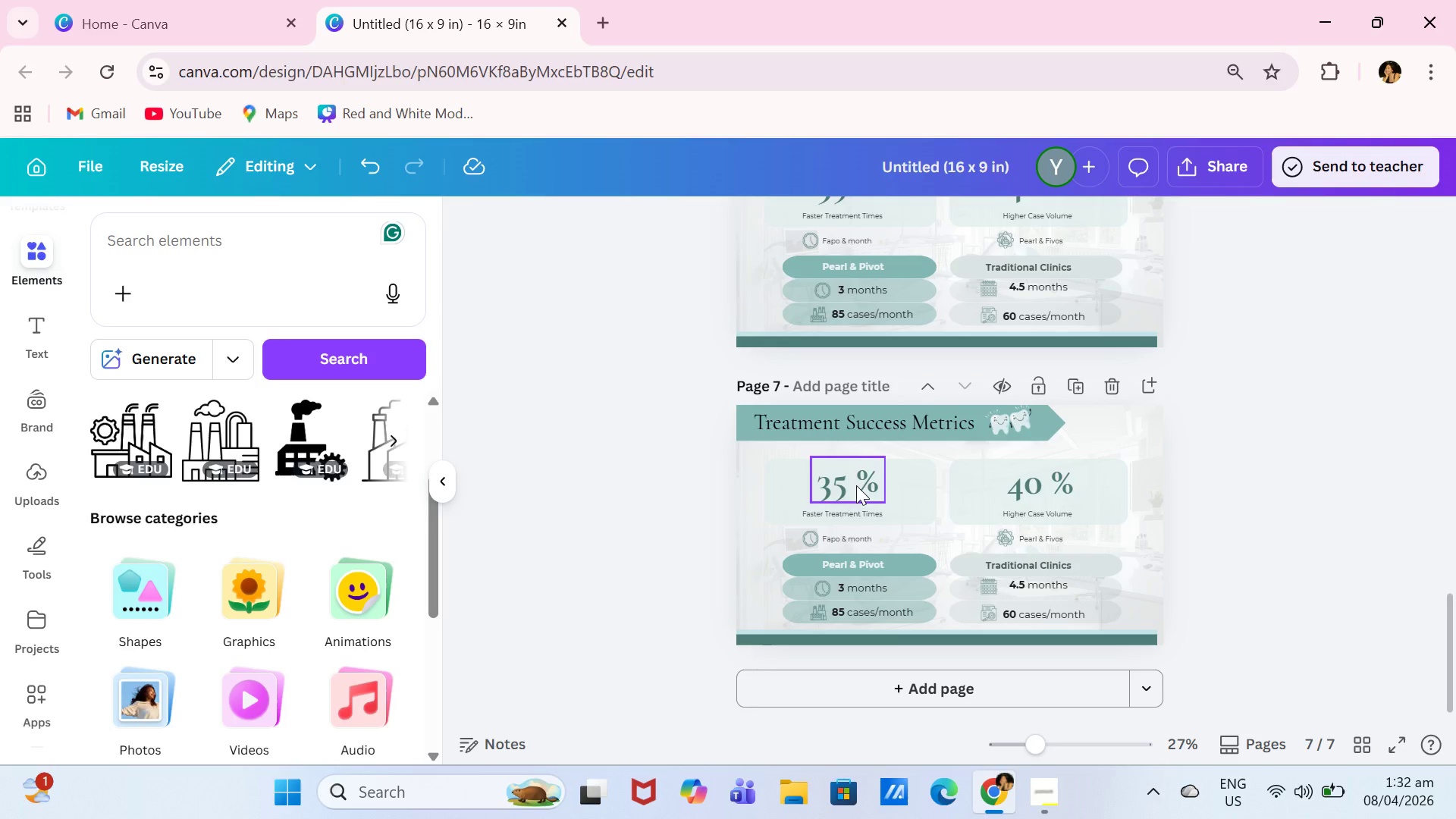 
double_click([856, 486])
 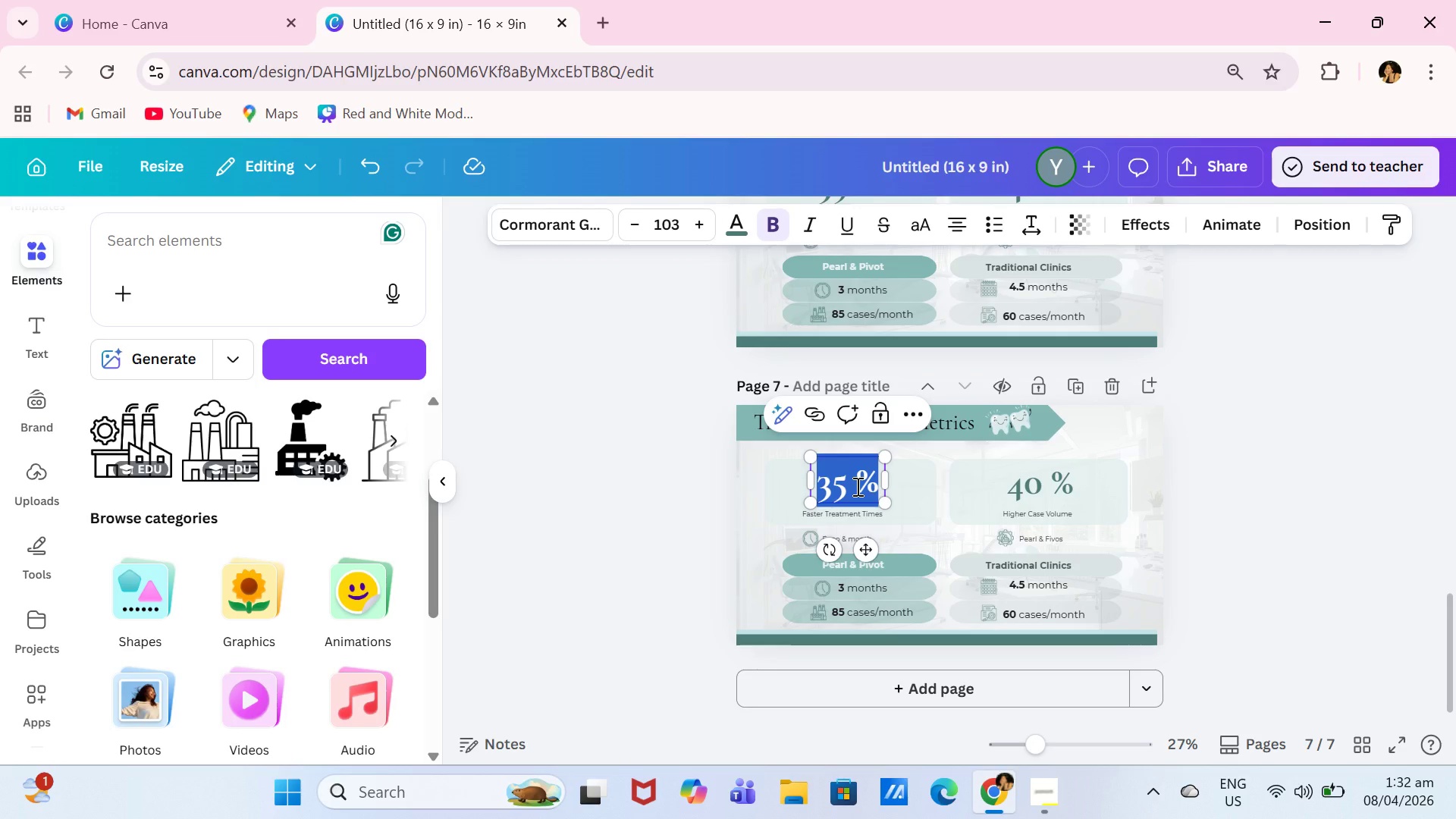 
type(1,50)
key(Backspace)
key(Backspace)
type(750+)
 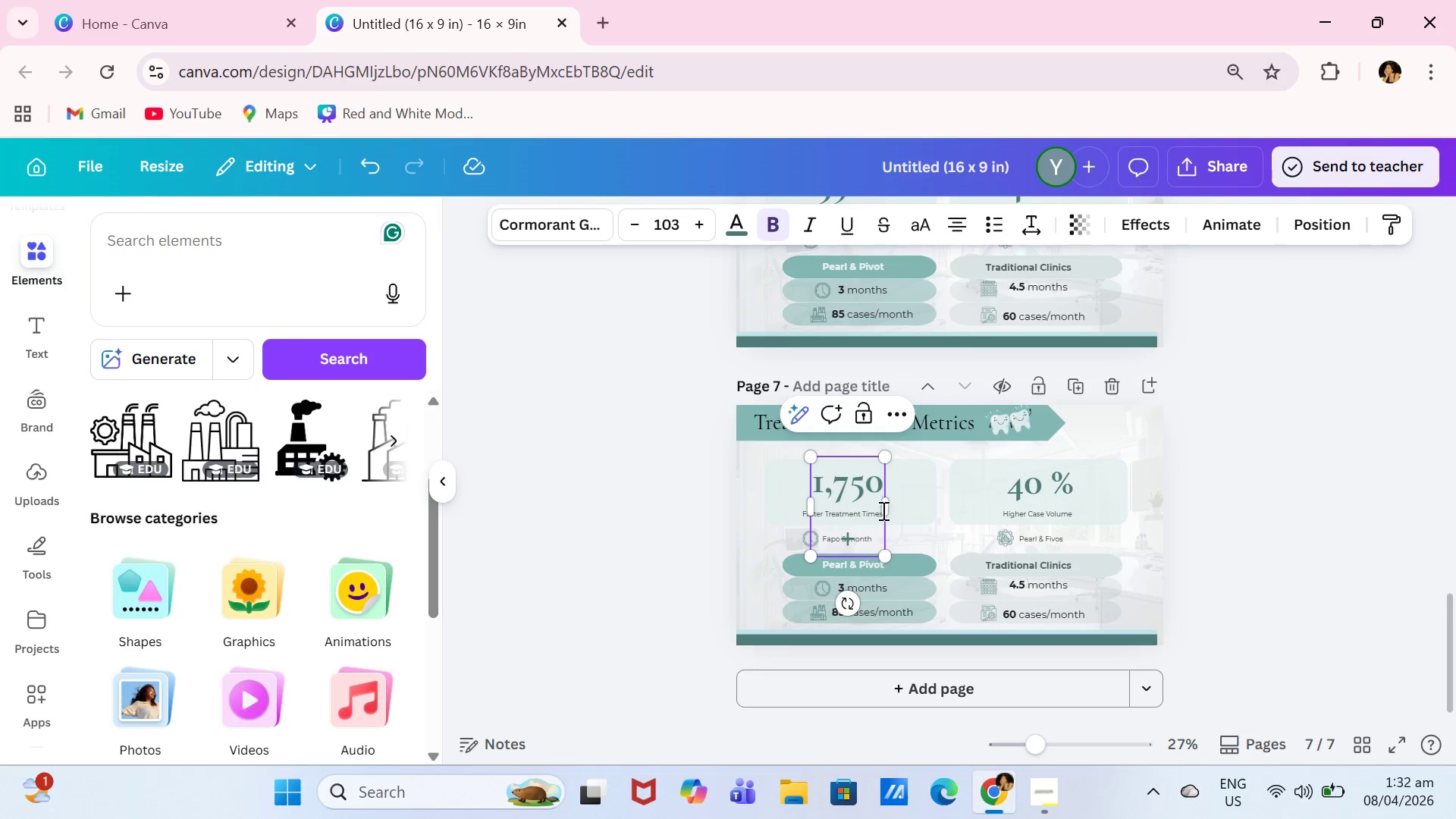 
left_click_drag(start_coordinate=[886, 510], to_coordinate=[904, 510])
 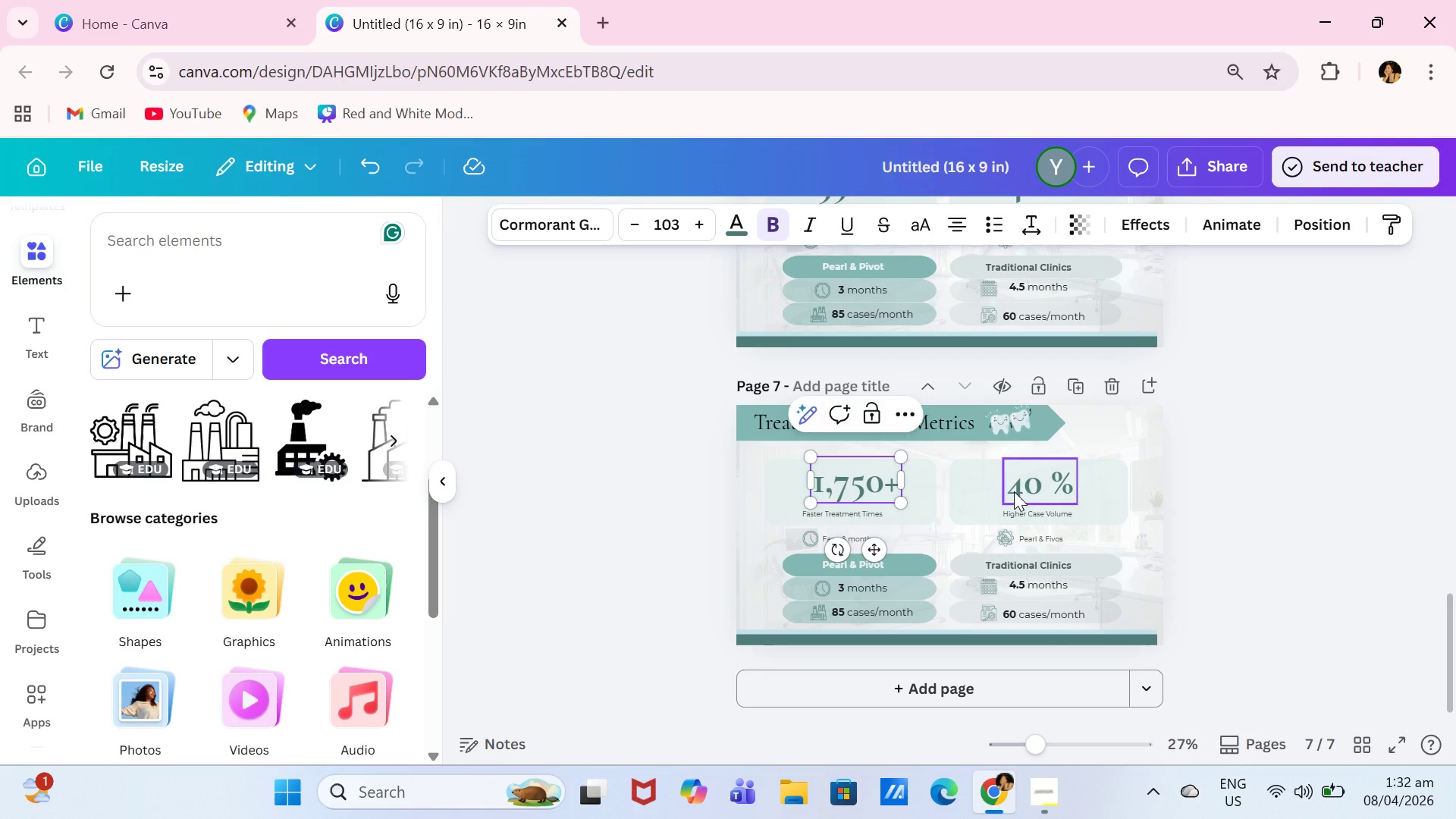 
double_click([1014, 491])
 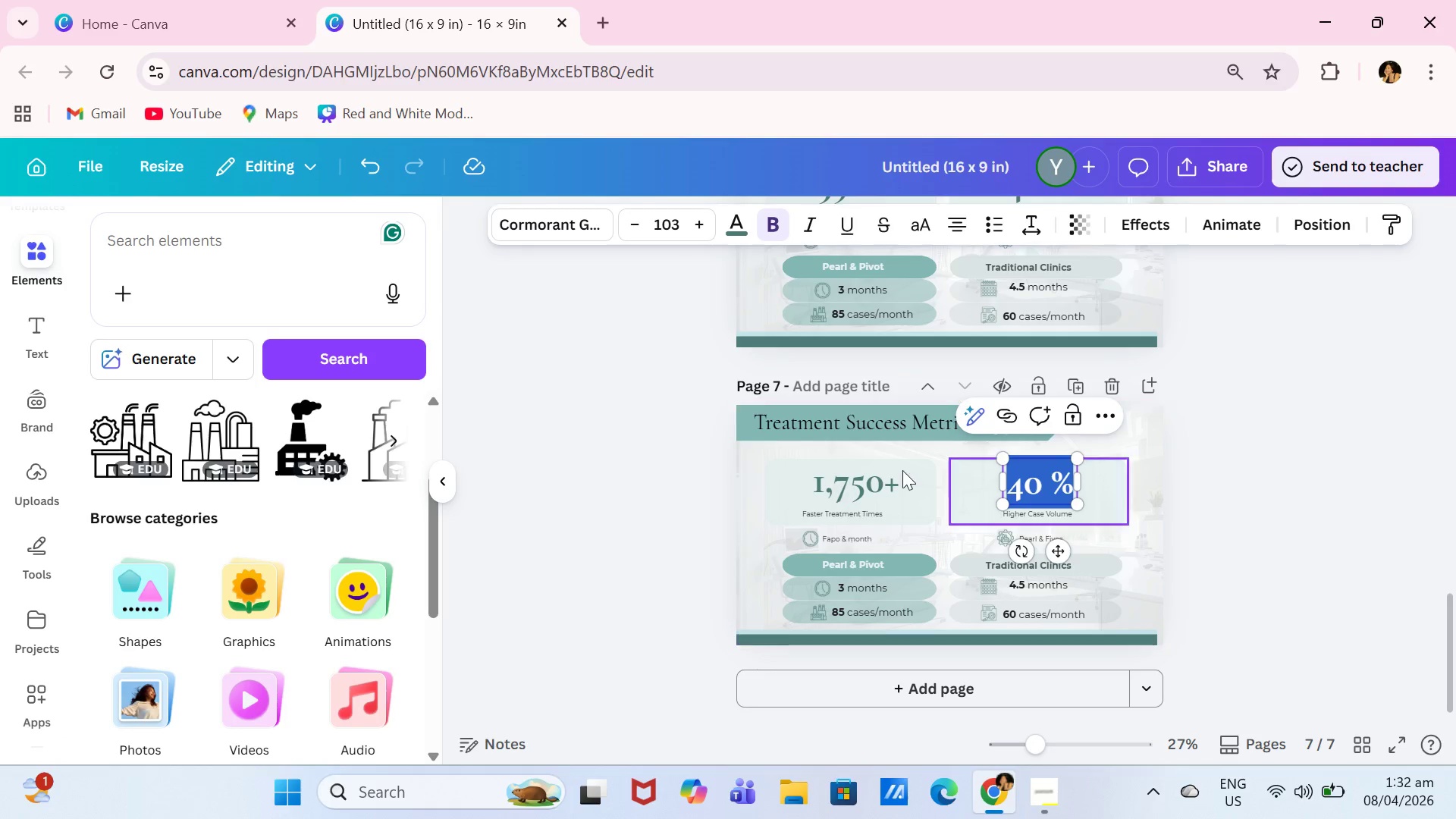 
left_click([784, 472])
 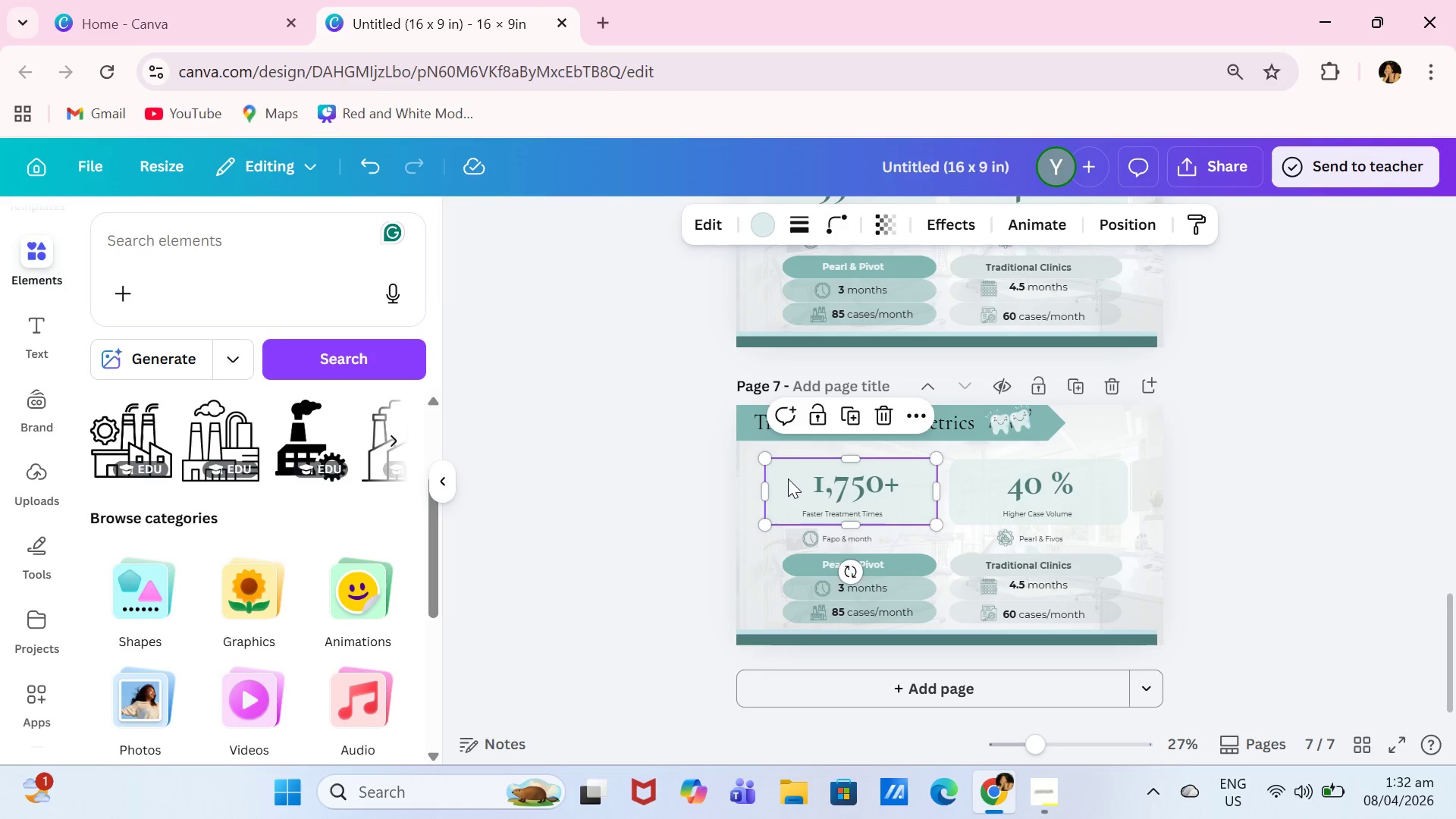 
left_click_drag(start_coordinate=[788, 479], to_coordinate=[775, 467])
 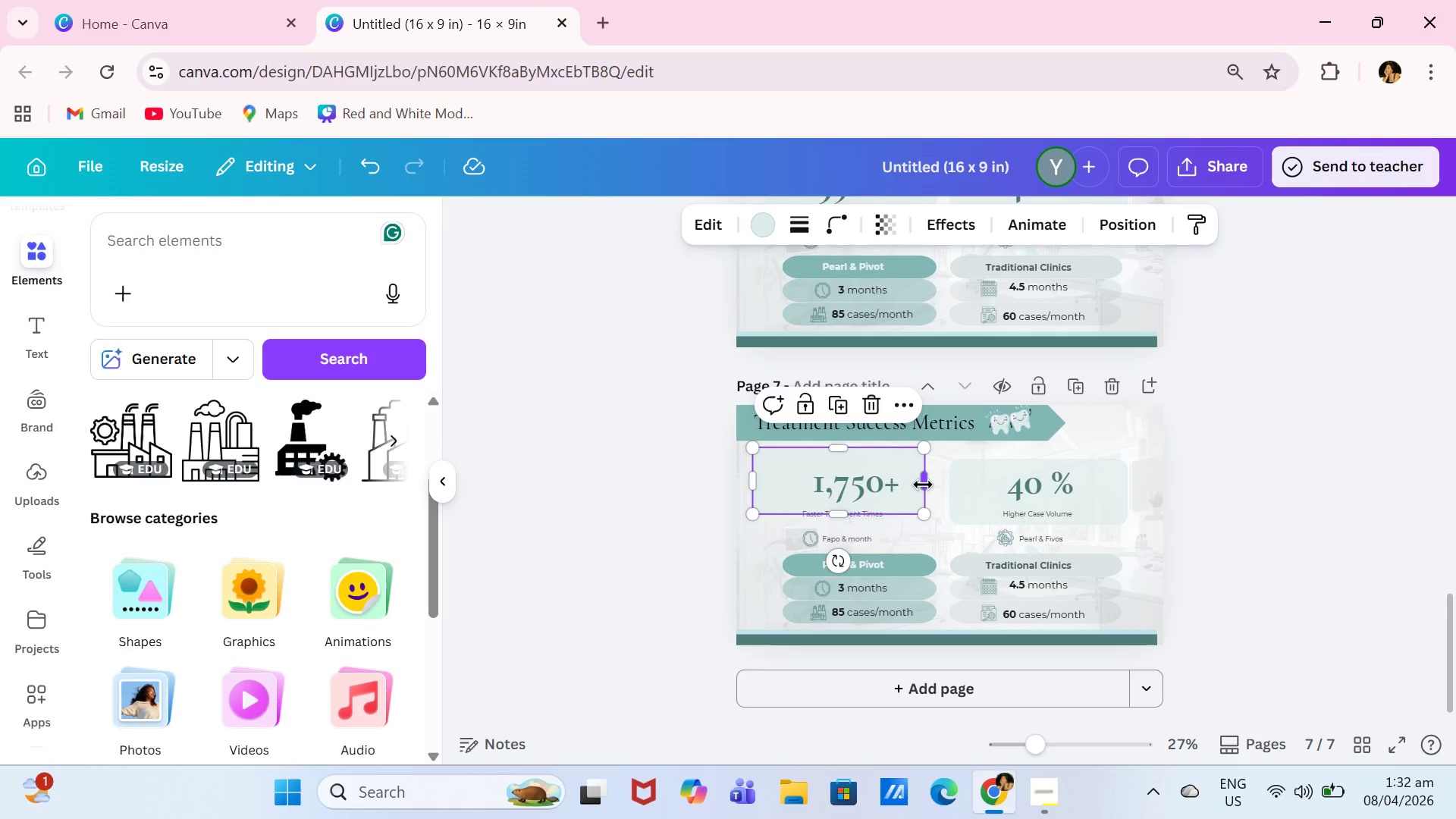 
left_click_drag(start_coordinate=[923, 485], to_coordinate=[886, 486])
 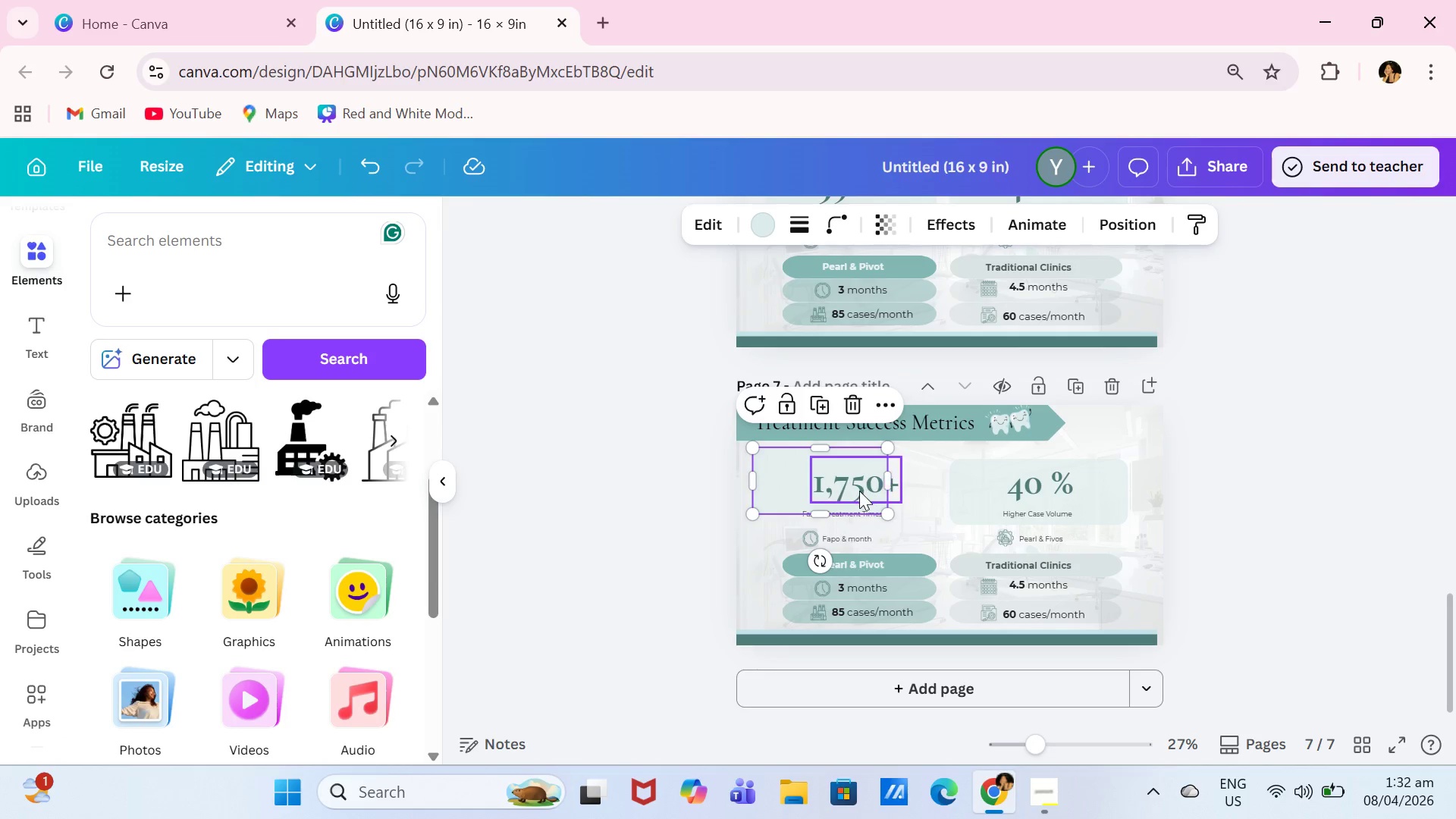 
left_click([859, 491])
 